 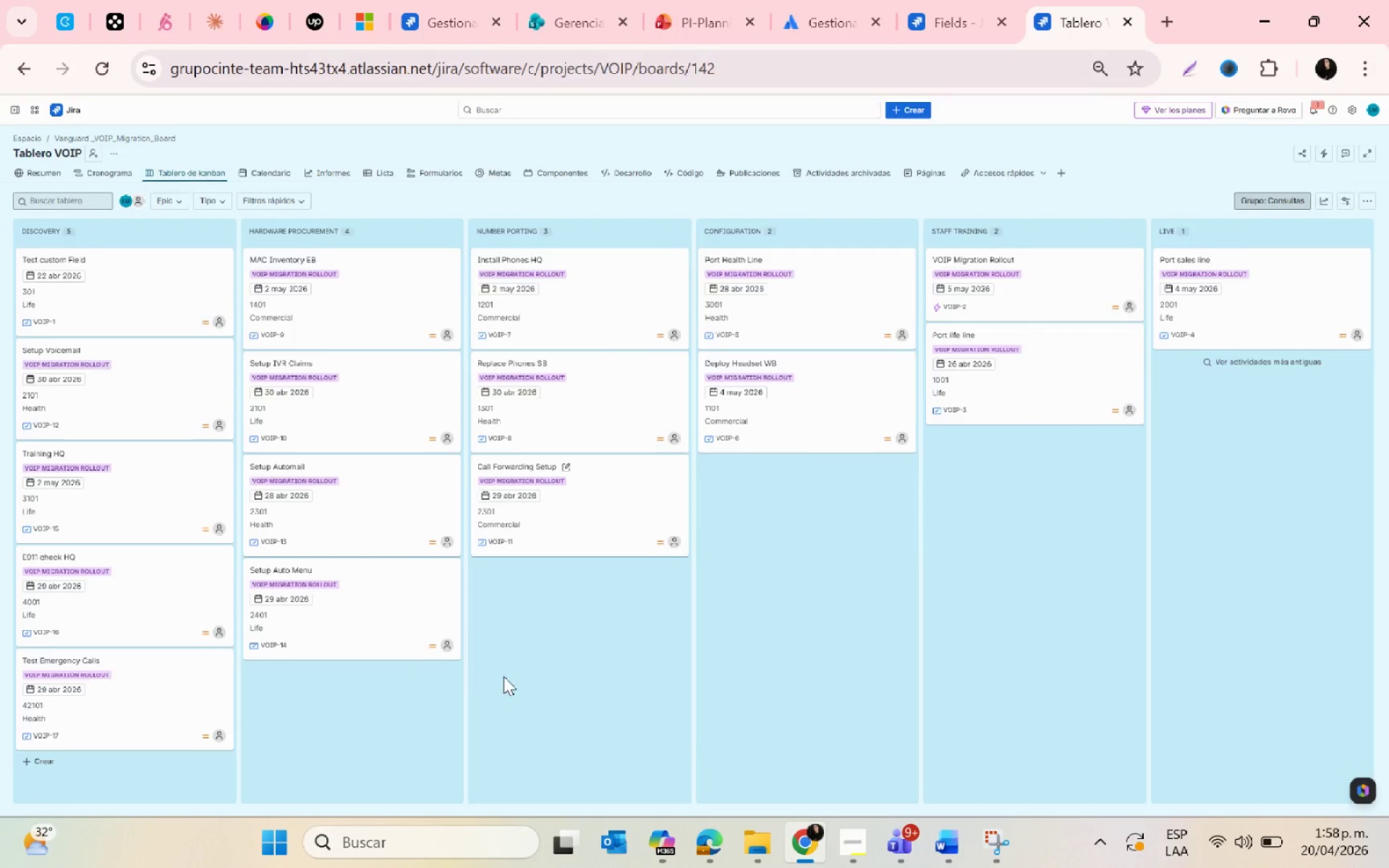 
key(Control+ControlLeft)
 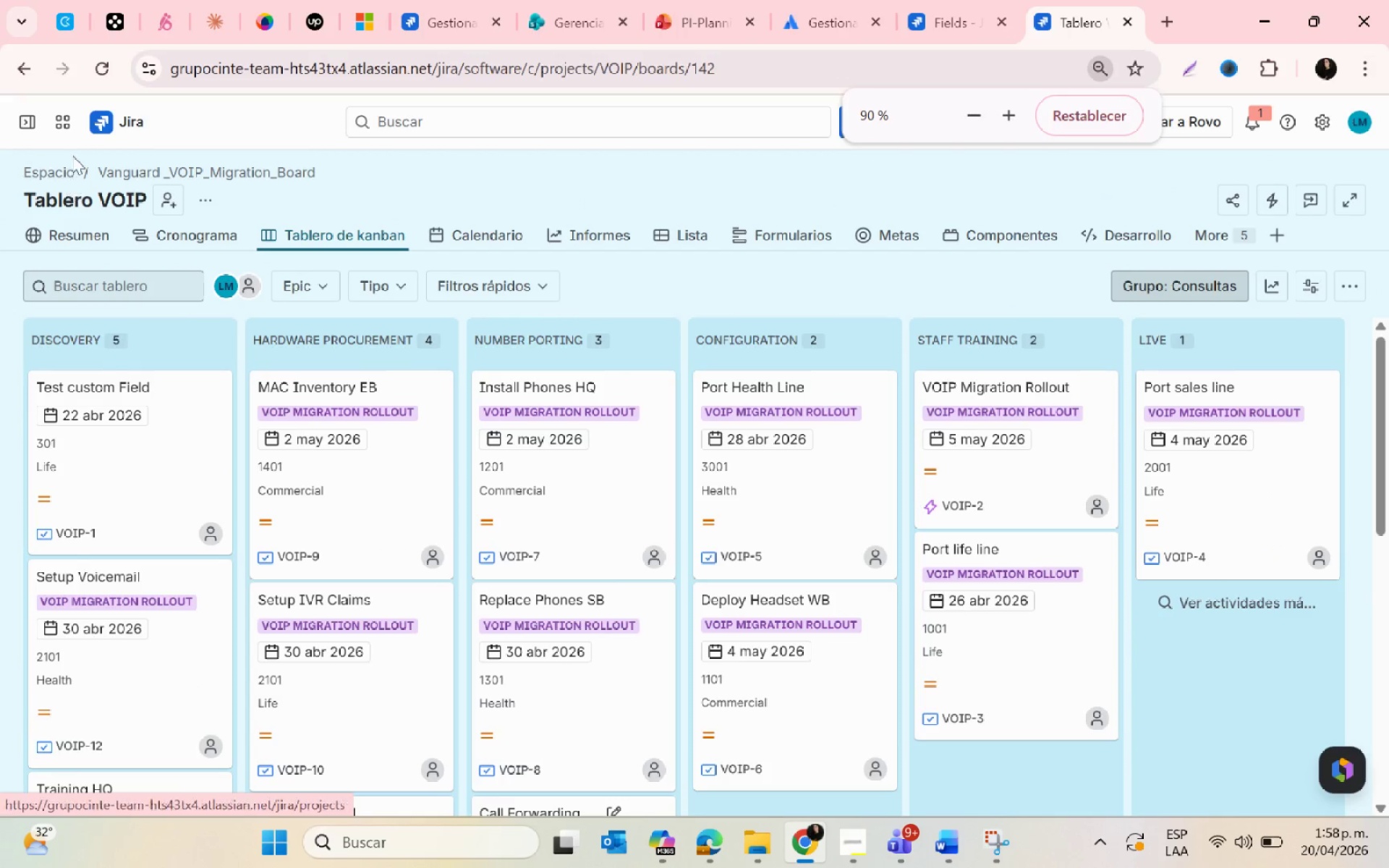 
scroll: coordinate [504, 676], scroll_direction: up, amount: 3.0
 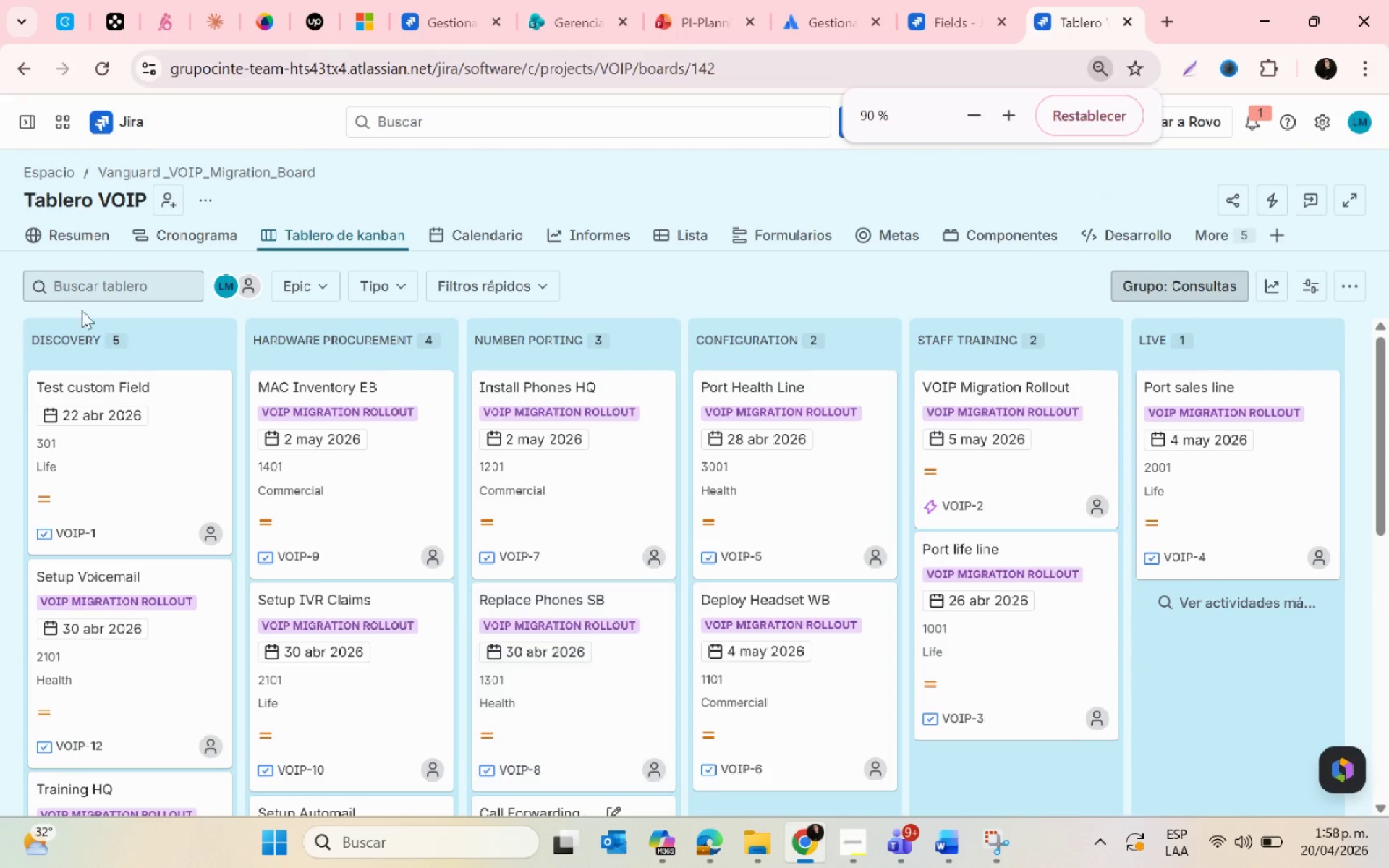 
left_click([68, 163])
 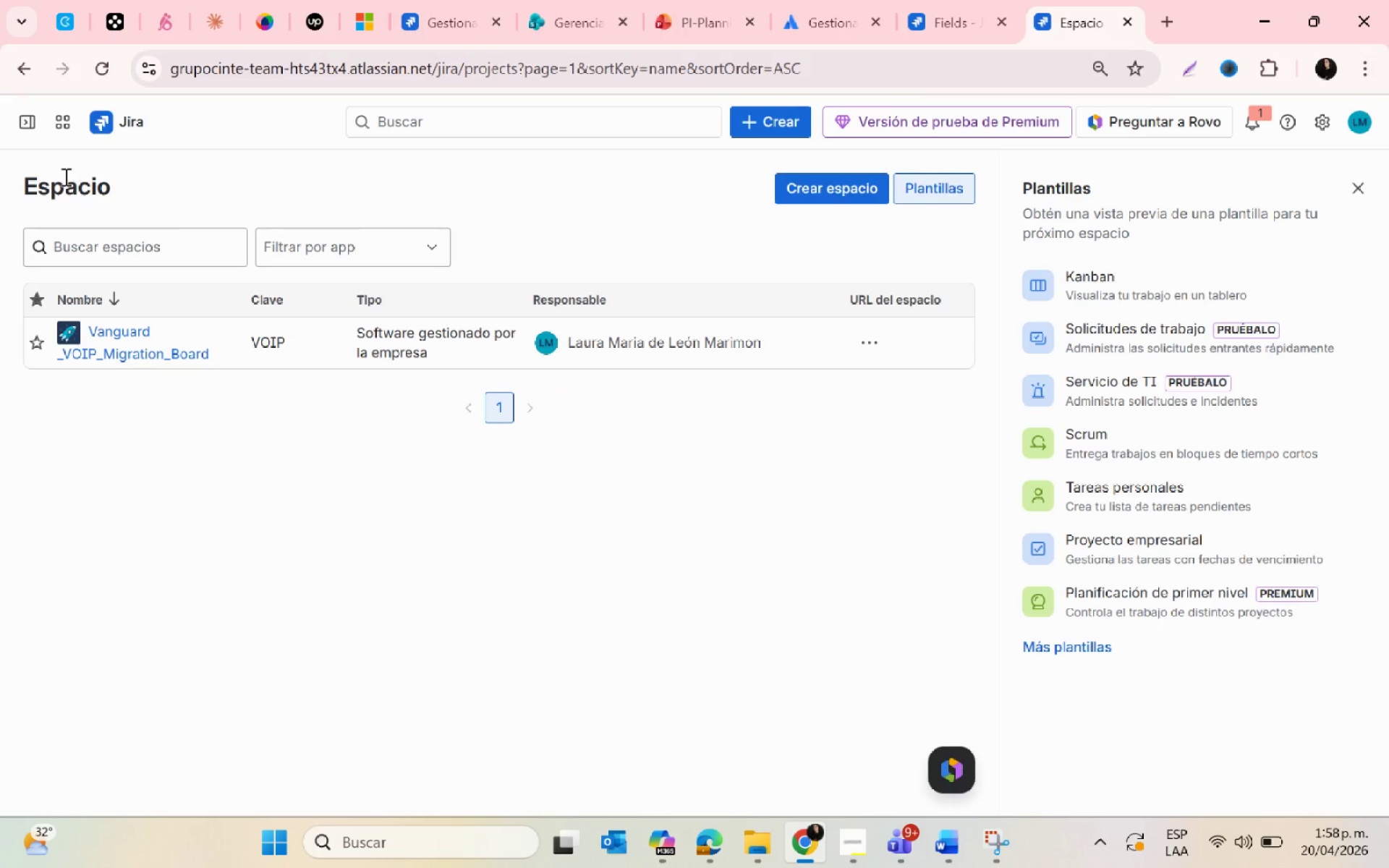 
left_click([146, 354])
 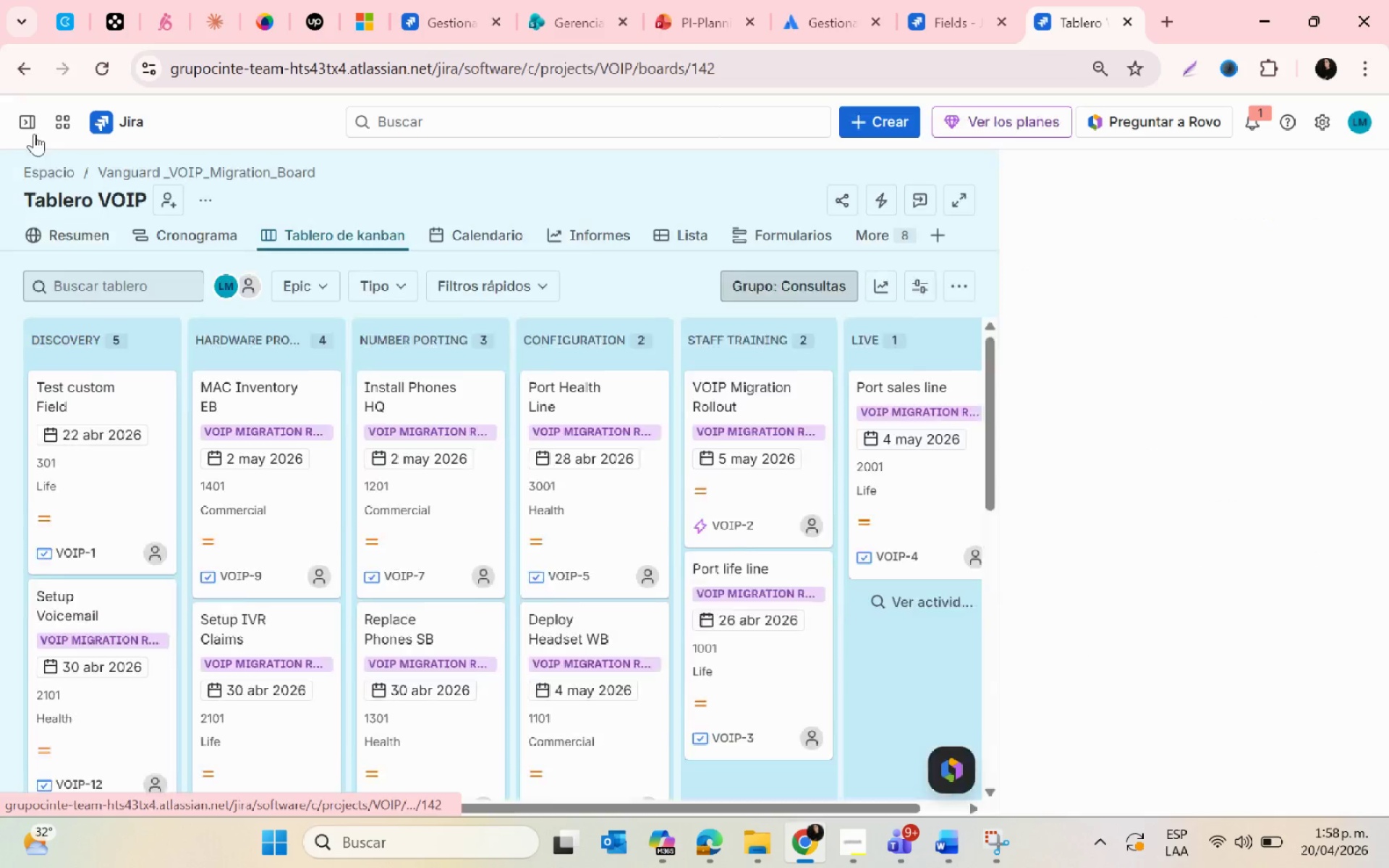 
left_click([17, 121])
 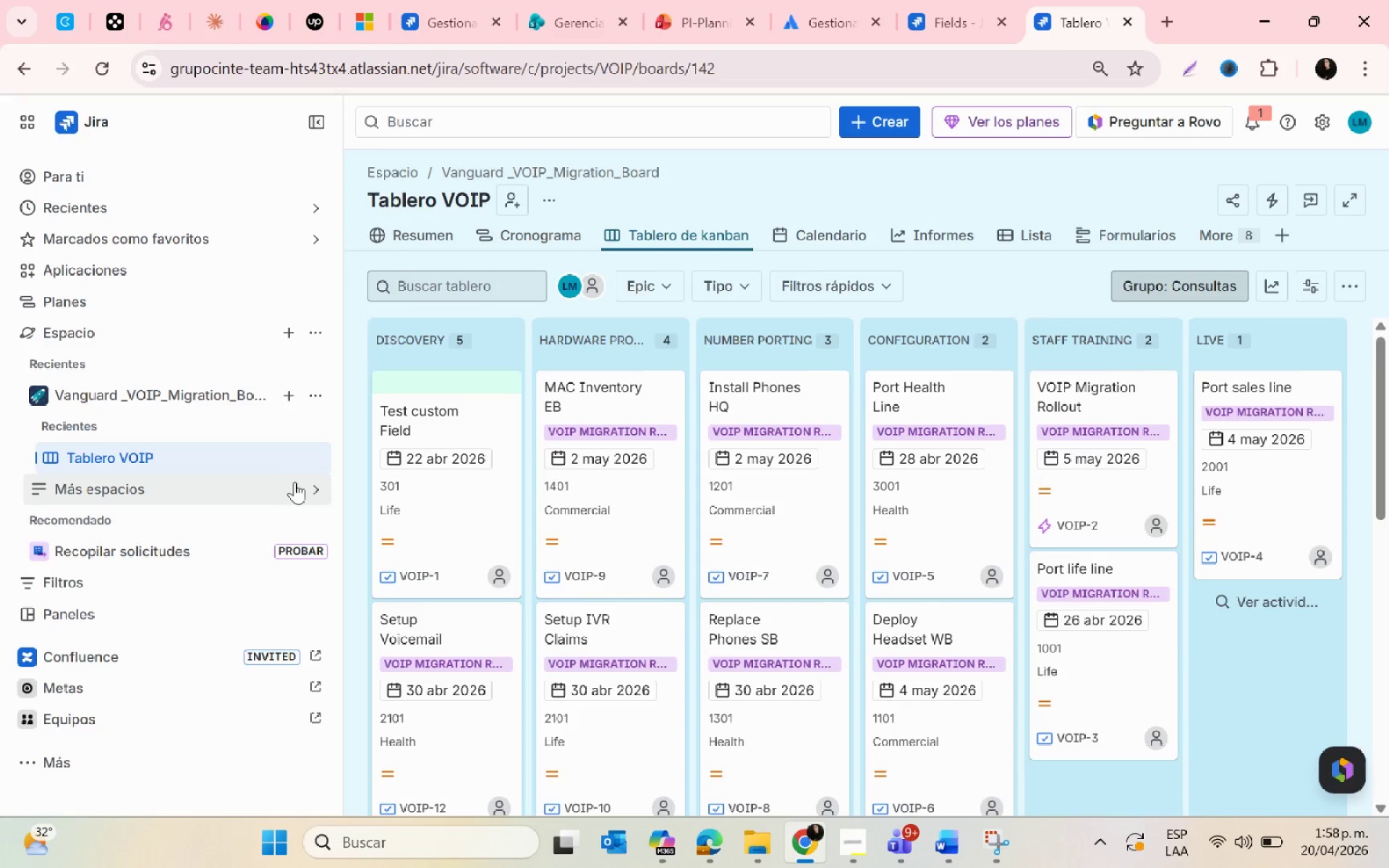 
left_click([307, 455])
 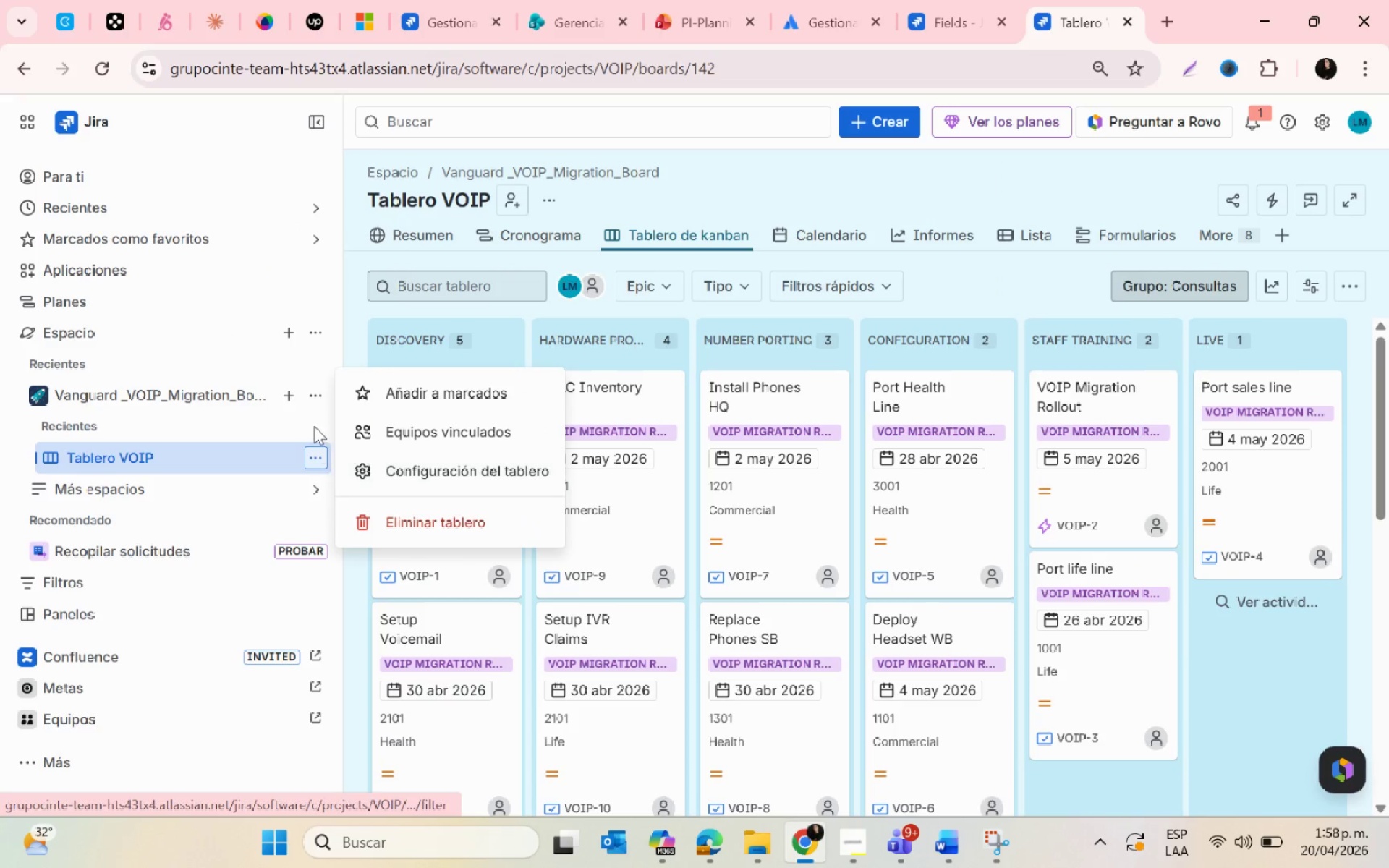 
left_click([315, 391])
 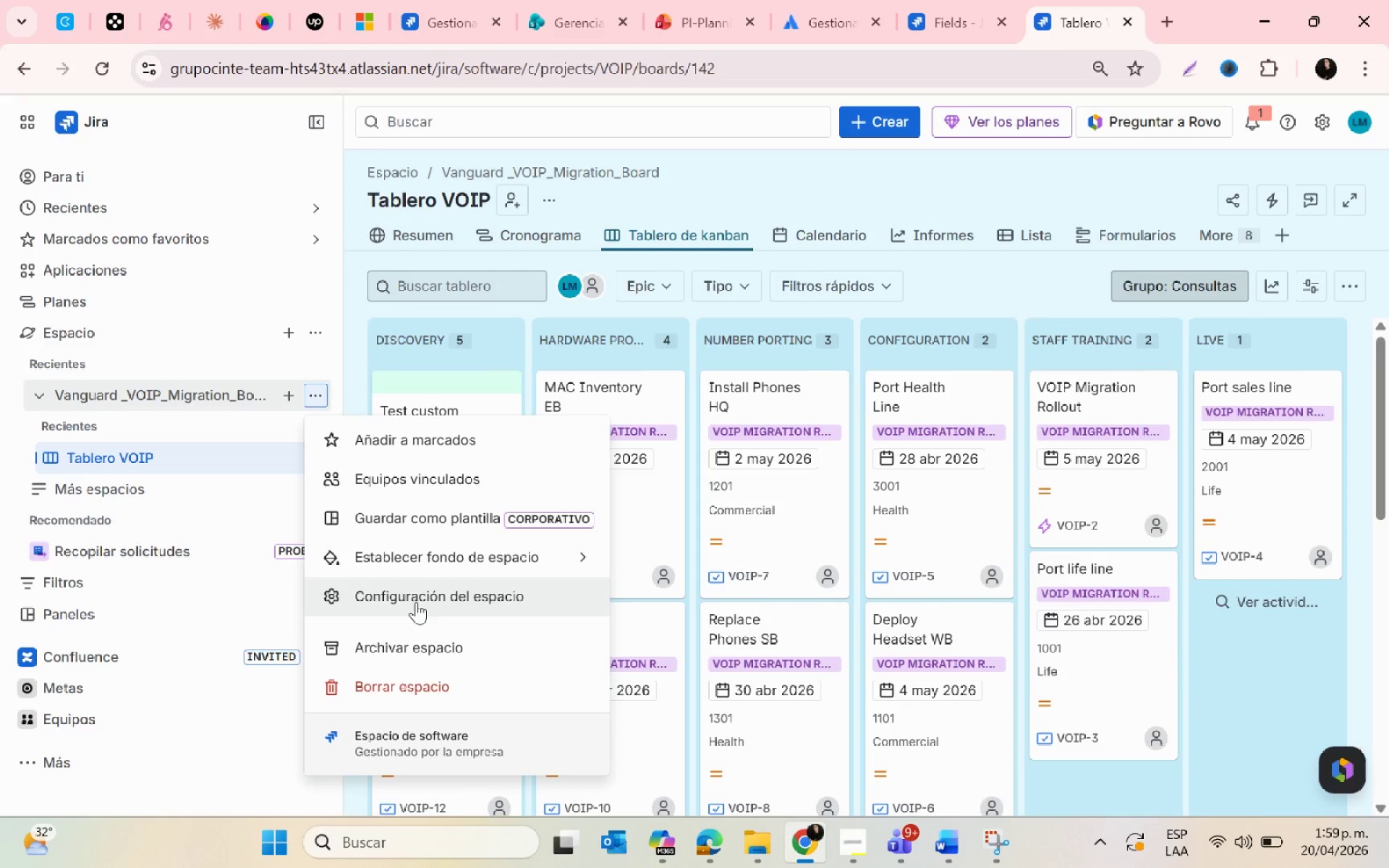 
left_click([415, 597])
 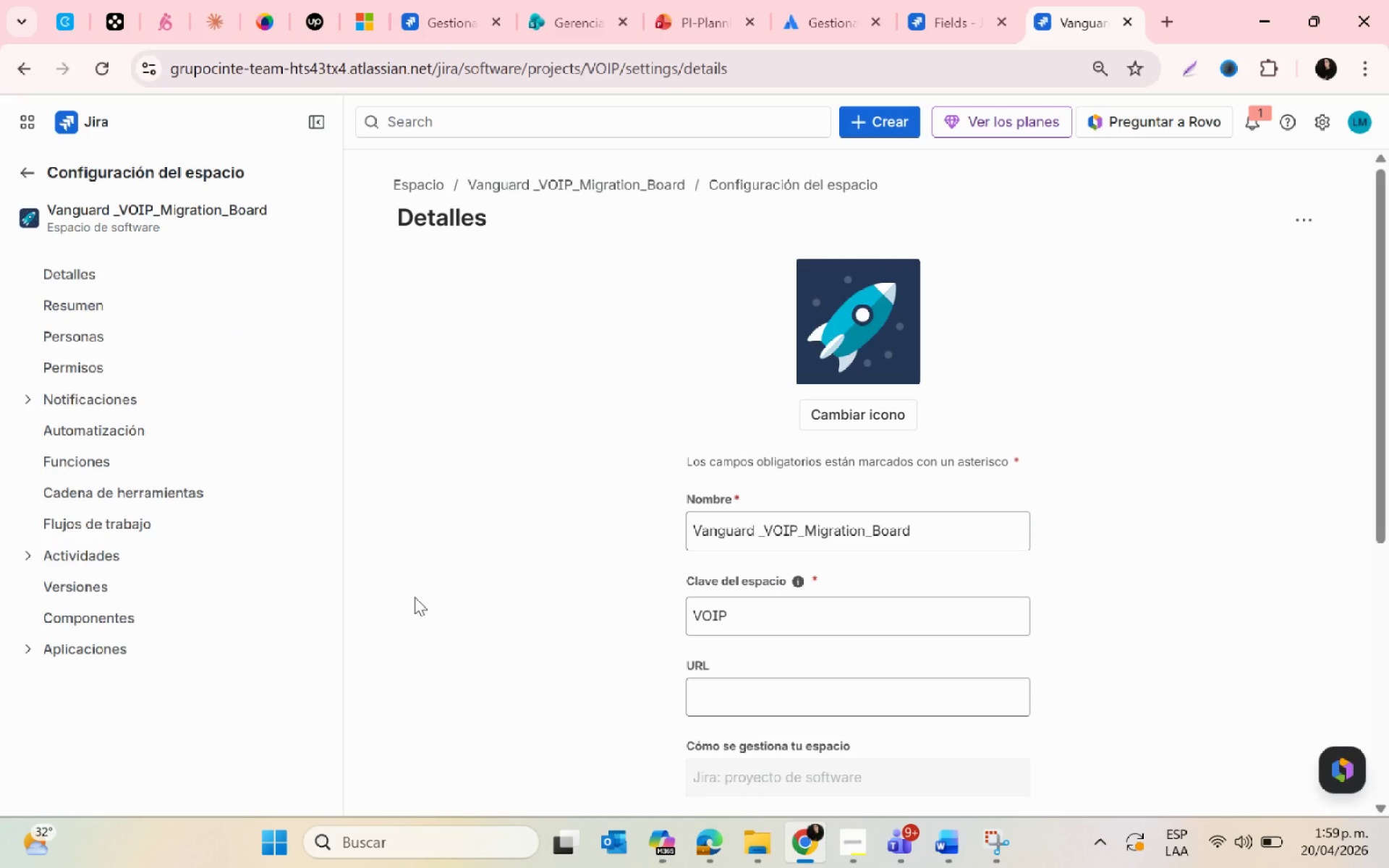 
wait(6.93)
 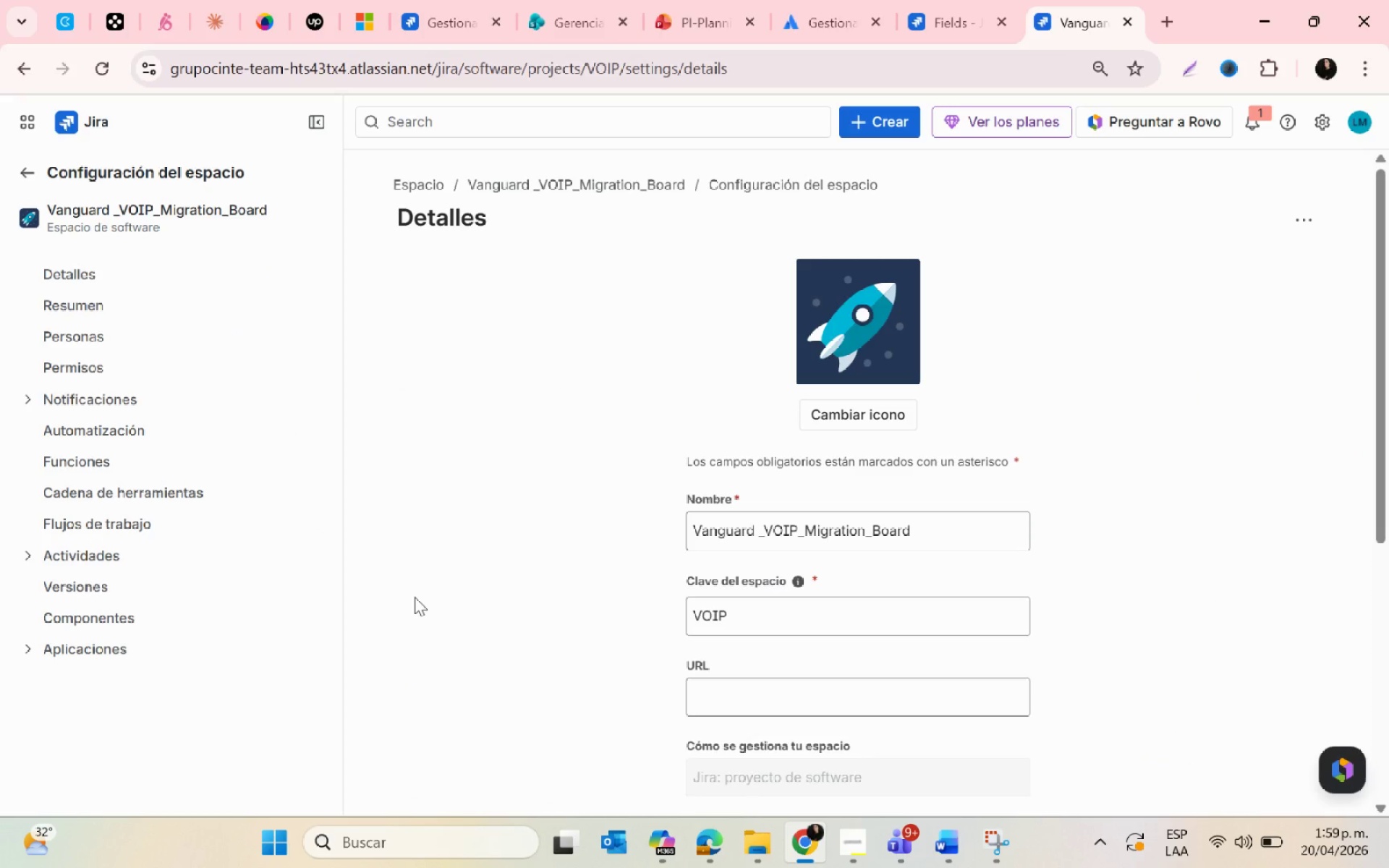 
left_click([831, 7])
 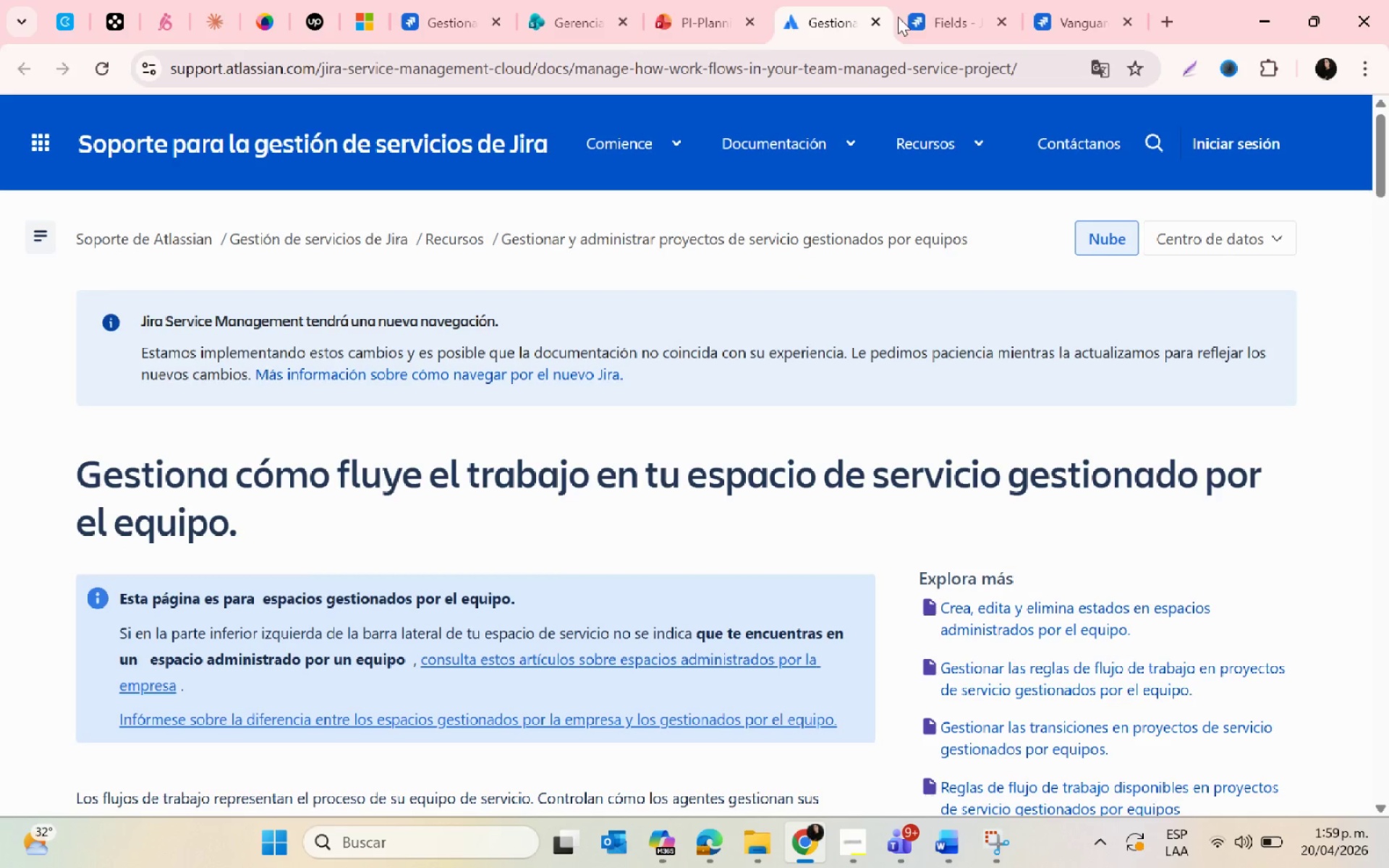 
left_click([919, 14])
 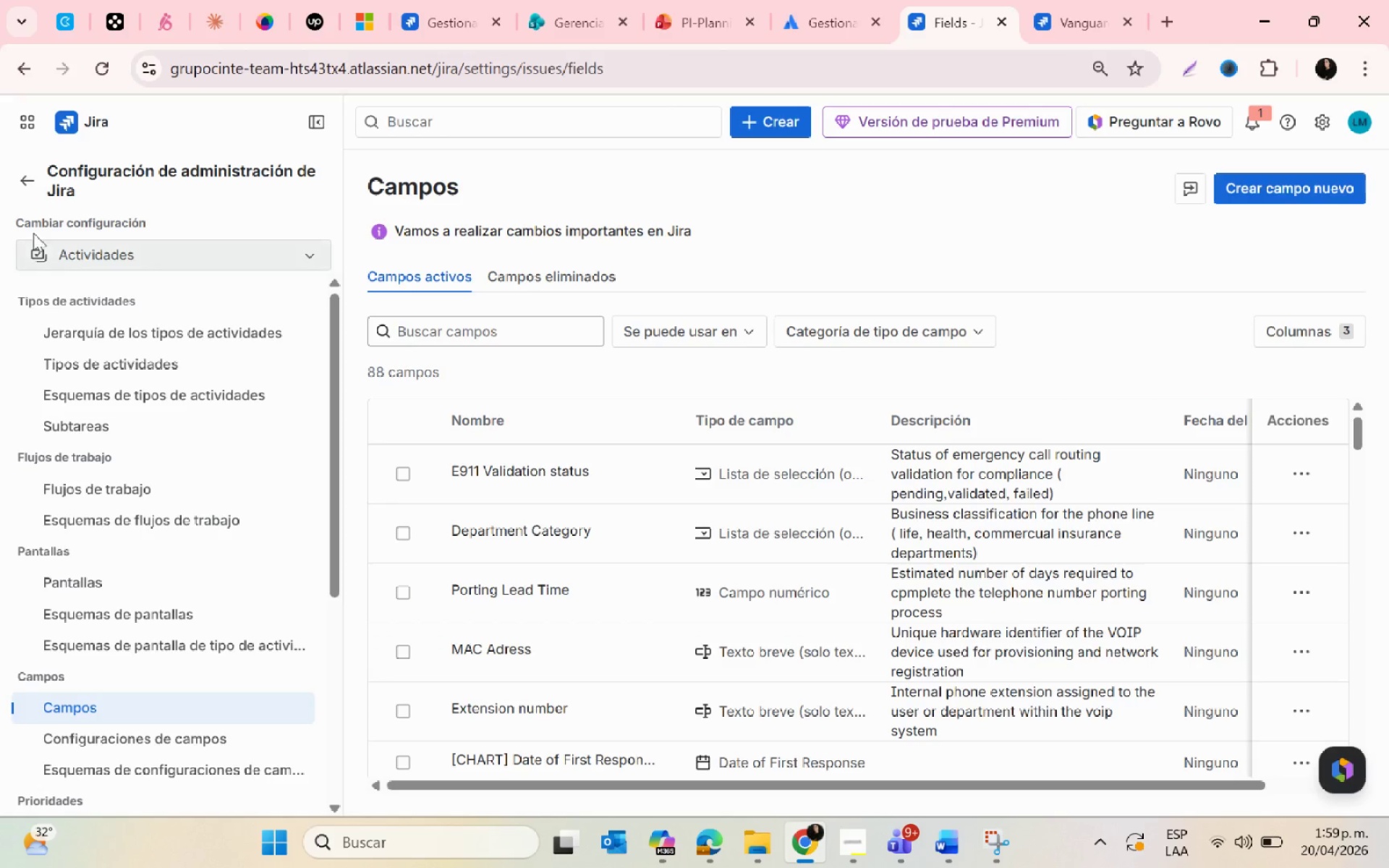 
left_click([21, 182])
 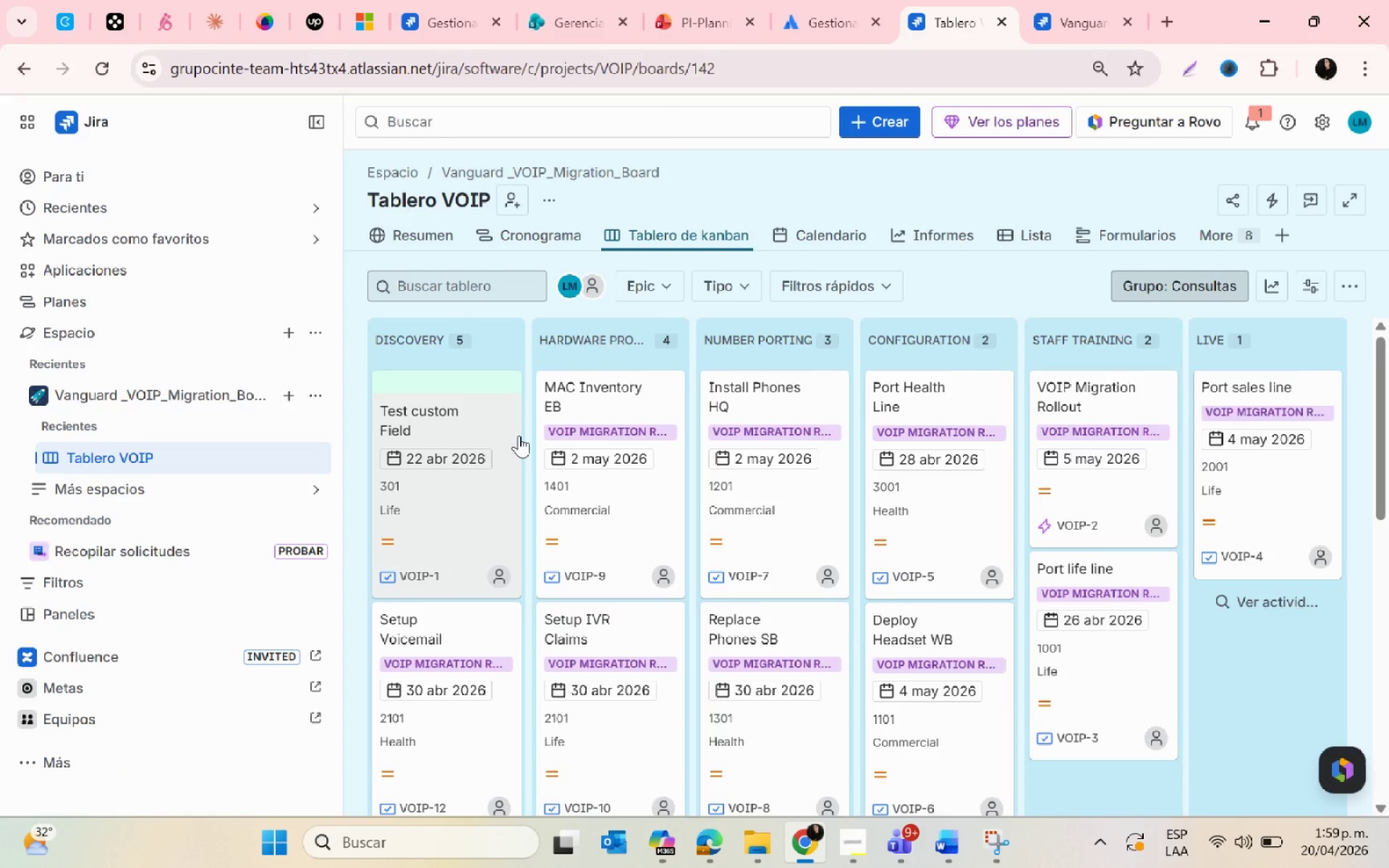 
left_click_drag(start_coordinate=[345, 404], to_coordinate=[279, 386])
 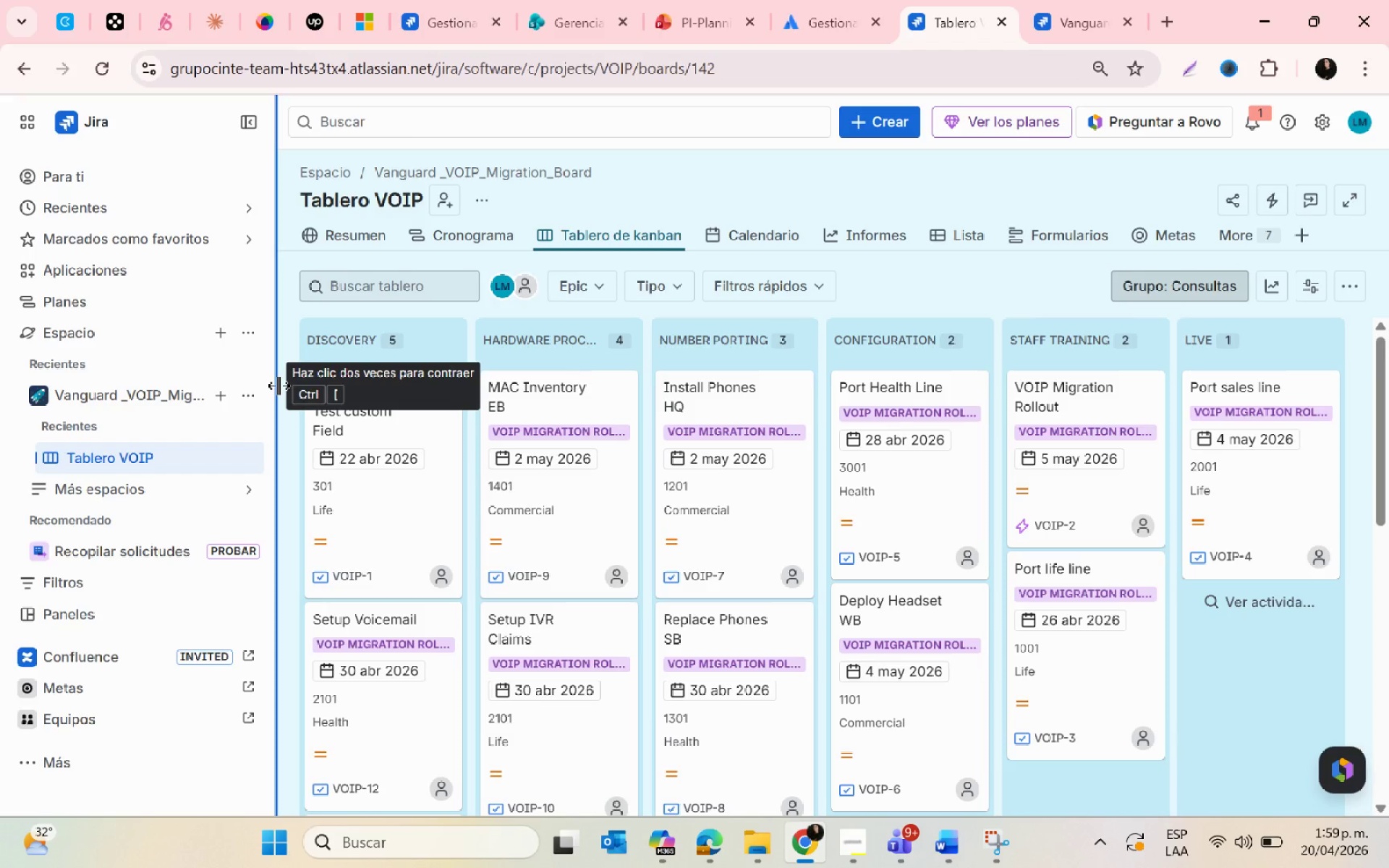 
wait(12.67)
 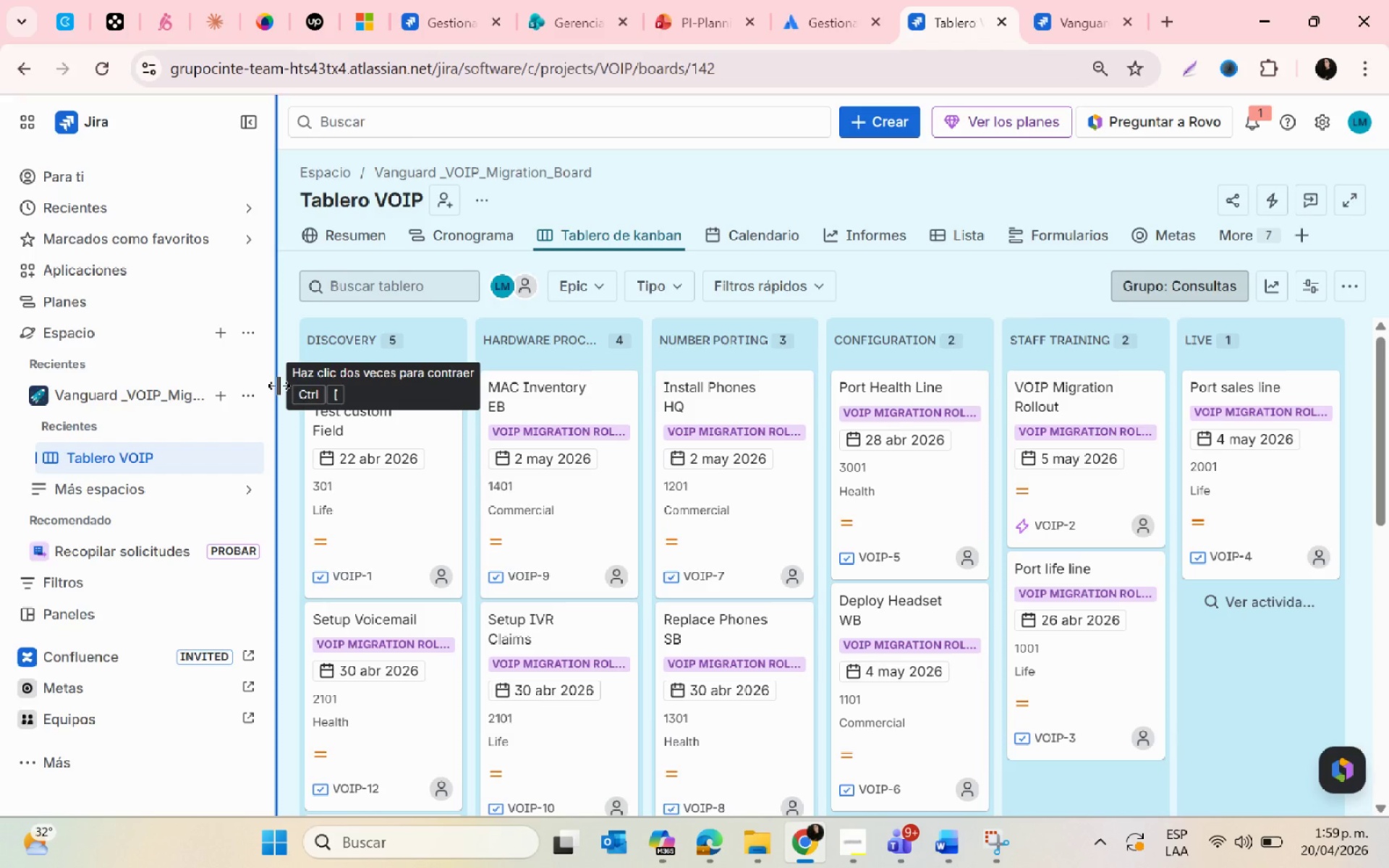 
left_click([1048, 4])
 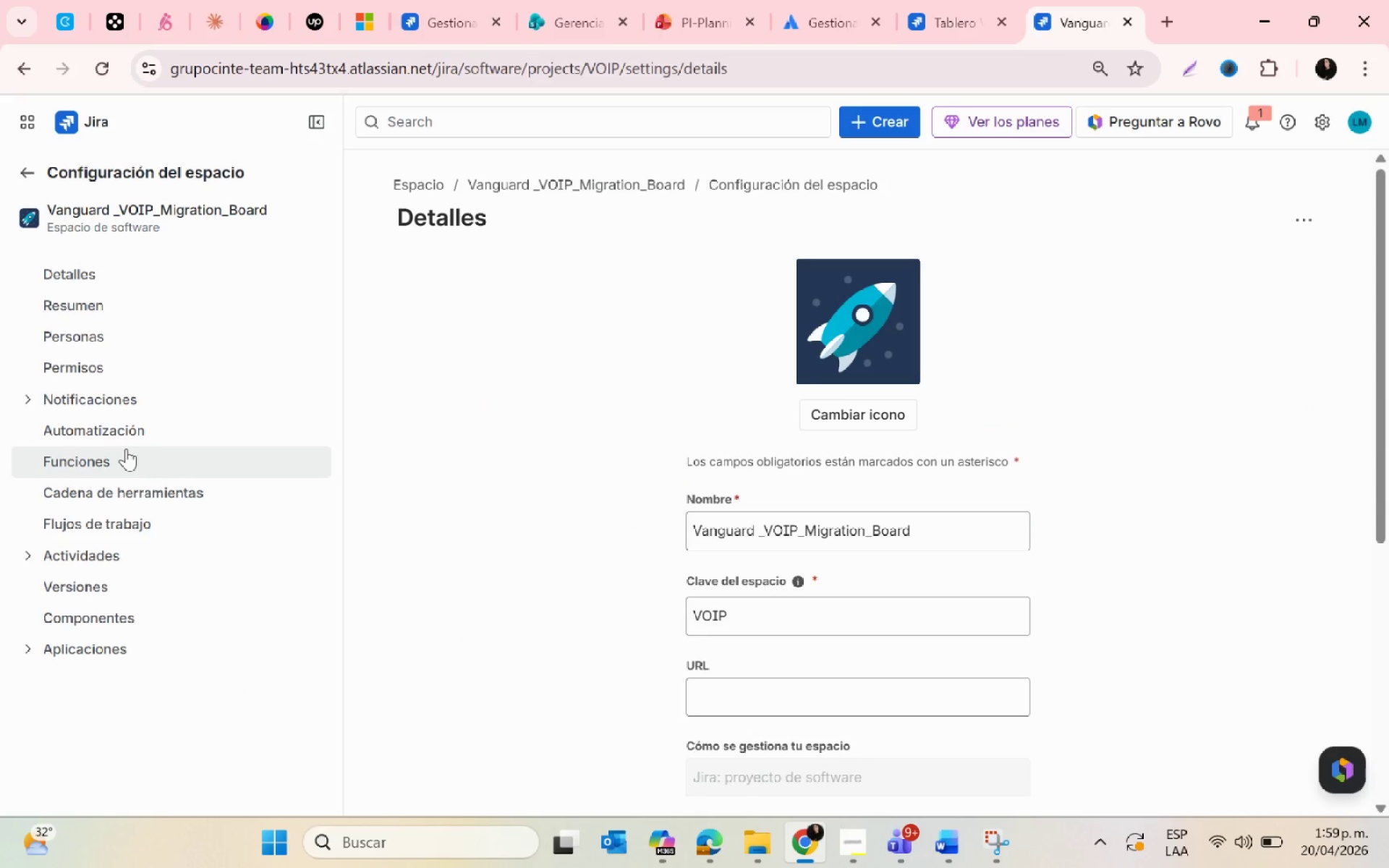 
left_click([102, 439])
 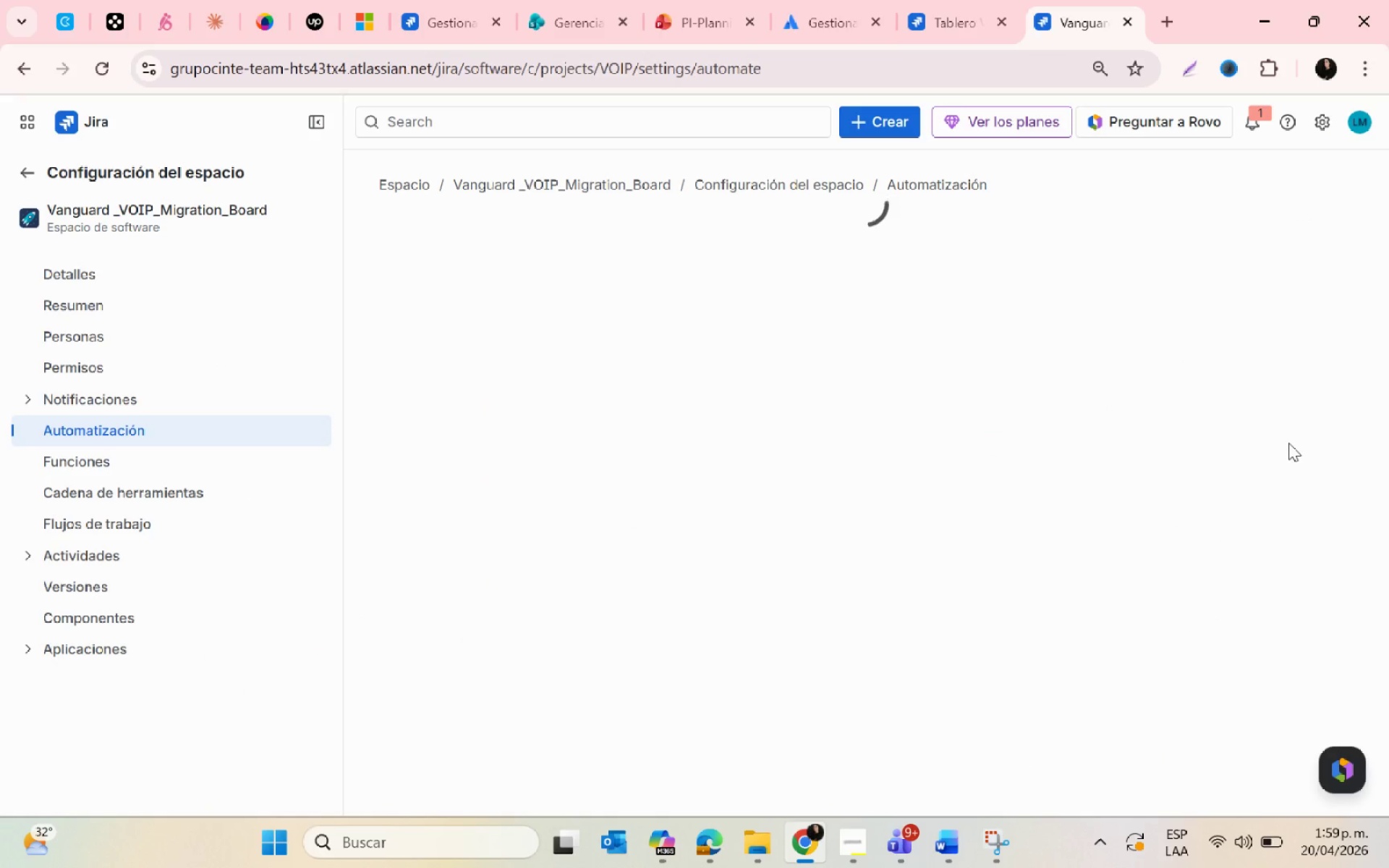 
wait(9.0)
 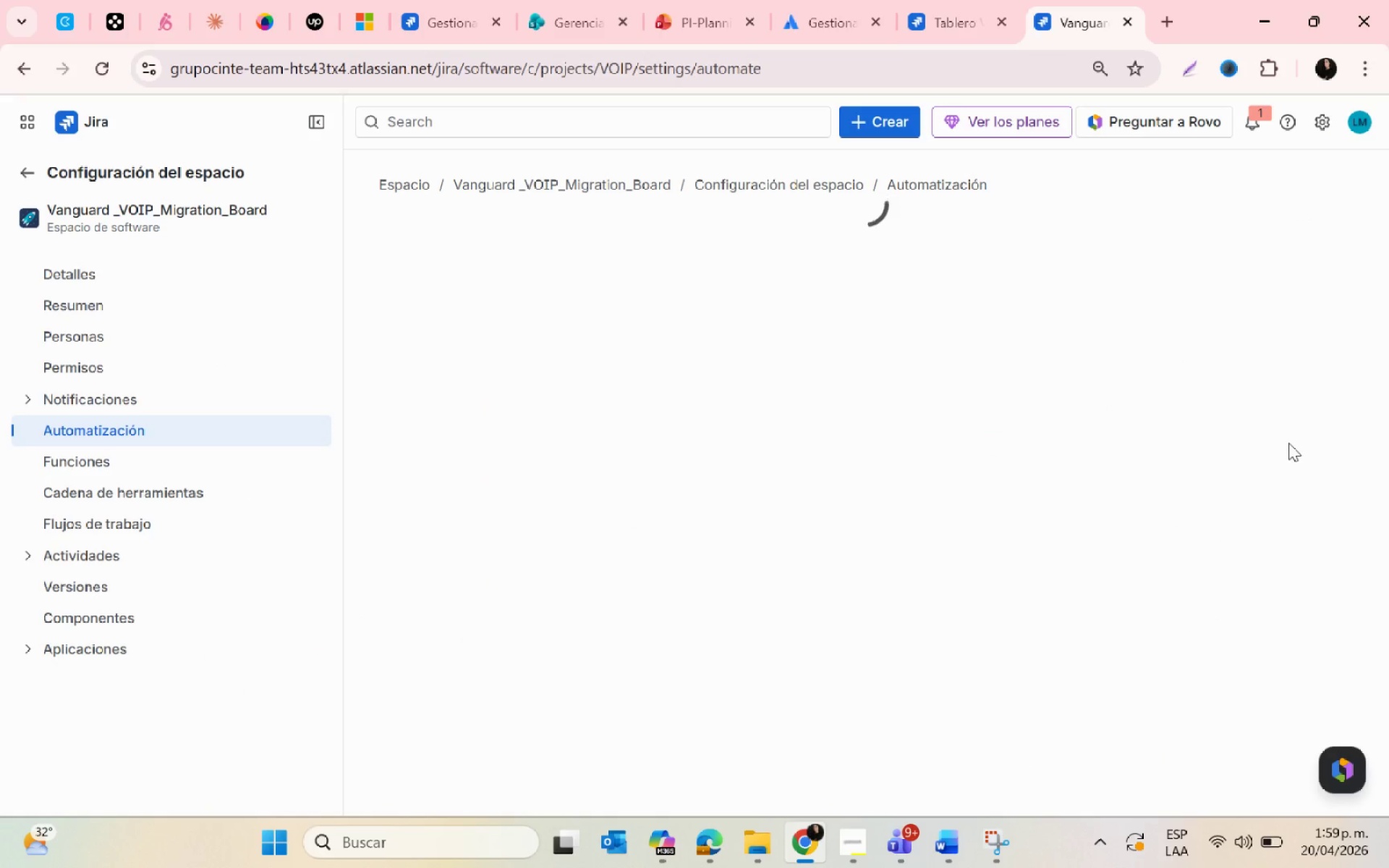 
left_click([392, 275])
 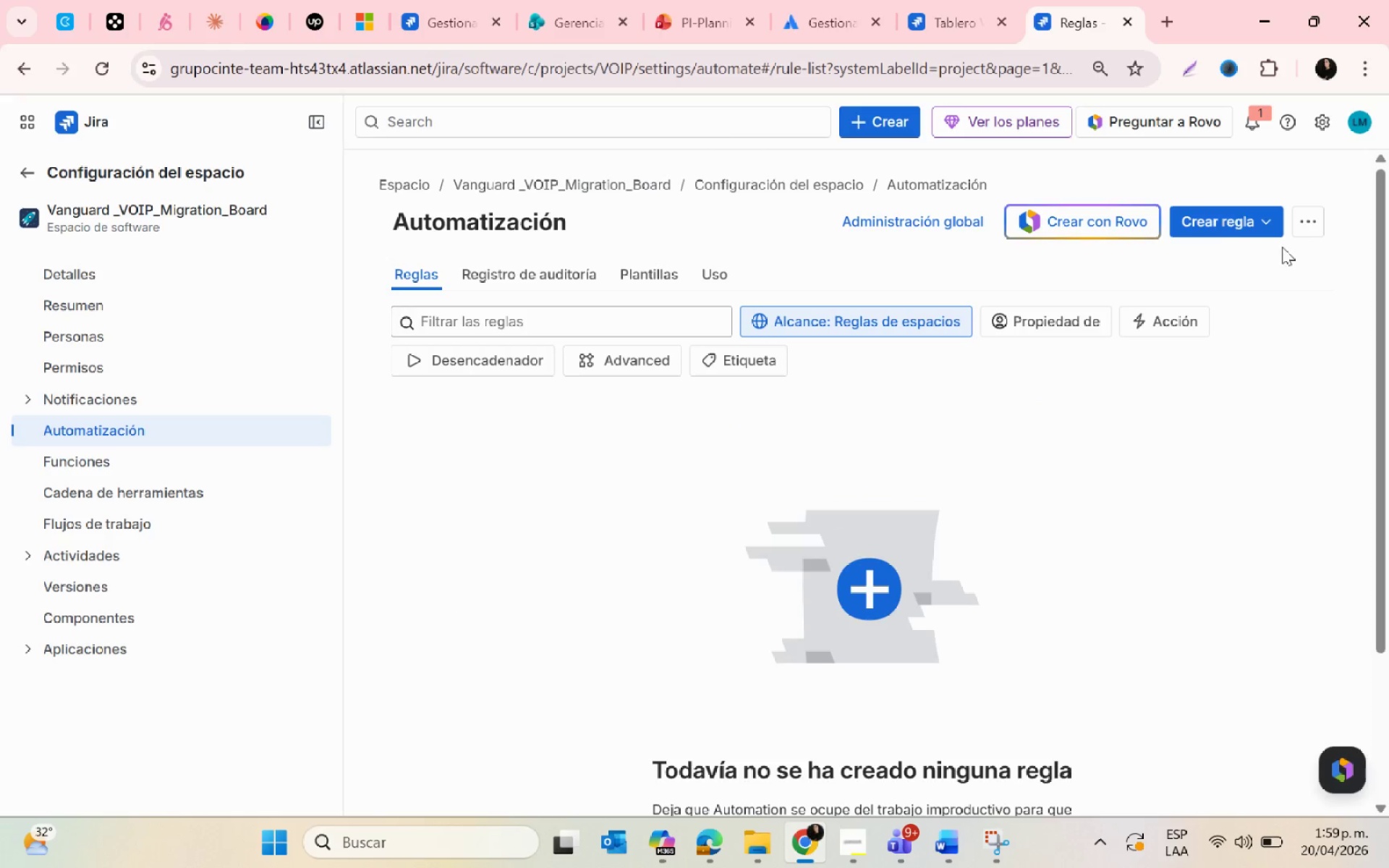 
left_click([1226, 227])
 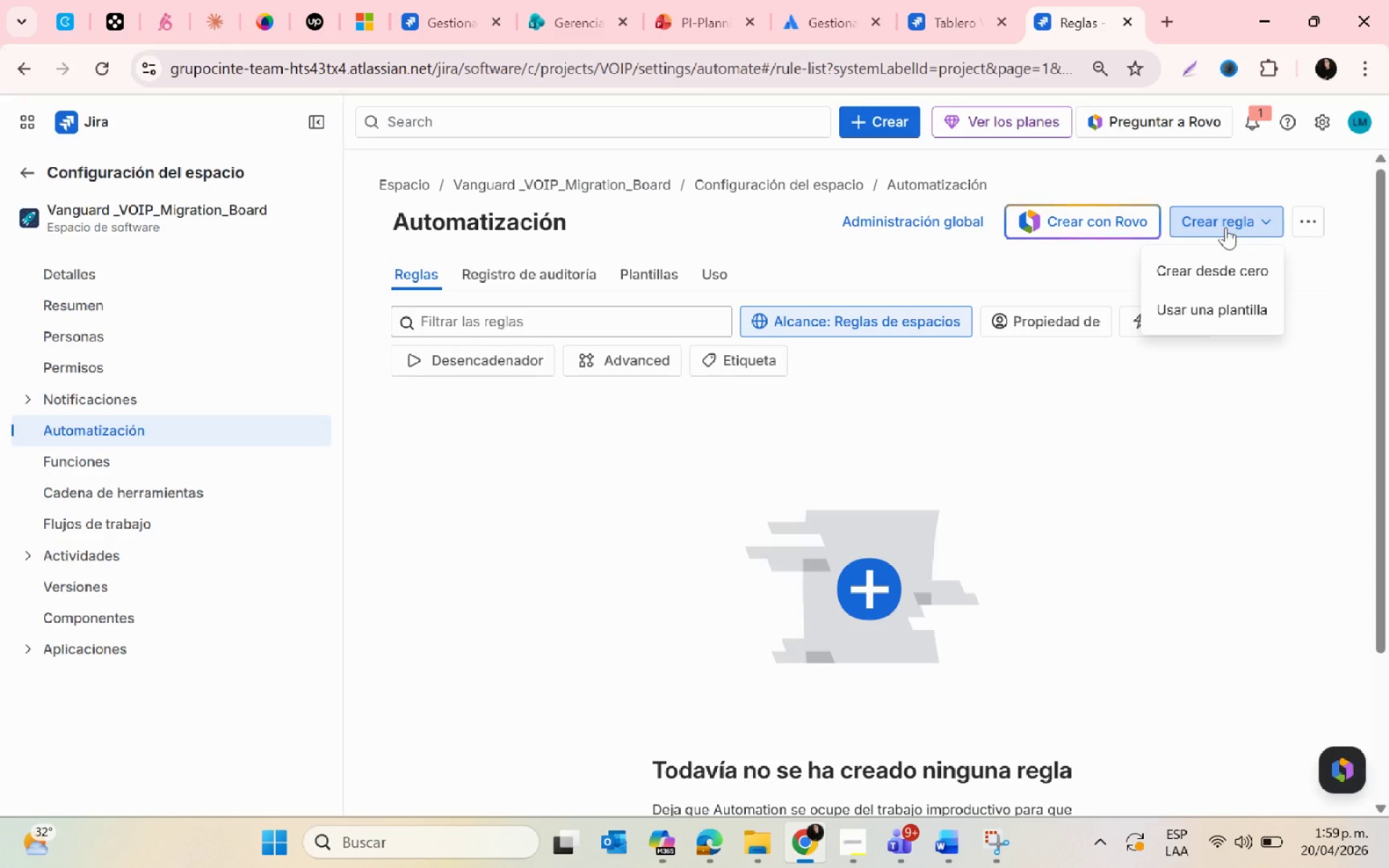 
left_click([1214, 275])
 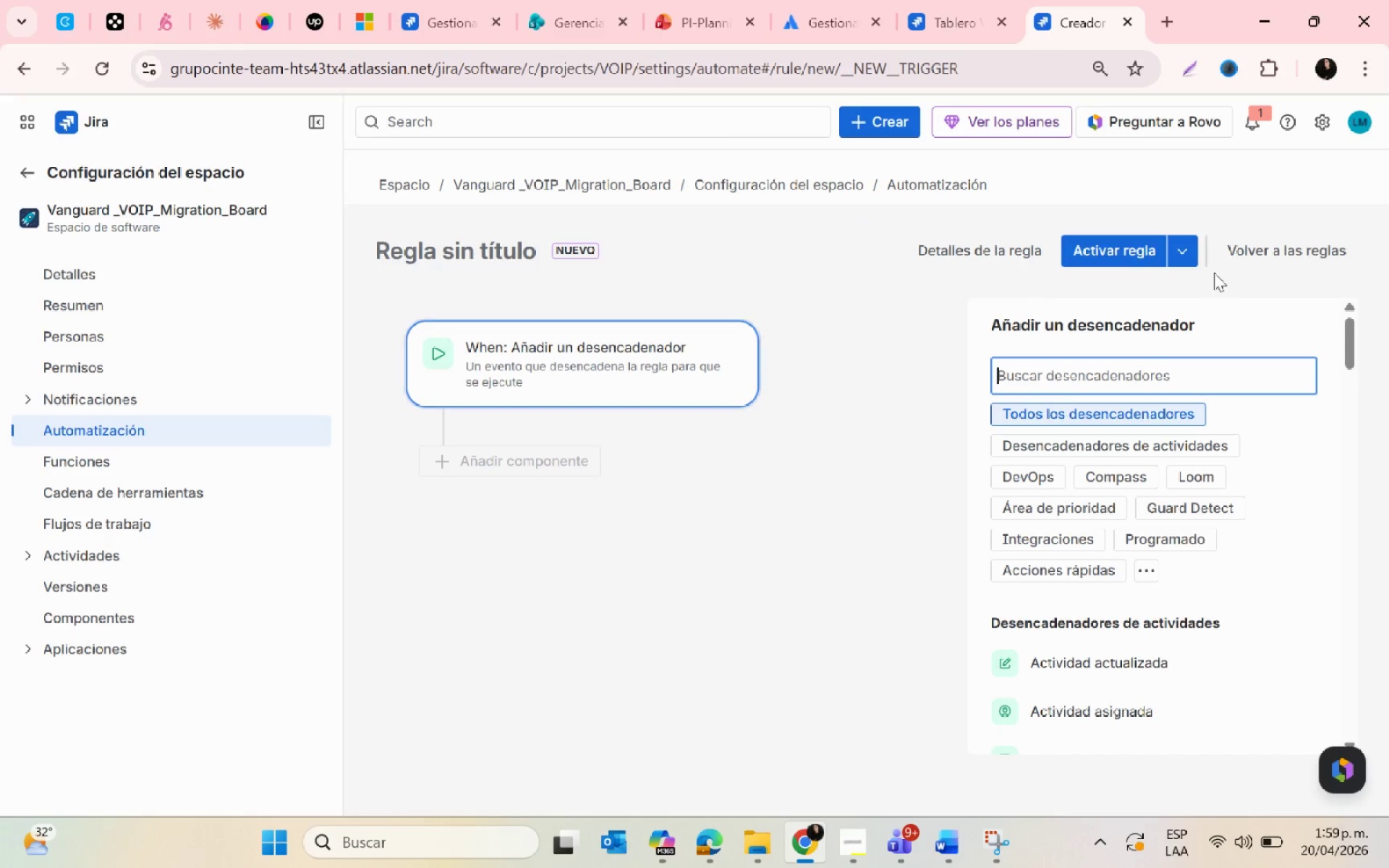 
wait(5.54)
 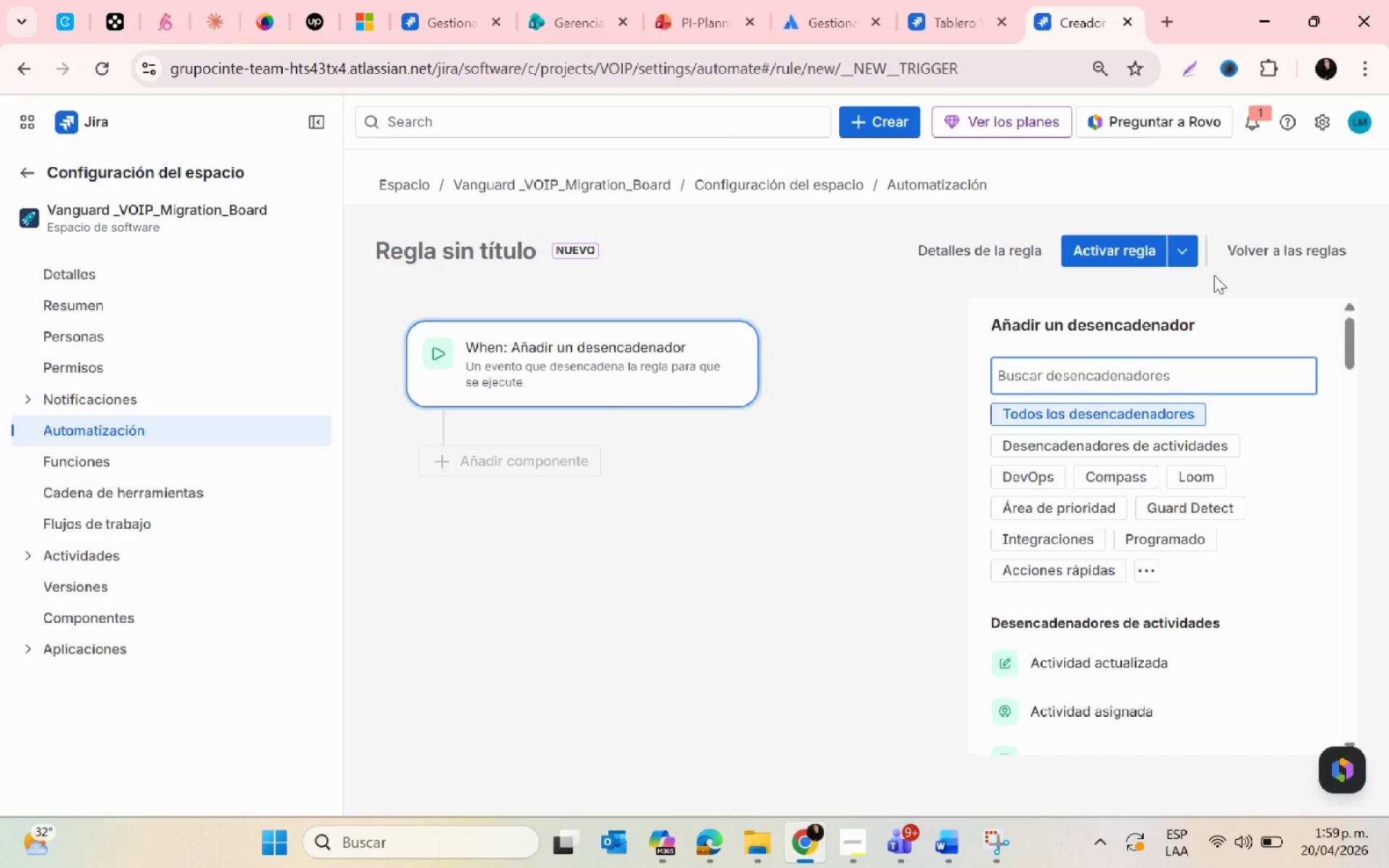 
left_click([1010, 441])
 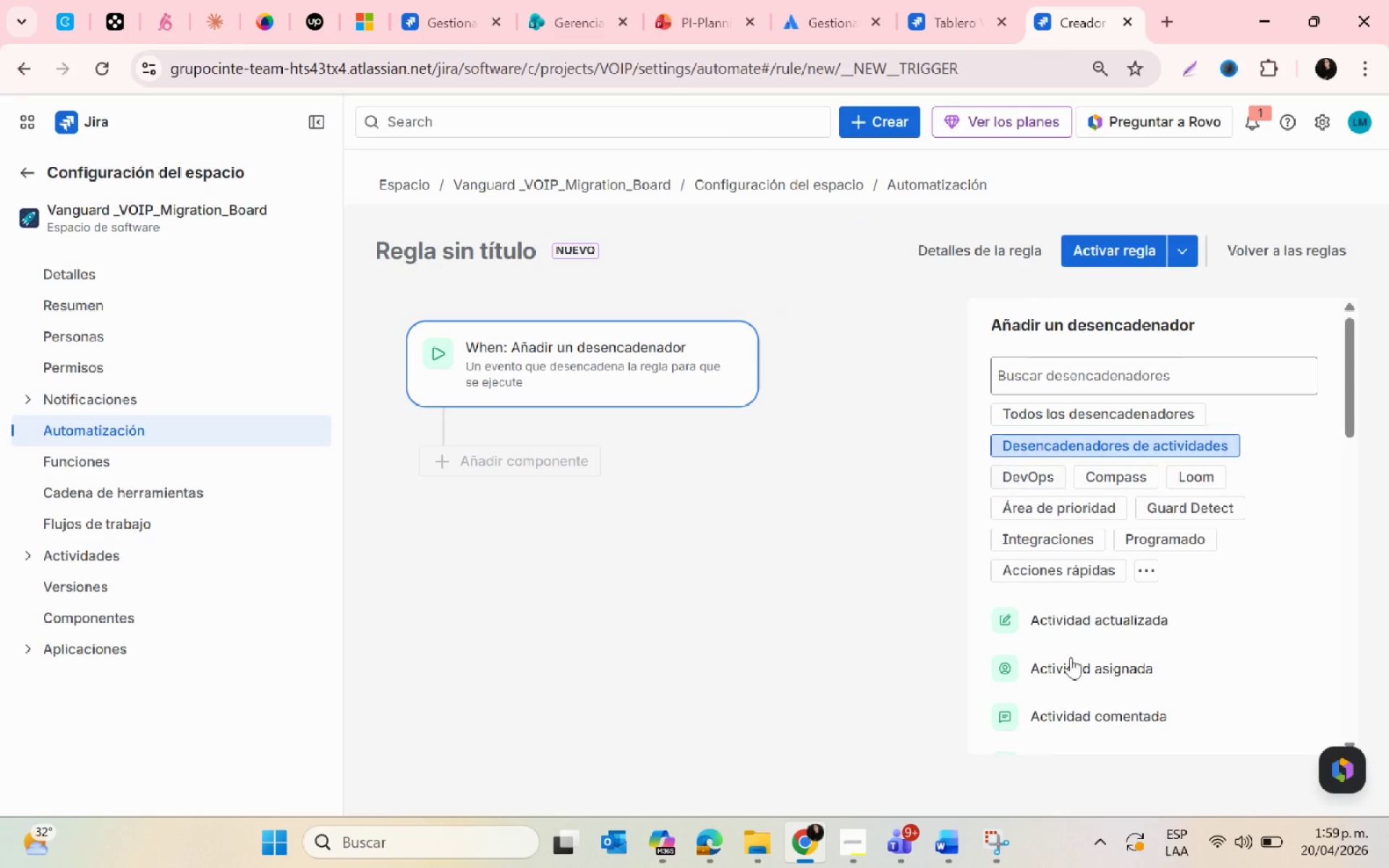 
scroll: coordinate [1089, 692], scroll_direction: down, amount: 5.0
 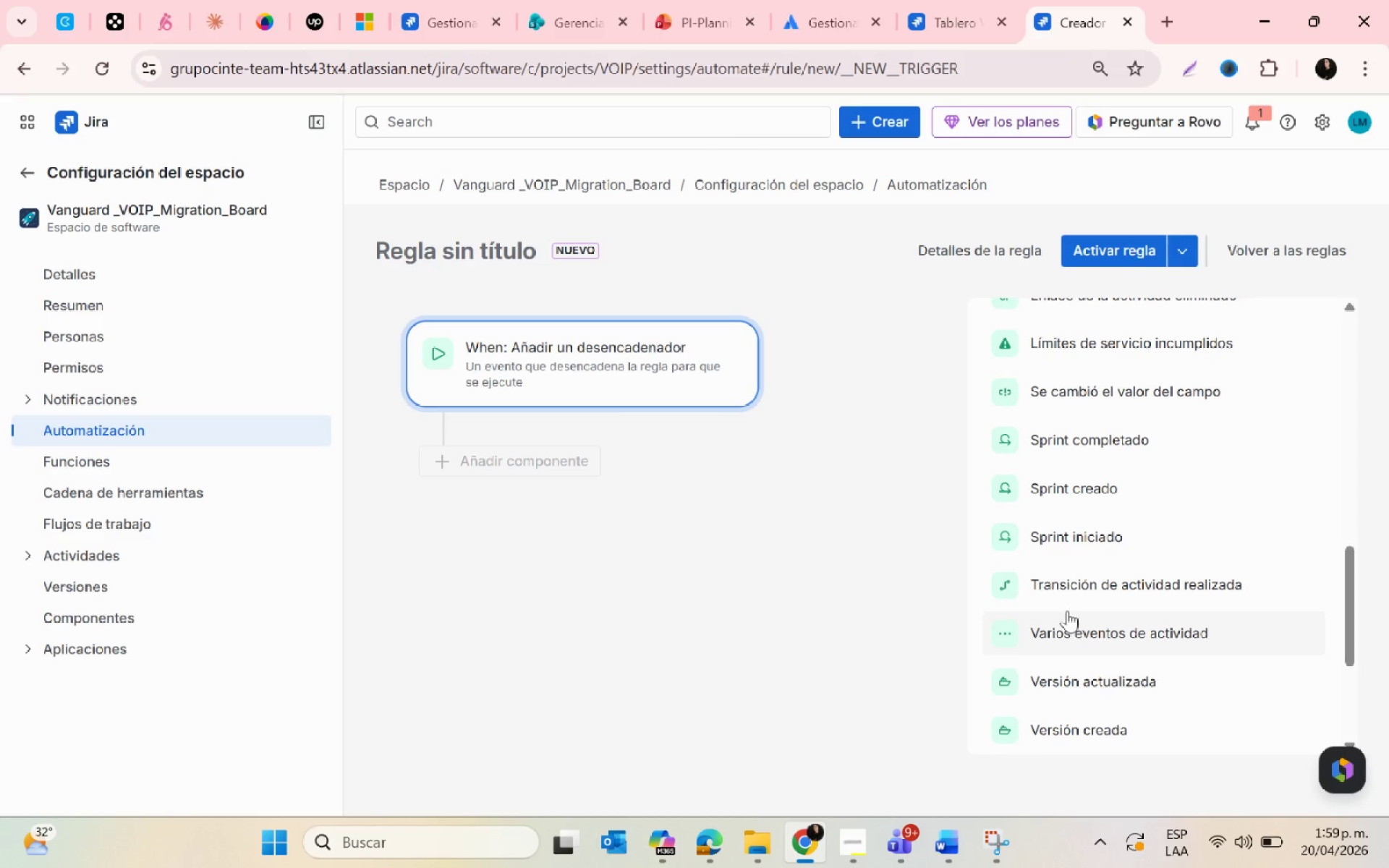 
left_click([1056, 578])
 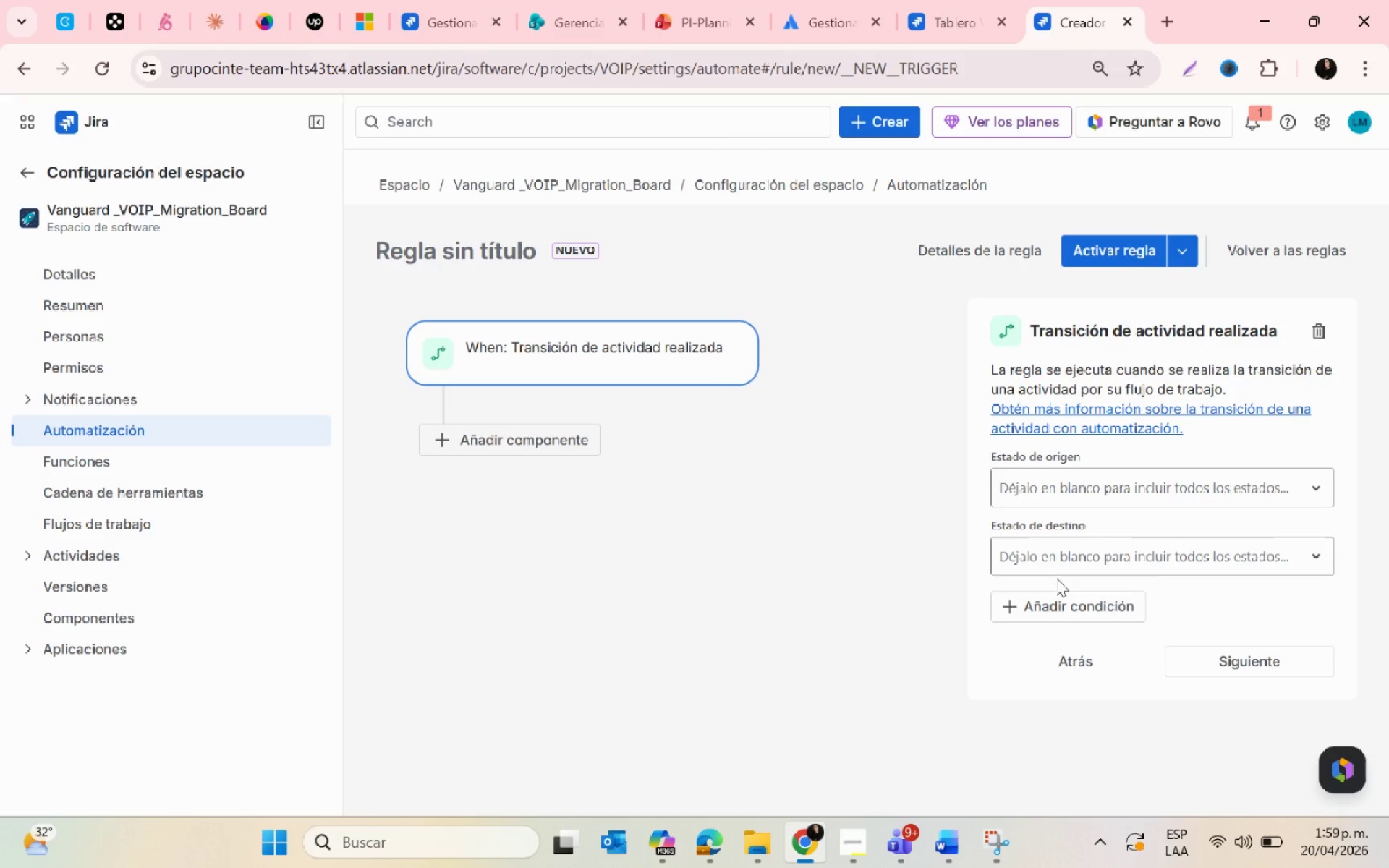 
wait(5.09)
 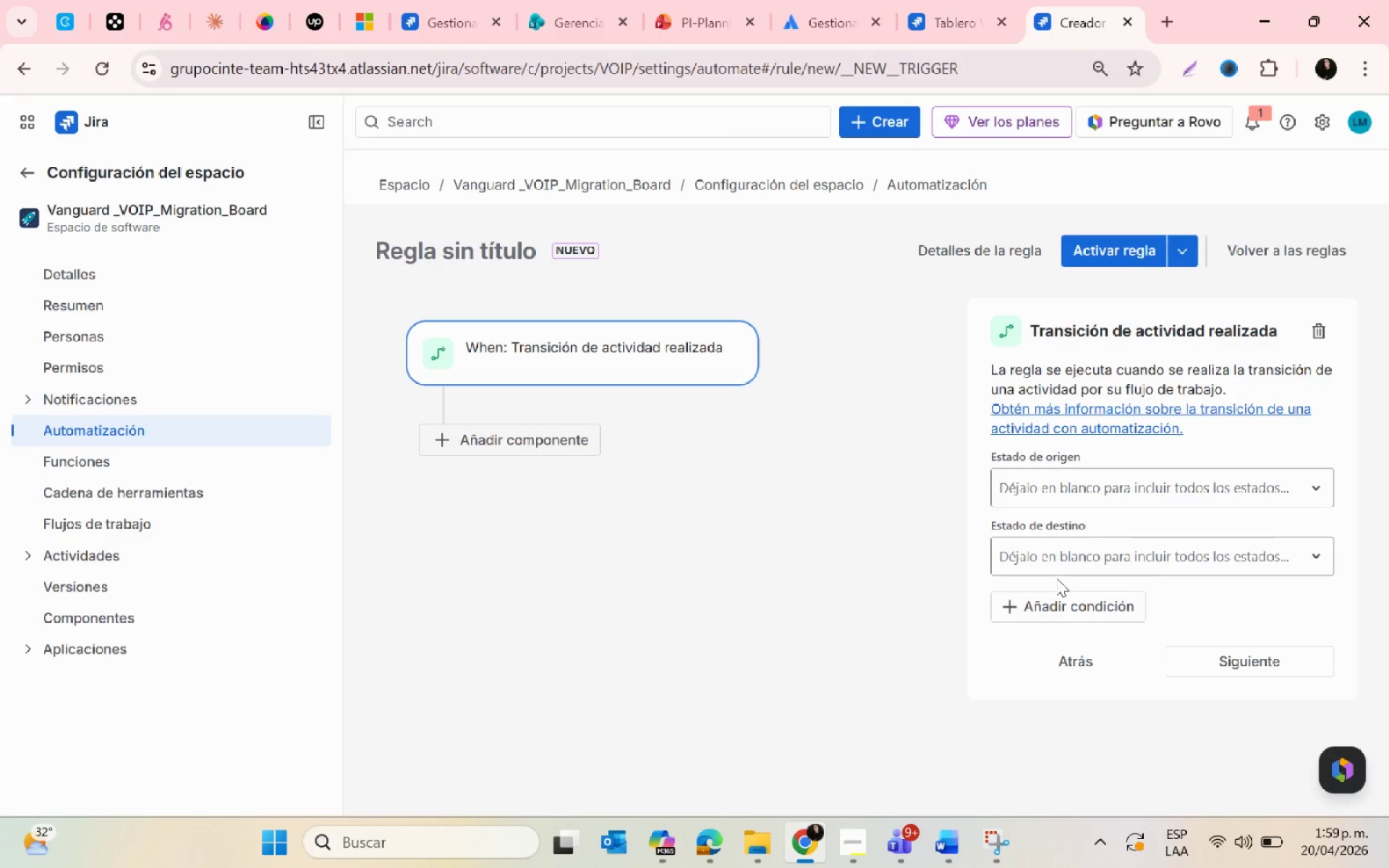 
left_click([1069, 558])
 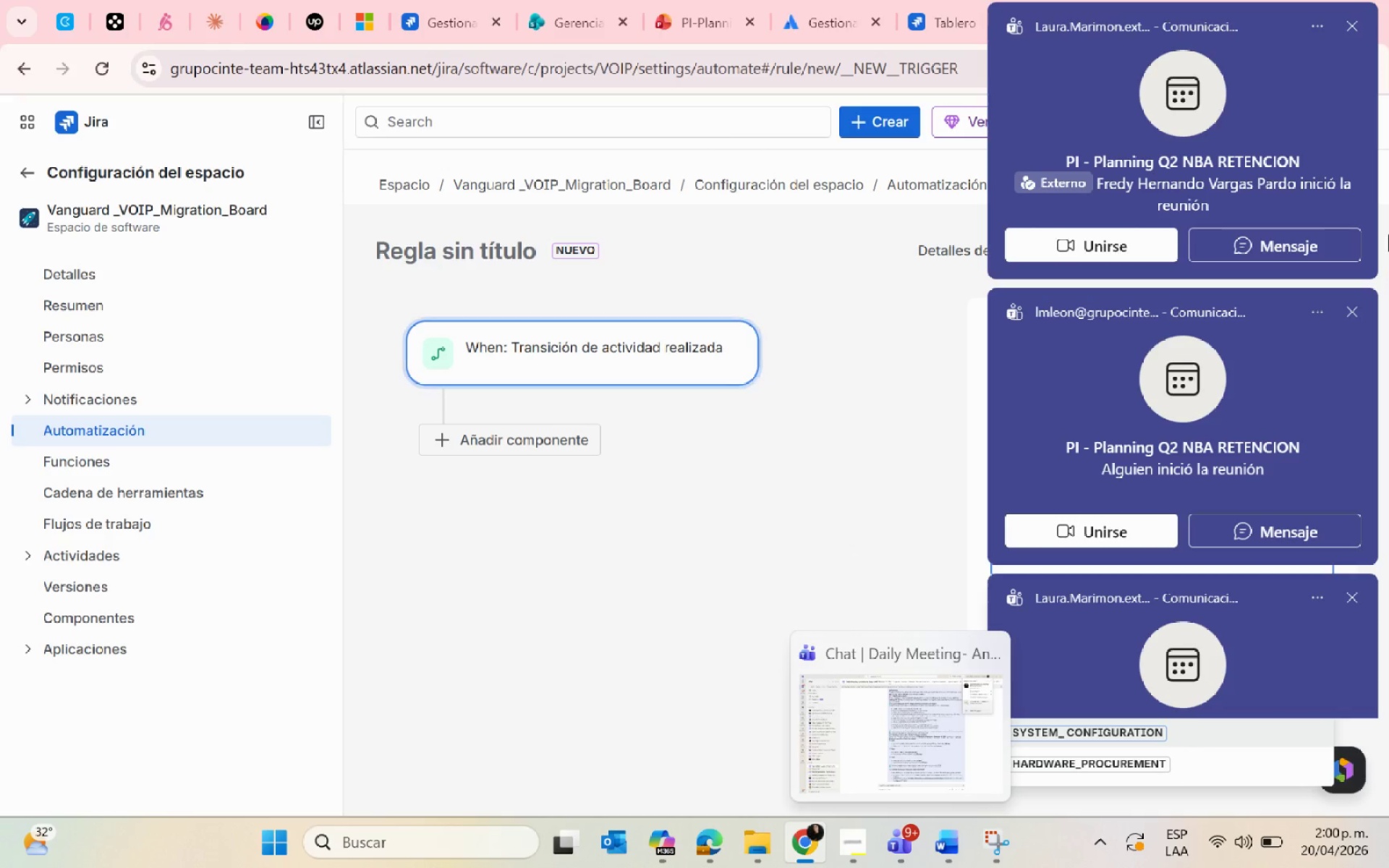 
wait(65.06)
 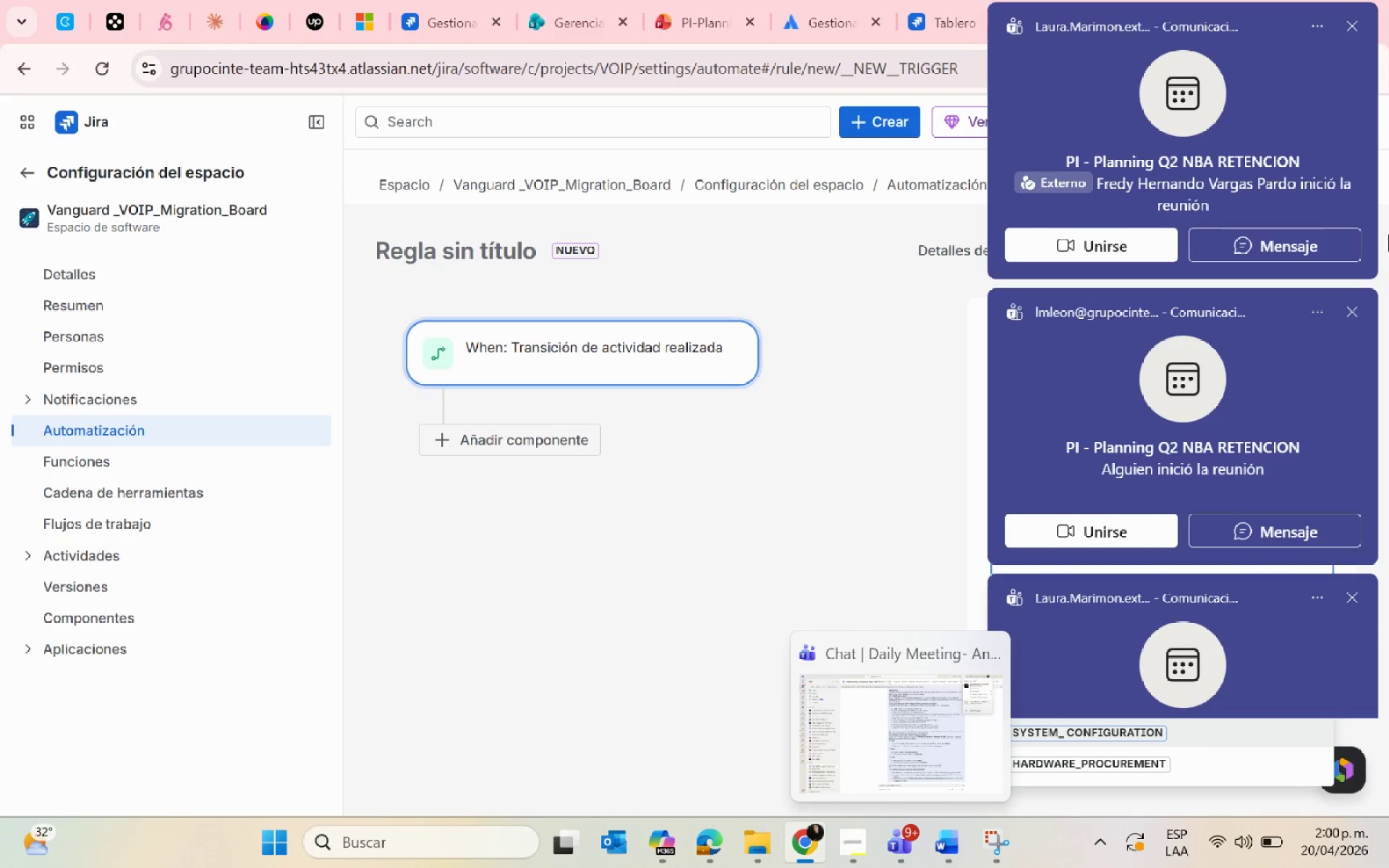 
left_click([1351, 34])
 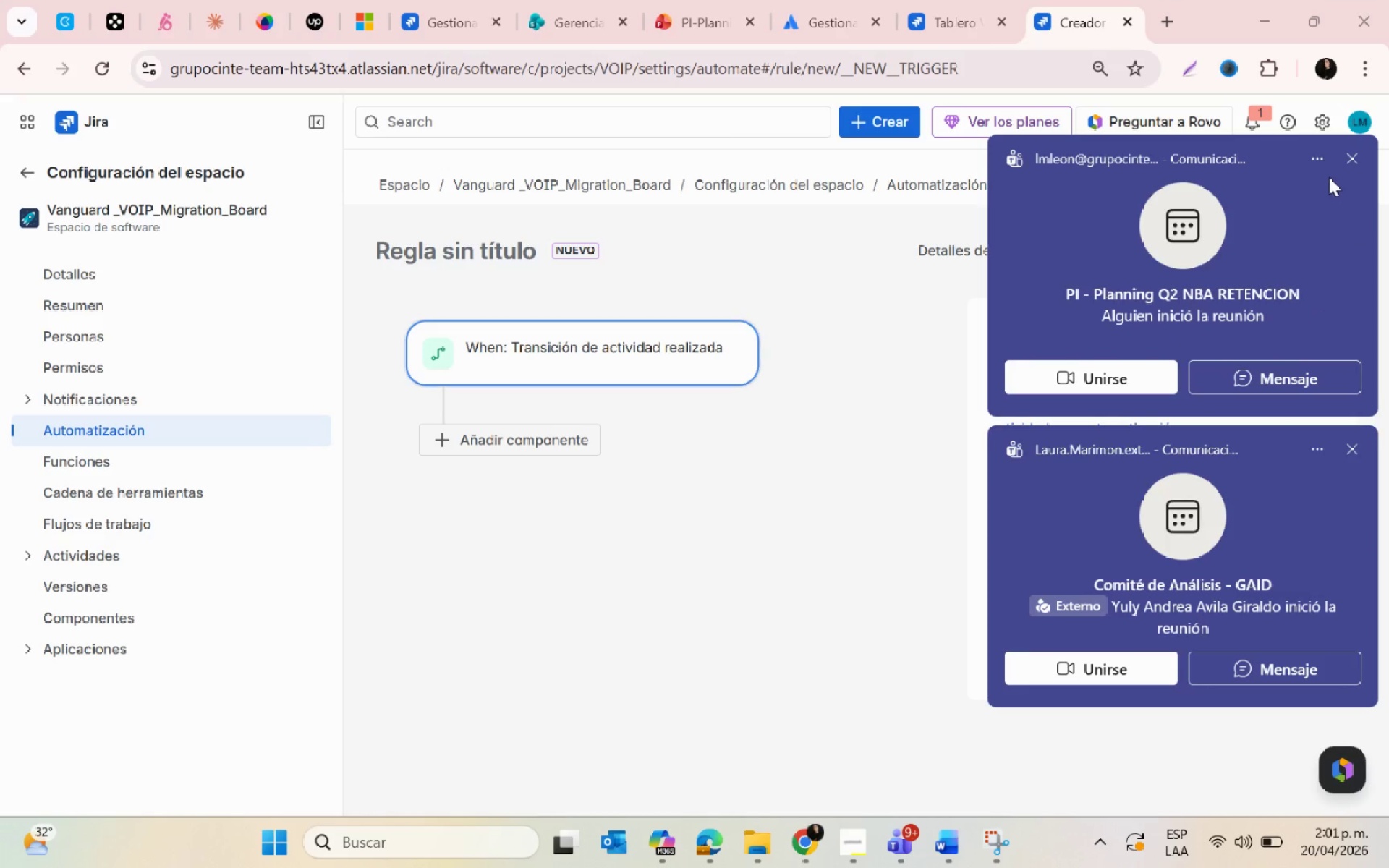 
left_click([1345, 161])
 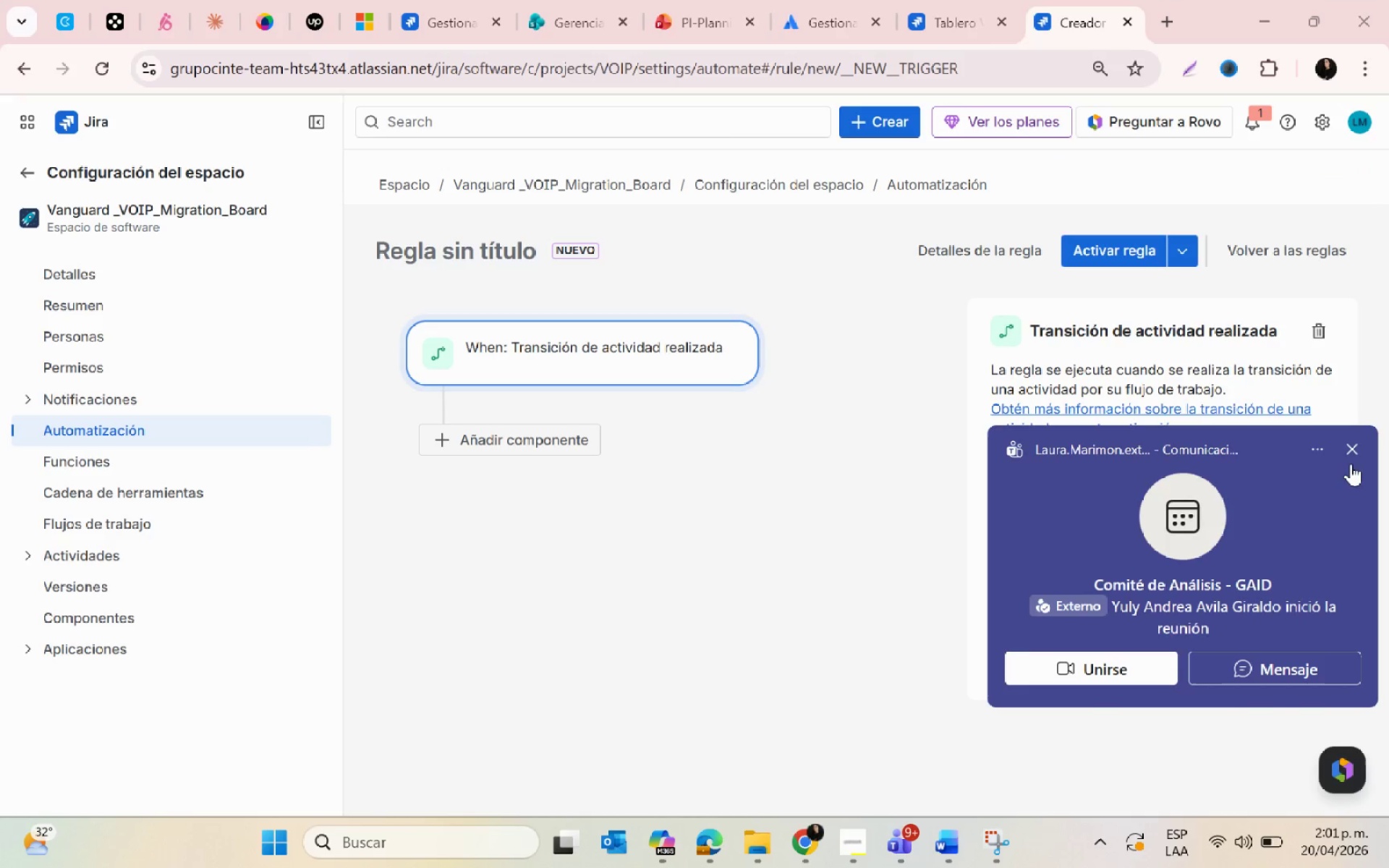 
left_click([1354, 456])
 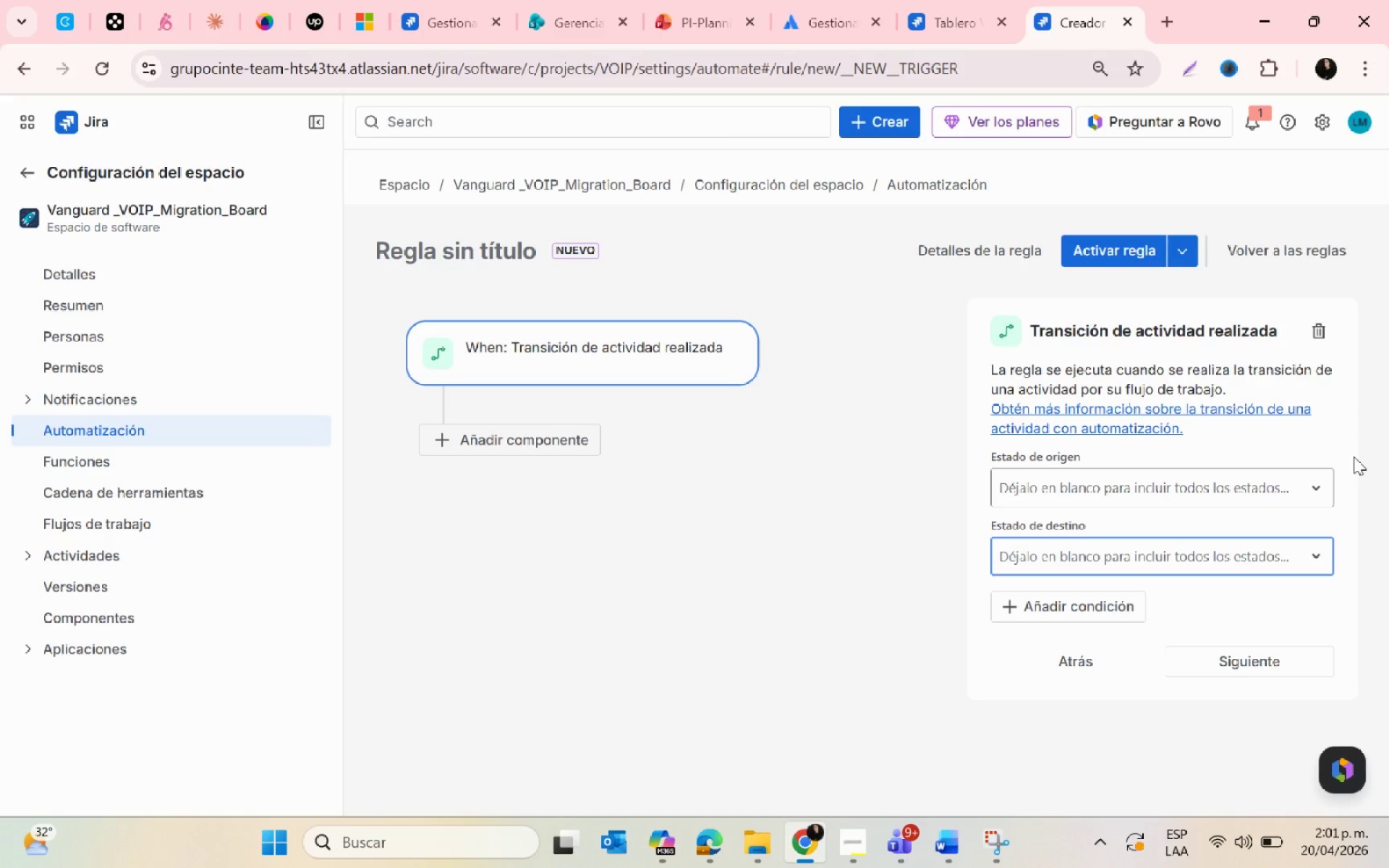 
wait(17.44)
 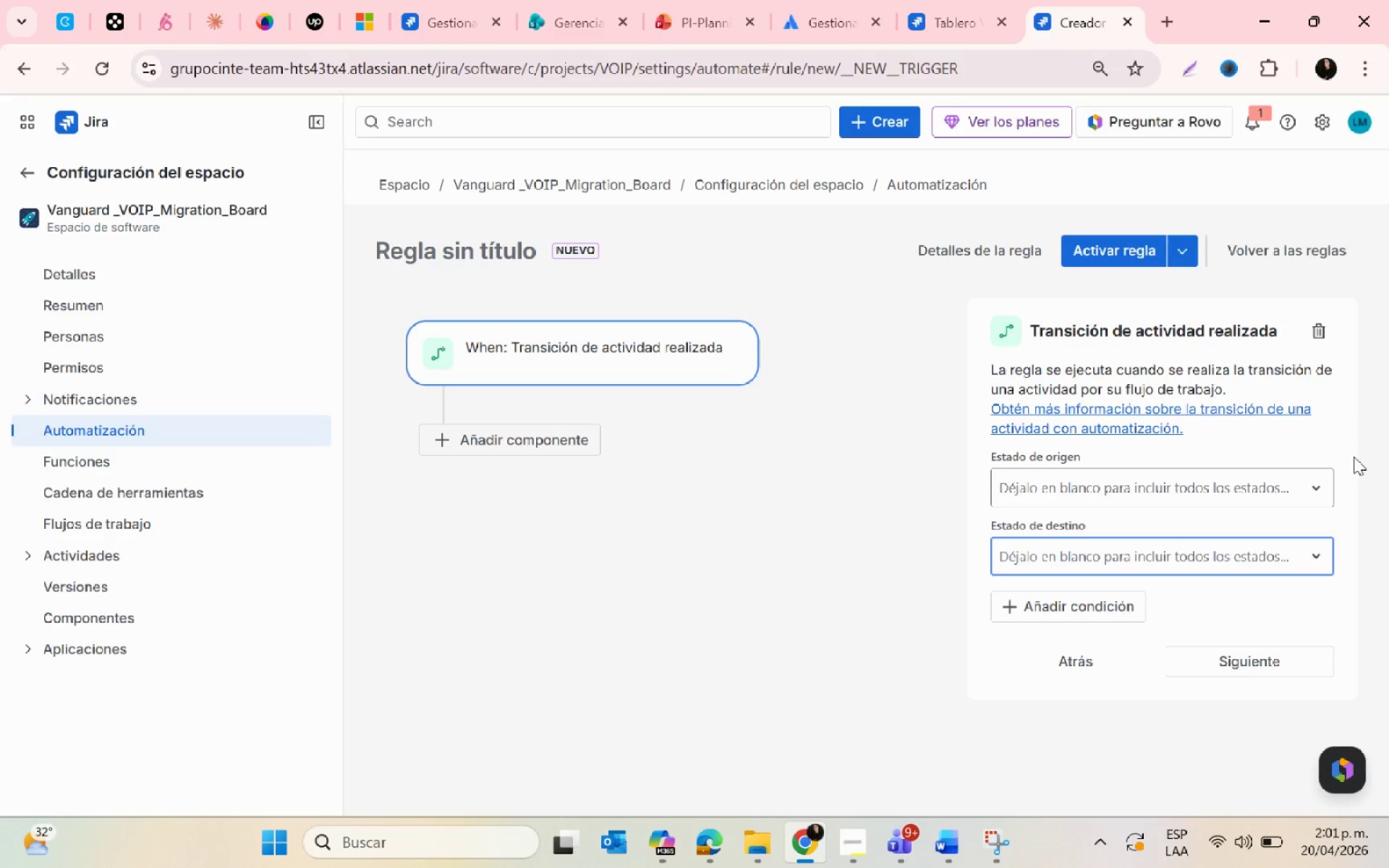 
mouse_move([1139, 1])
 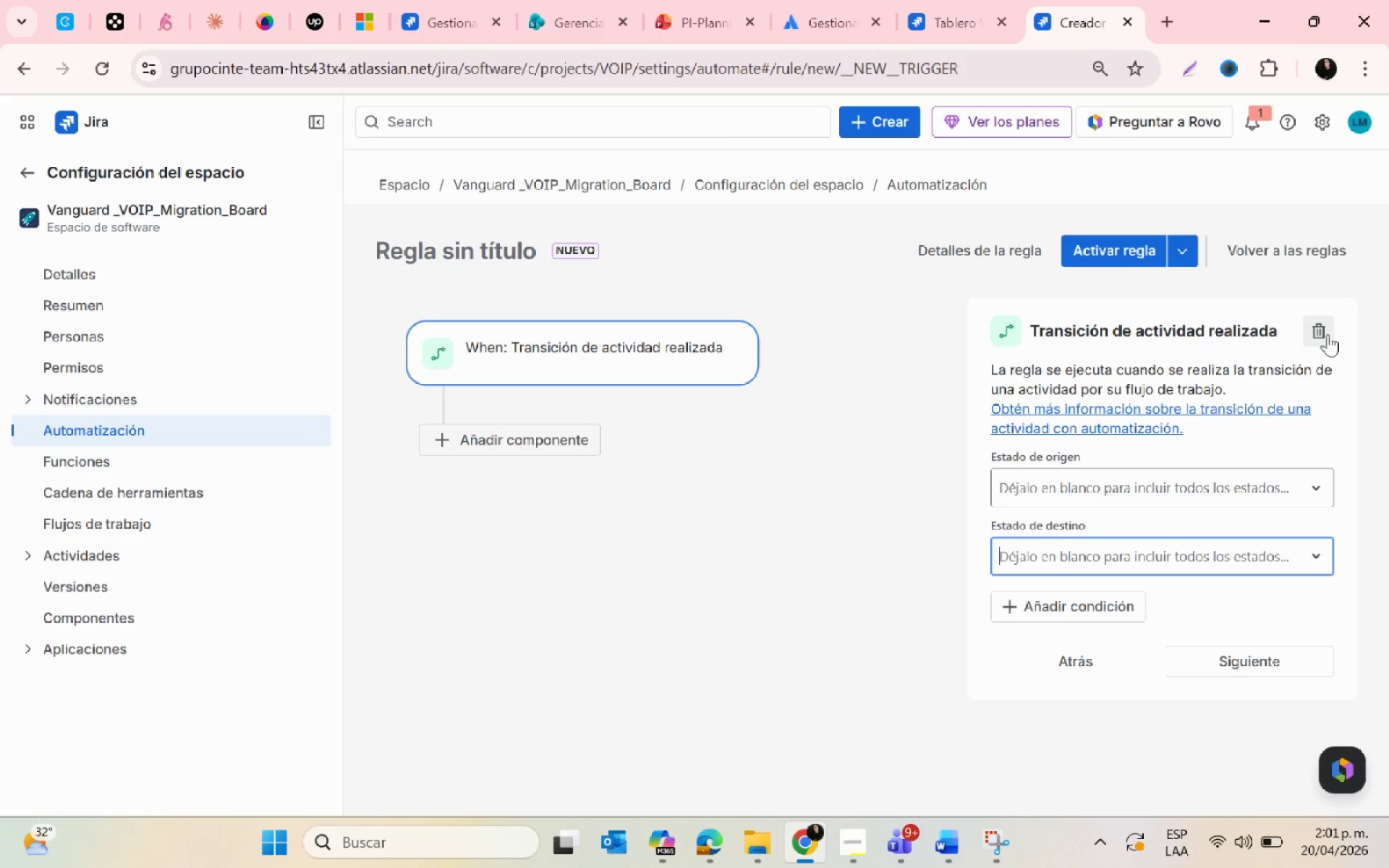 
left_click([1321, 330])
 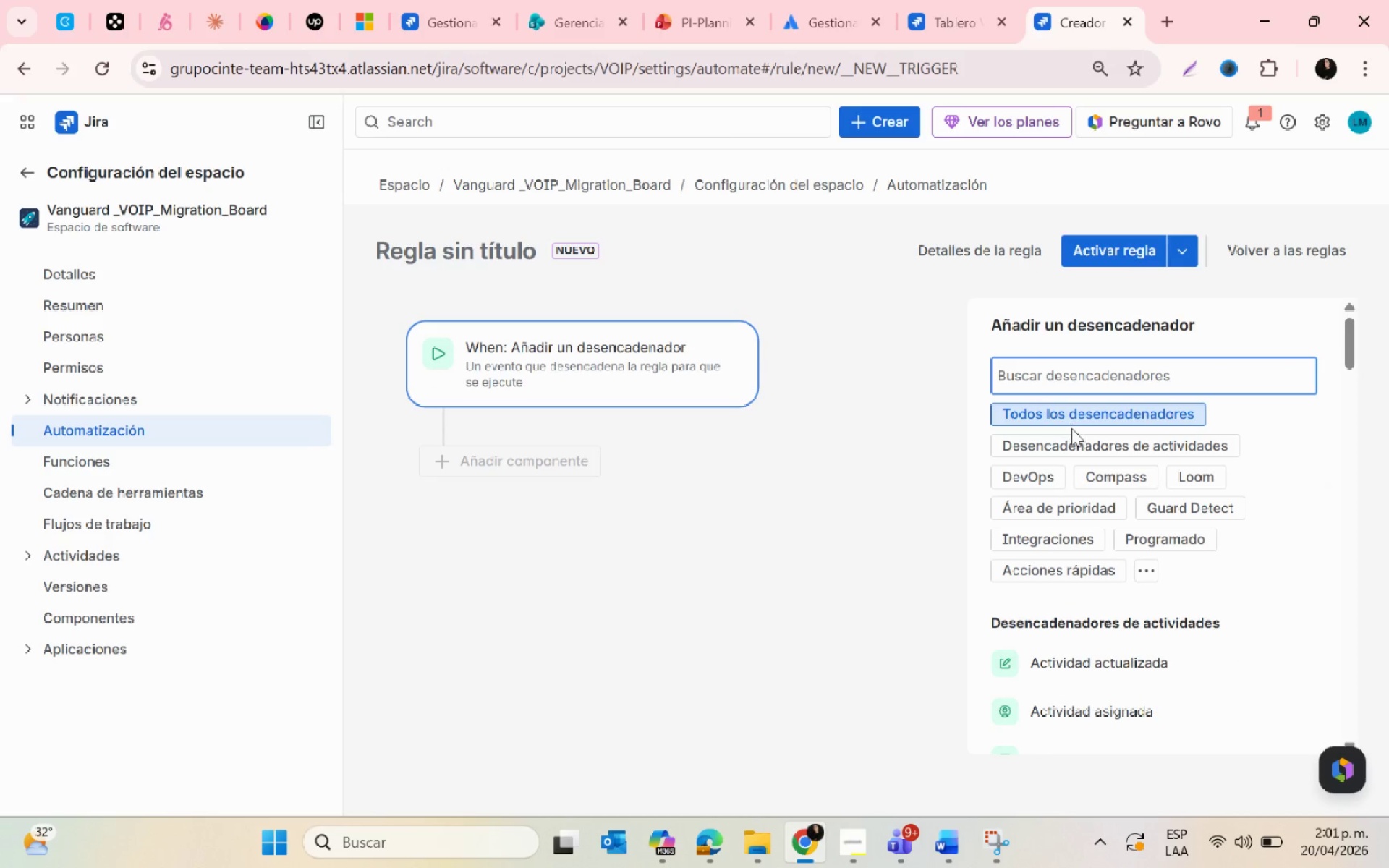 
scroll: coordinate [1112, 639], scroll_direction: down, amount: 1.0
 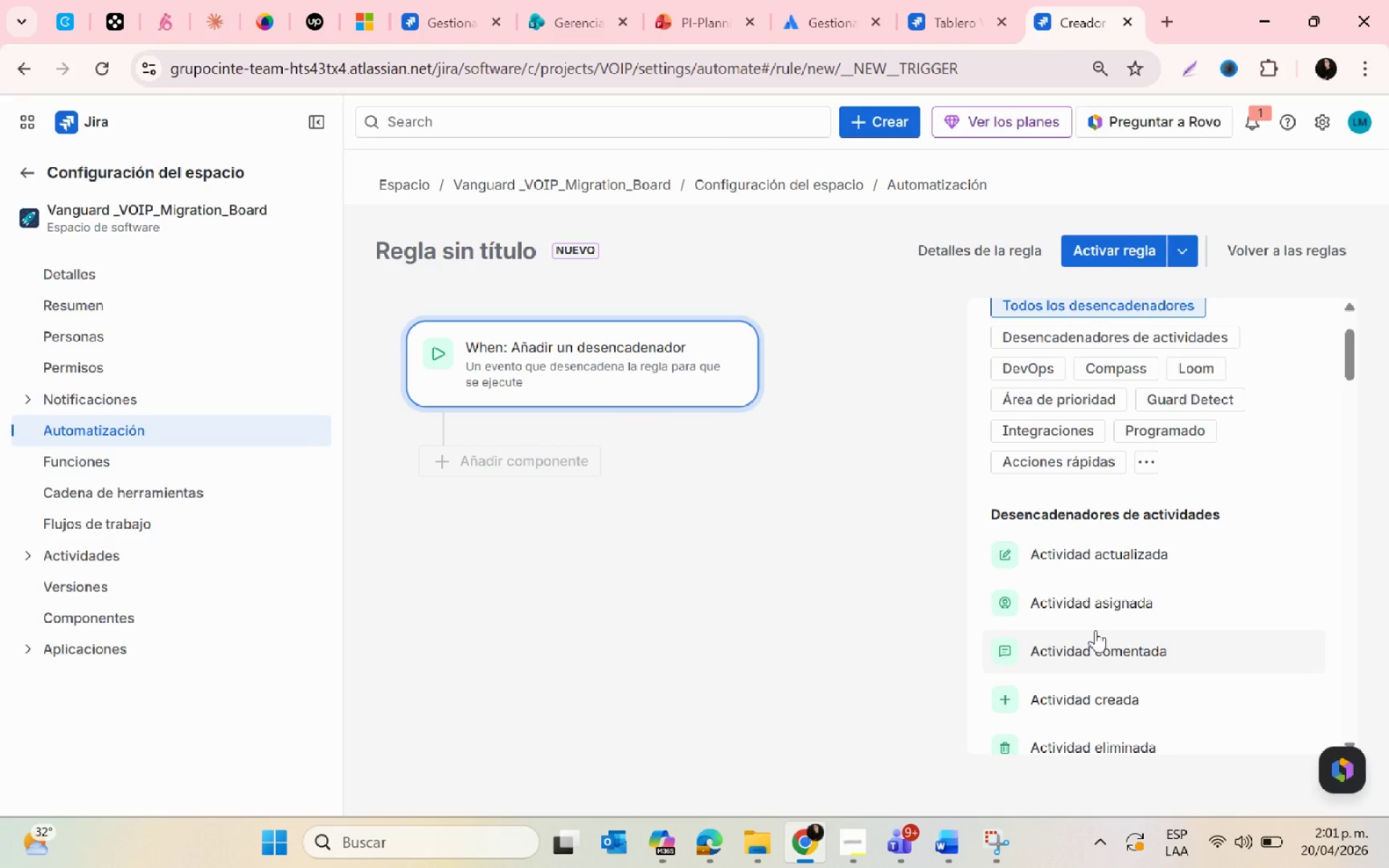 
scroll: coordinate [1070, 440], scroll_direction: up, amount: 1.0
 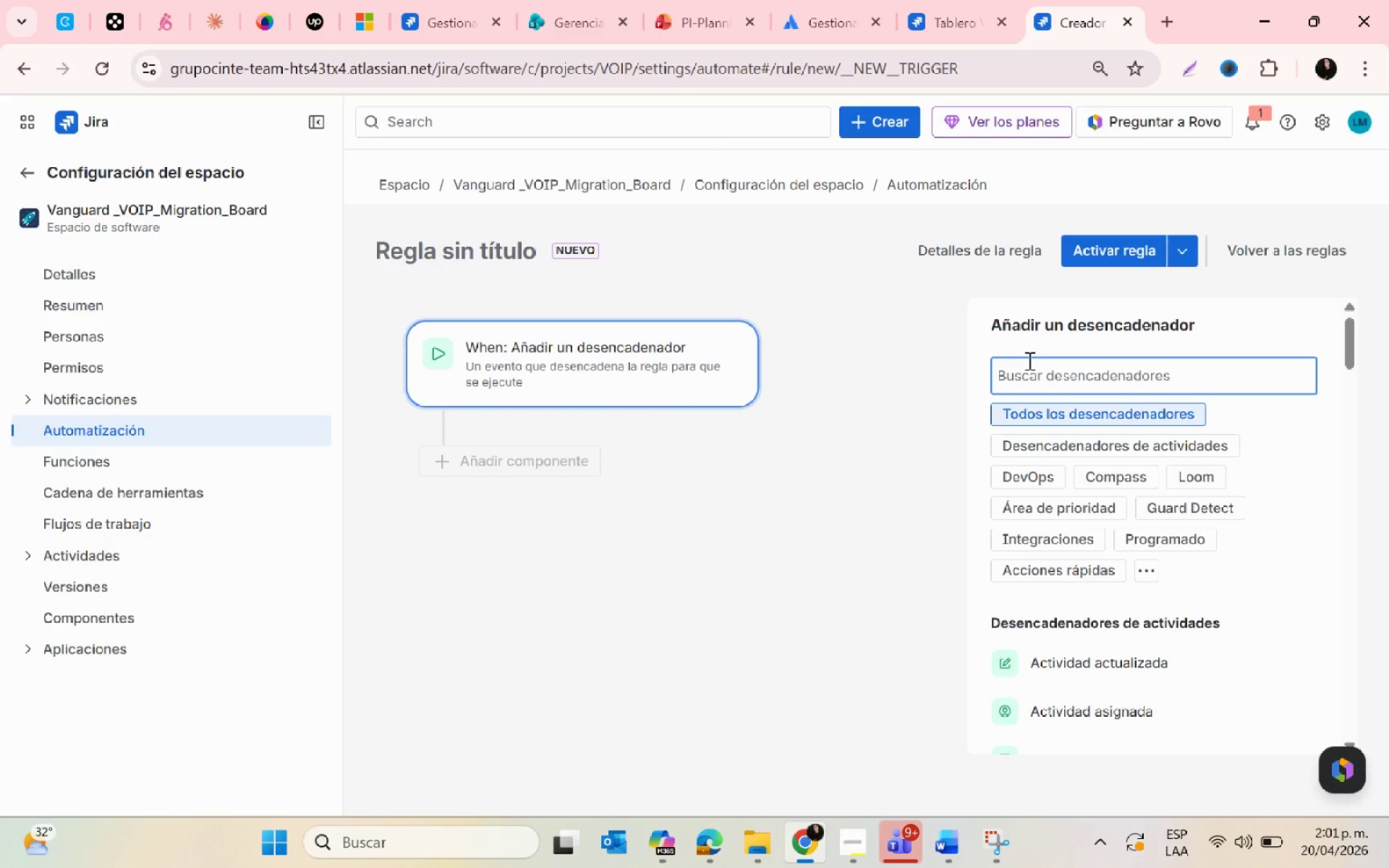 
type(prog)
 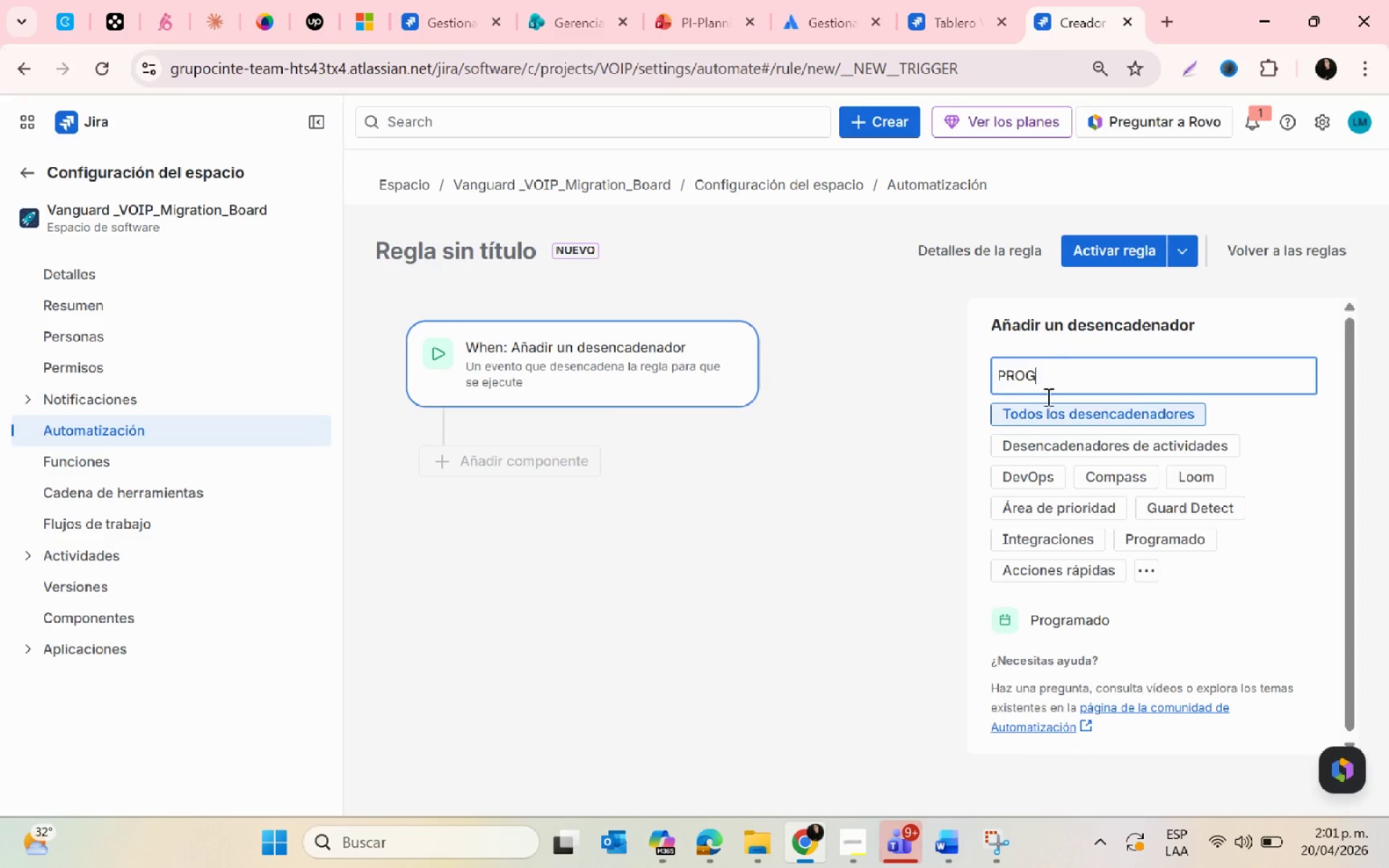 
mouse_move([1053, 598])
 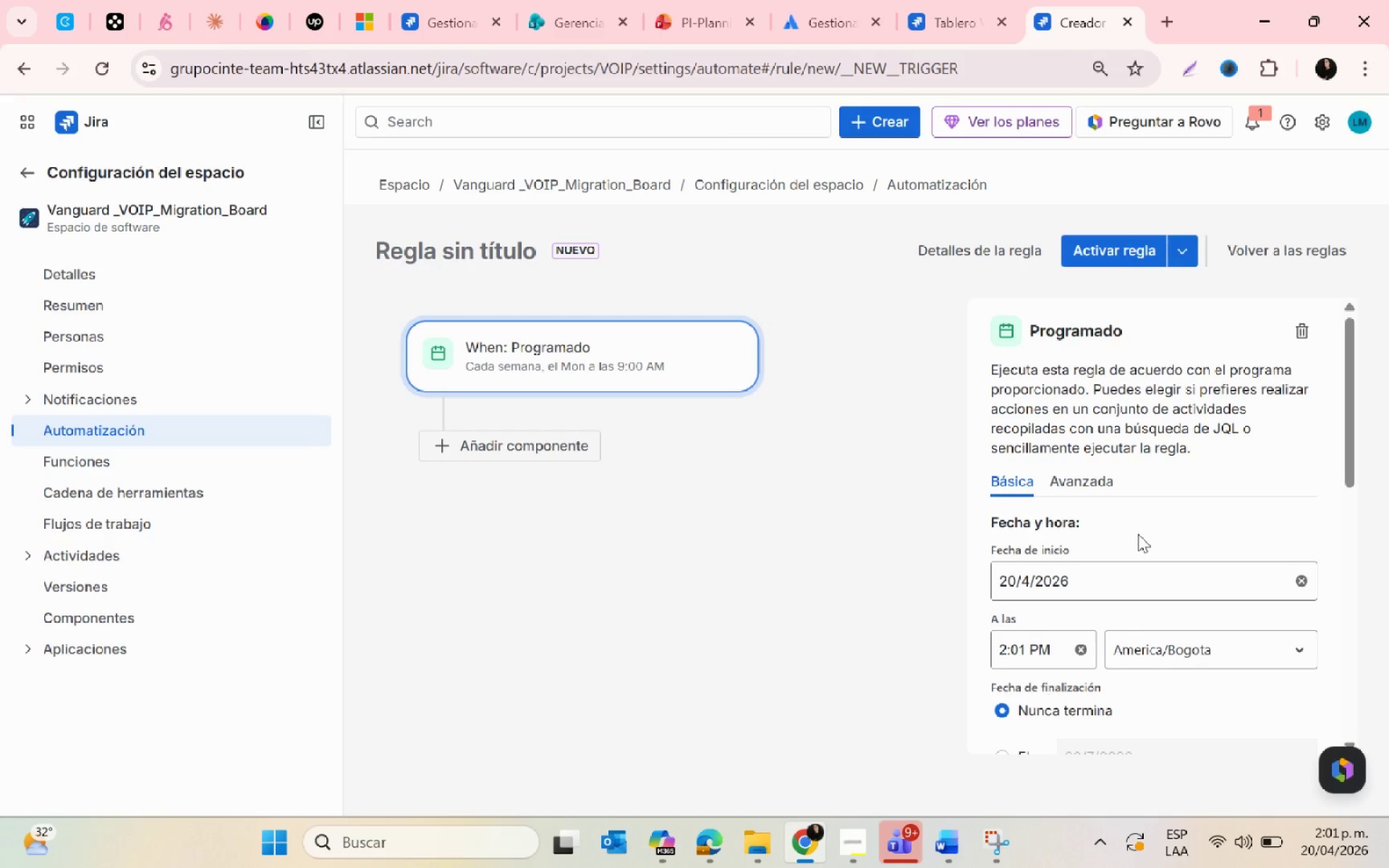 
scroll: coordinate [1138, 534], scroll_direction: none, amount: 0.0
 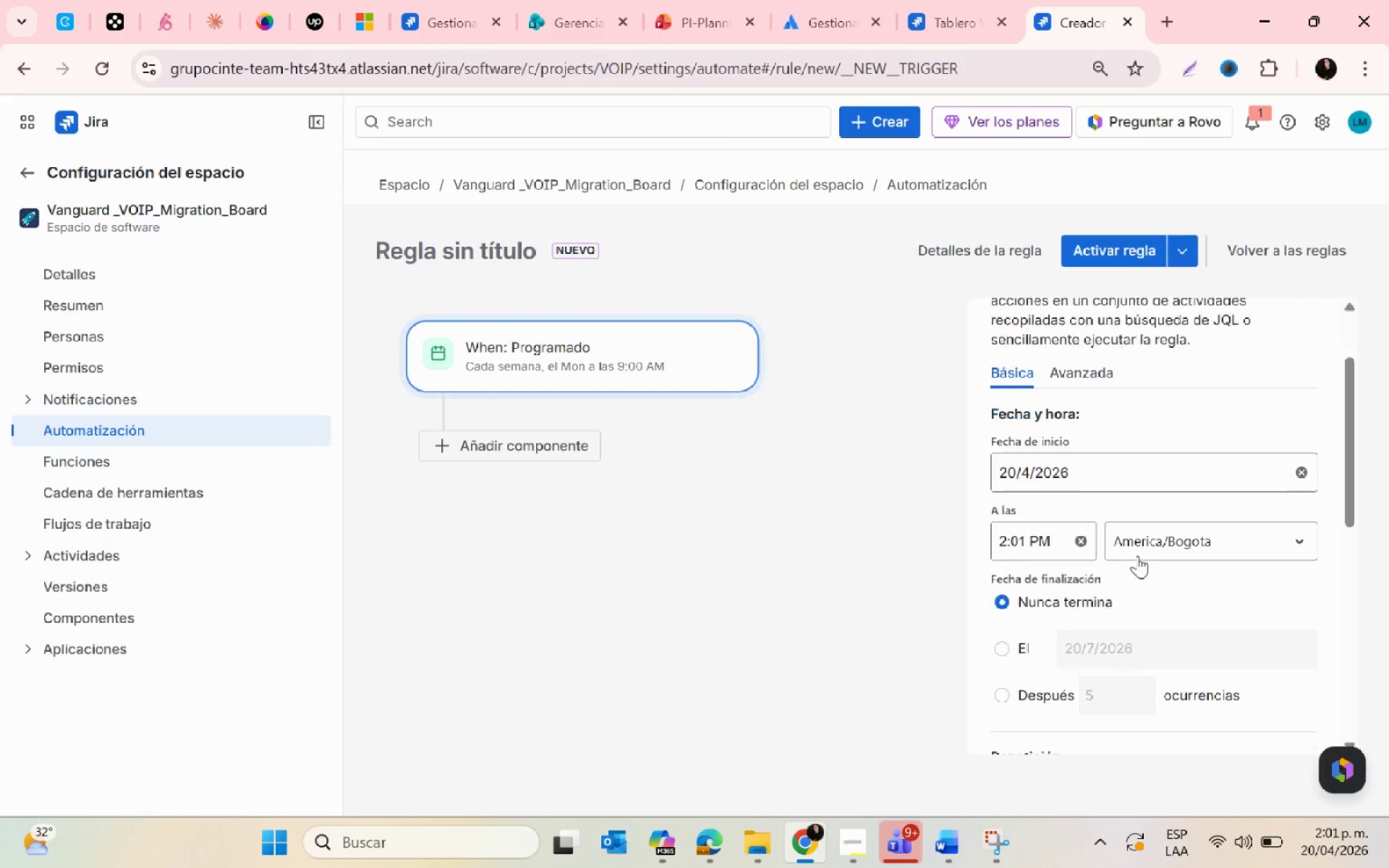 
mouse_move([1128, 540])
 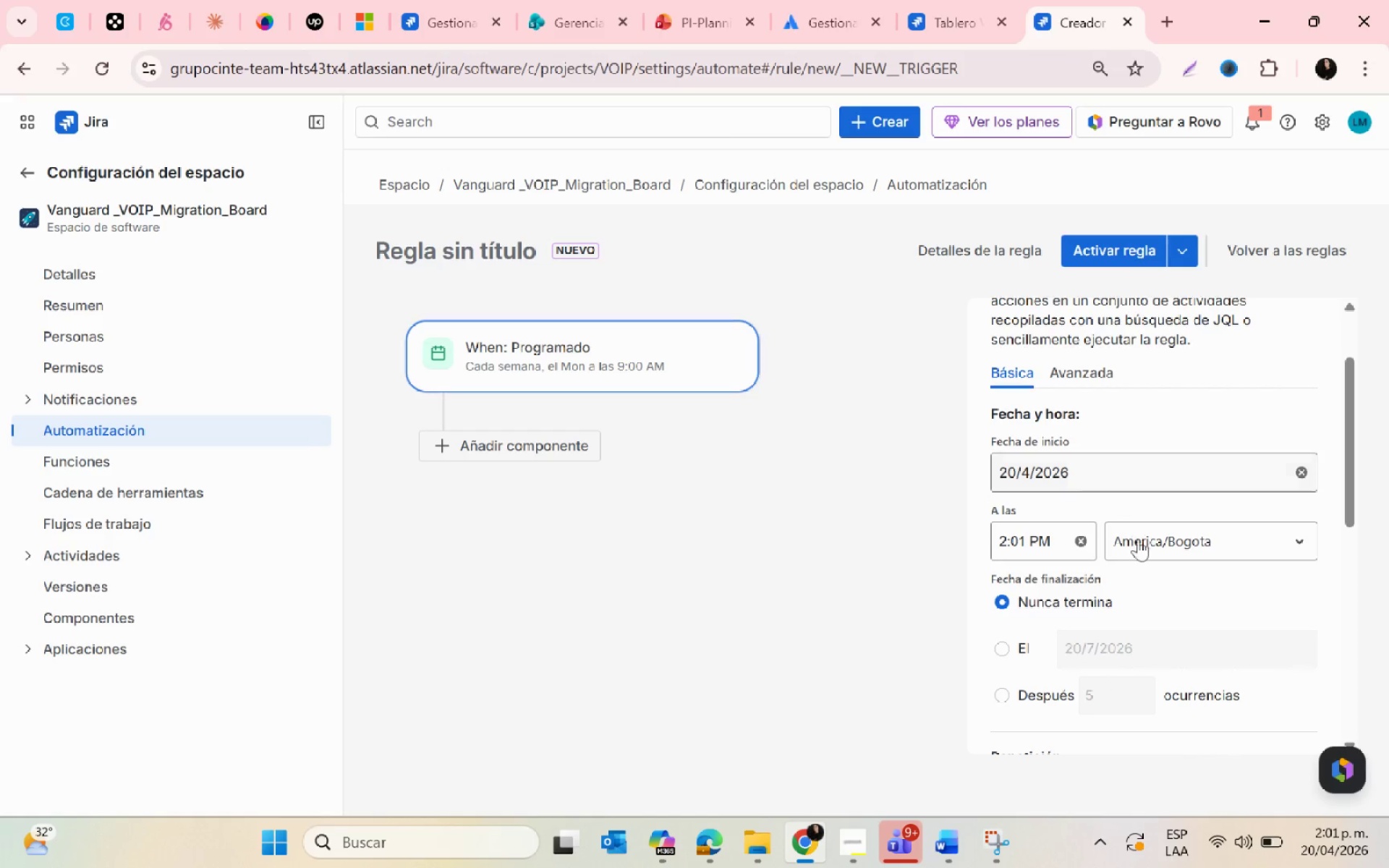 
scroll: coordinate [1139, 603], scroll_direction: down, amount: 4.0
 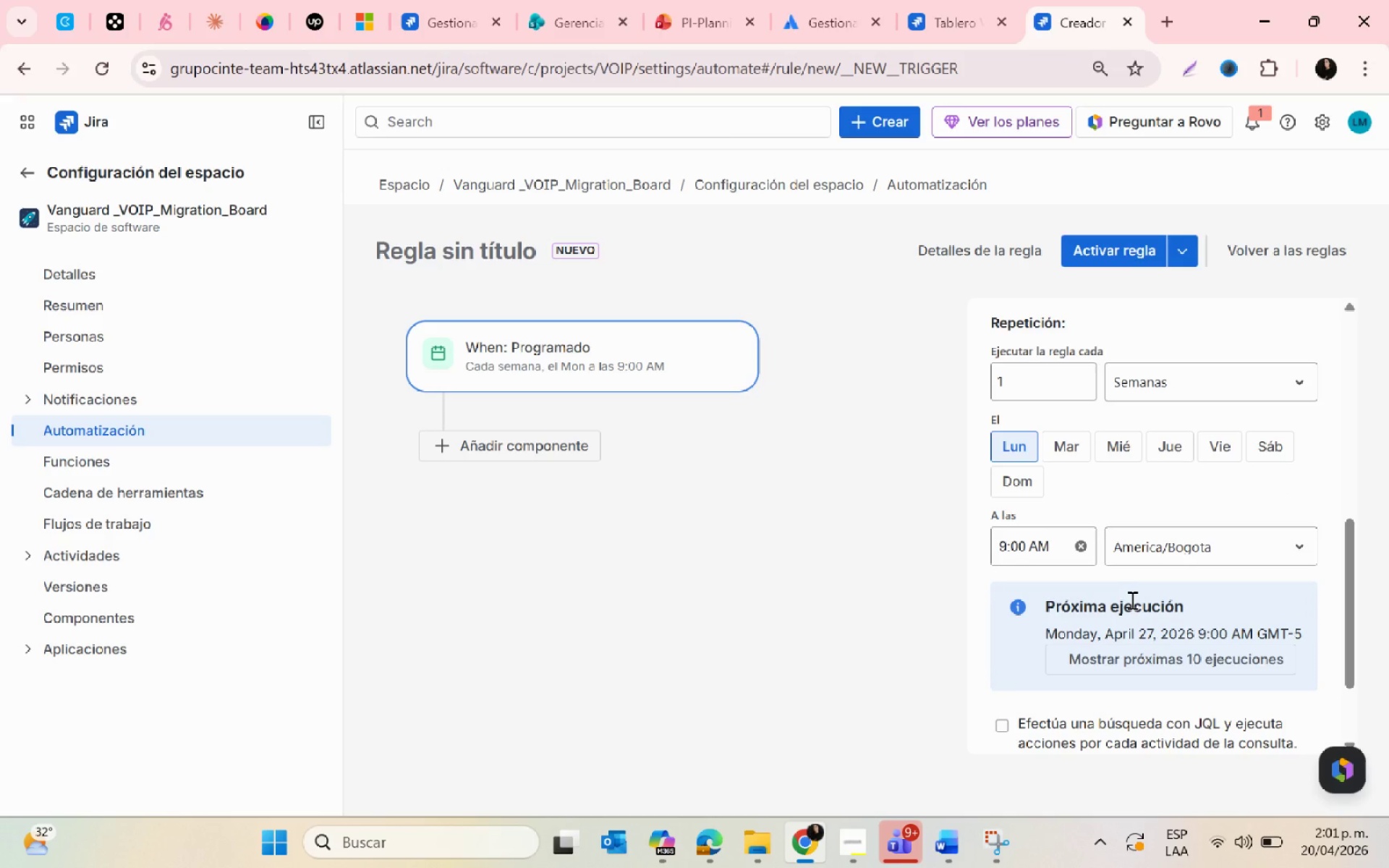 
key(Control+ControlLeft)
 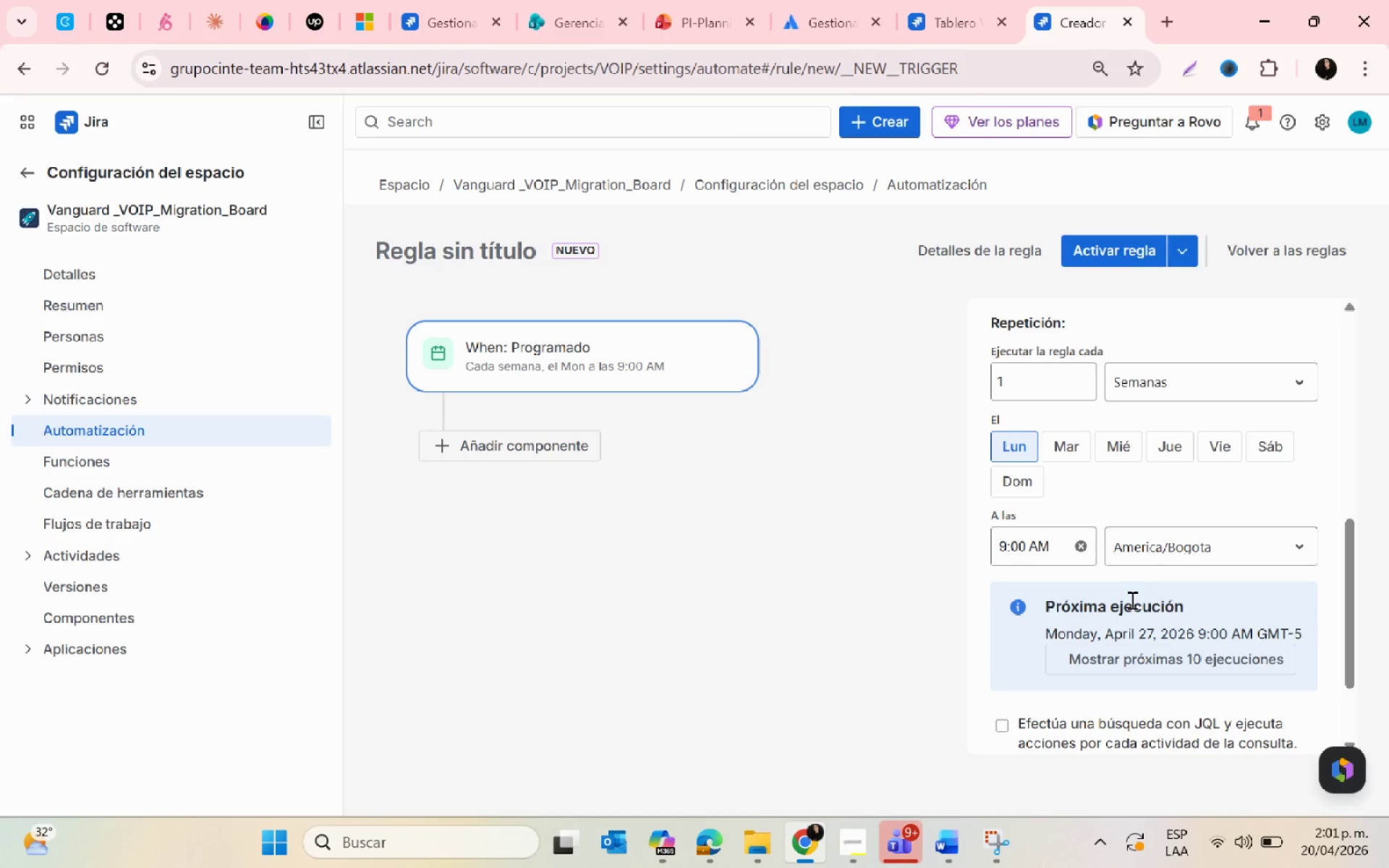 
key(Control+ControlLeft)
 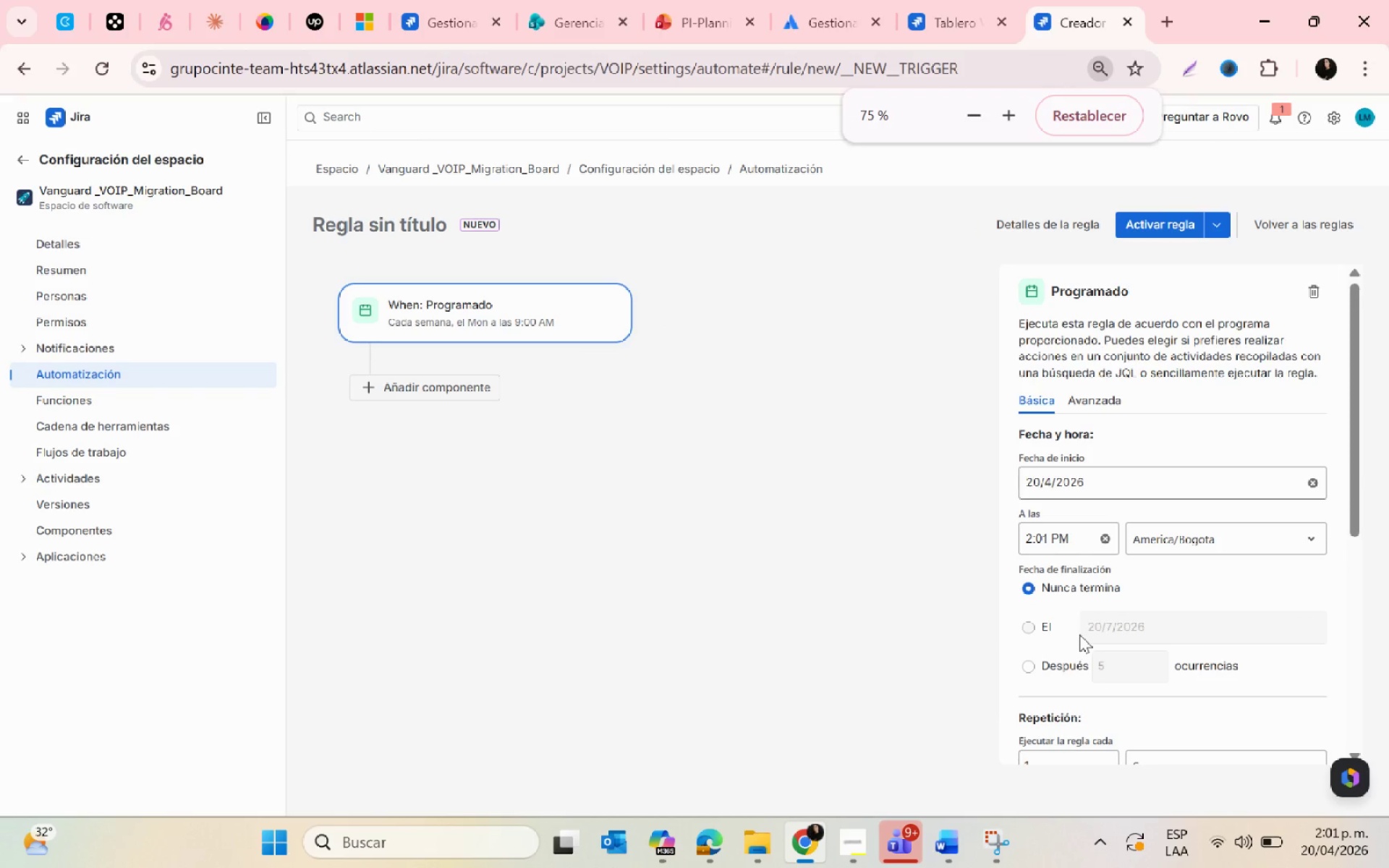 
scroll: coordinate [1079, 634], scroll_direction: up, amount: 3.0
 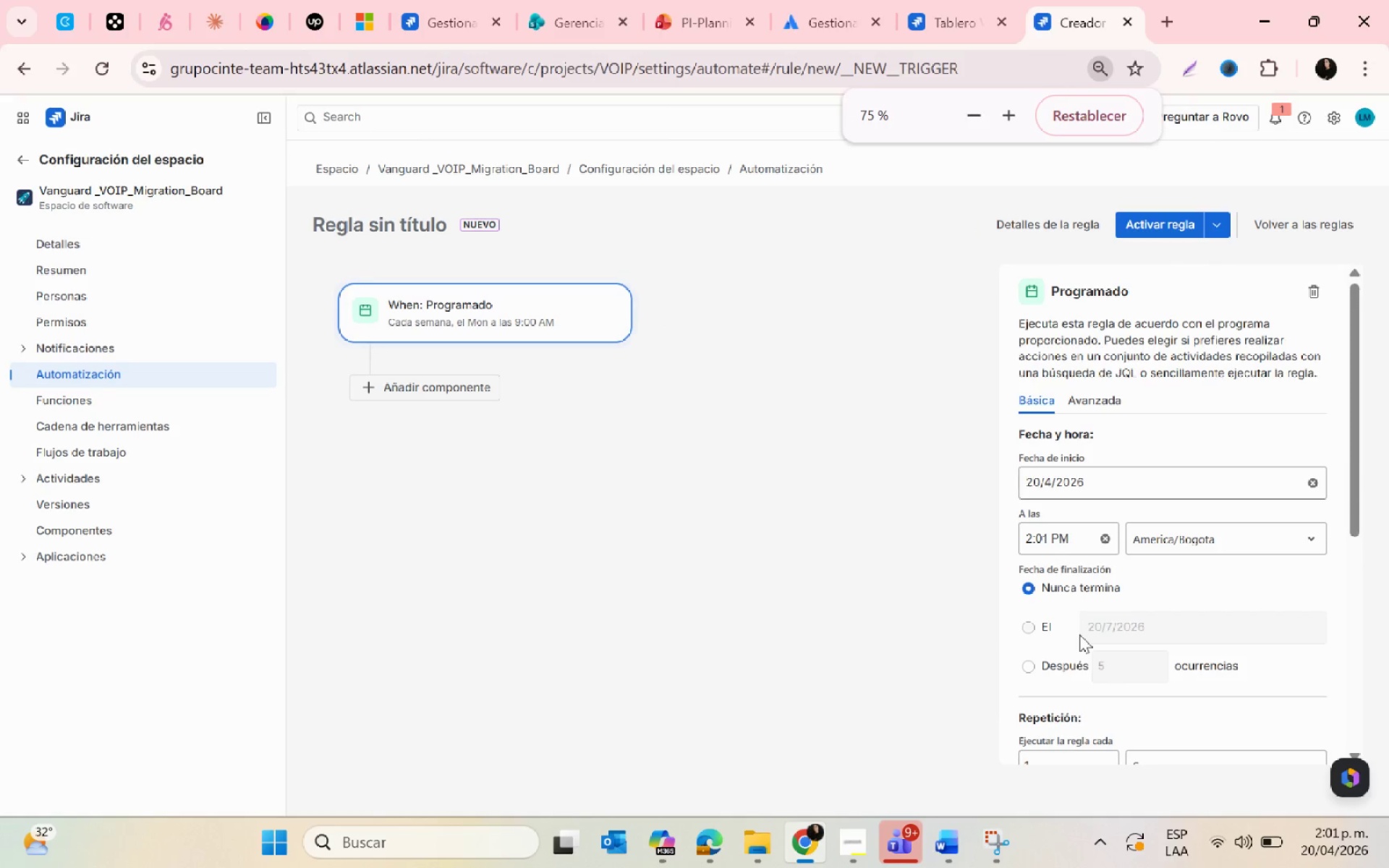 
key(Control+ControlLeft)
 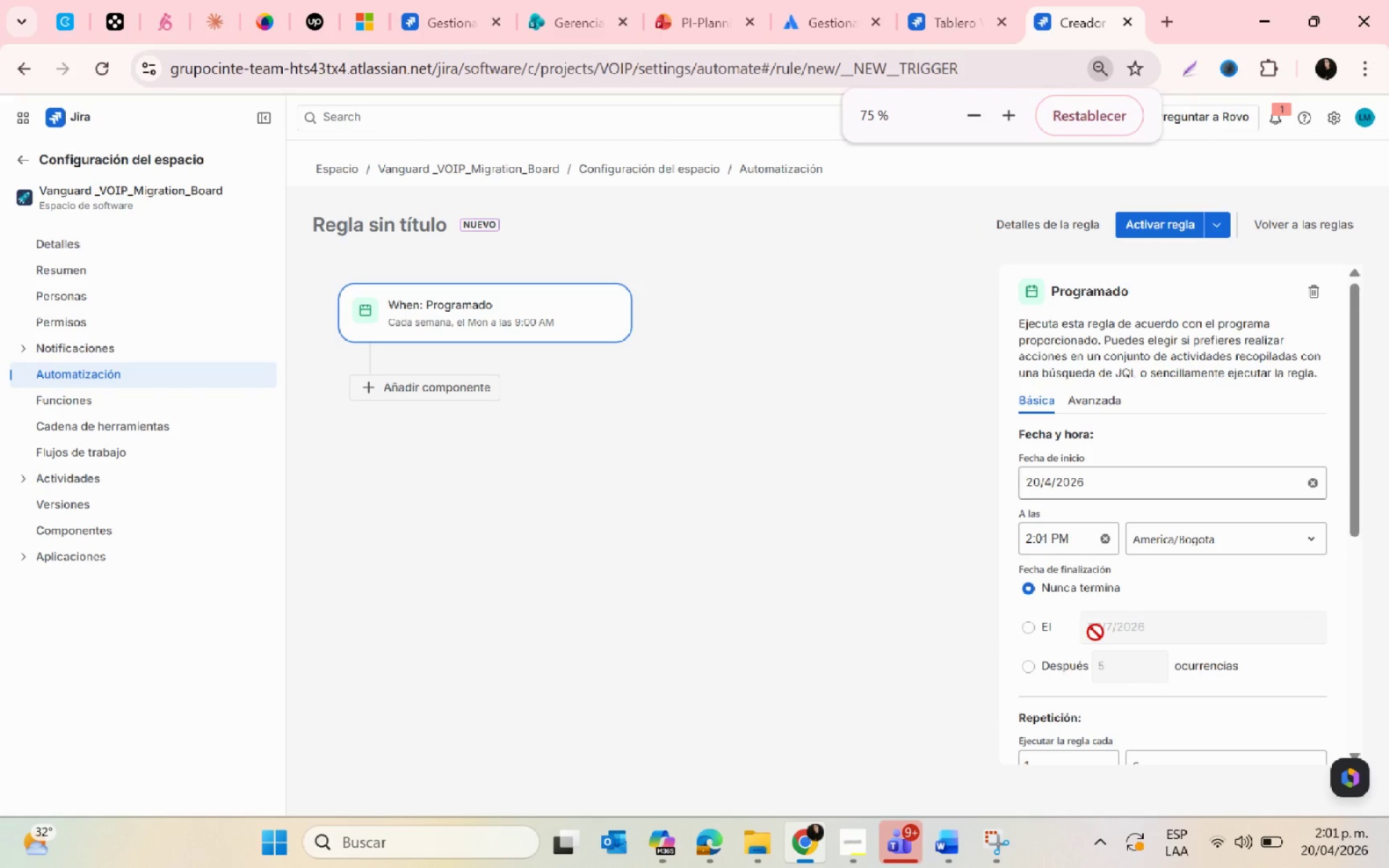 
scroll: coordinate [1095, 632], scroll_direction: down, amount: 1.0
 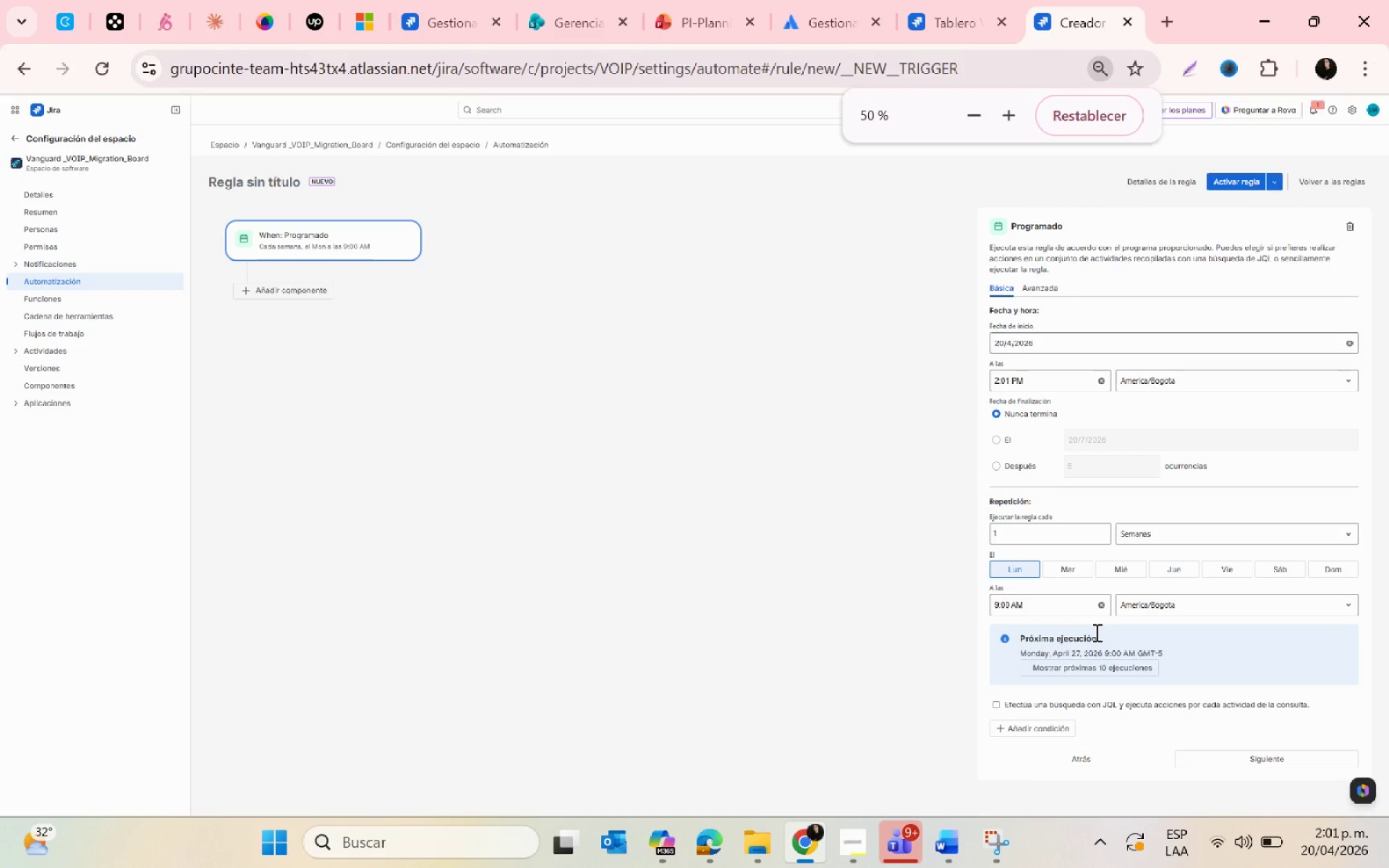 
key(Control+ControlLeft)
 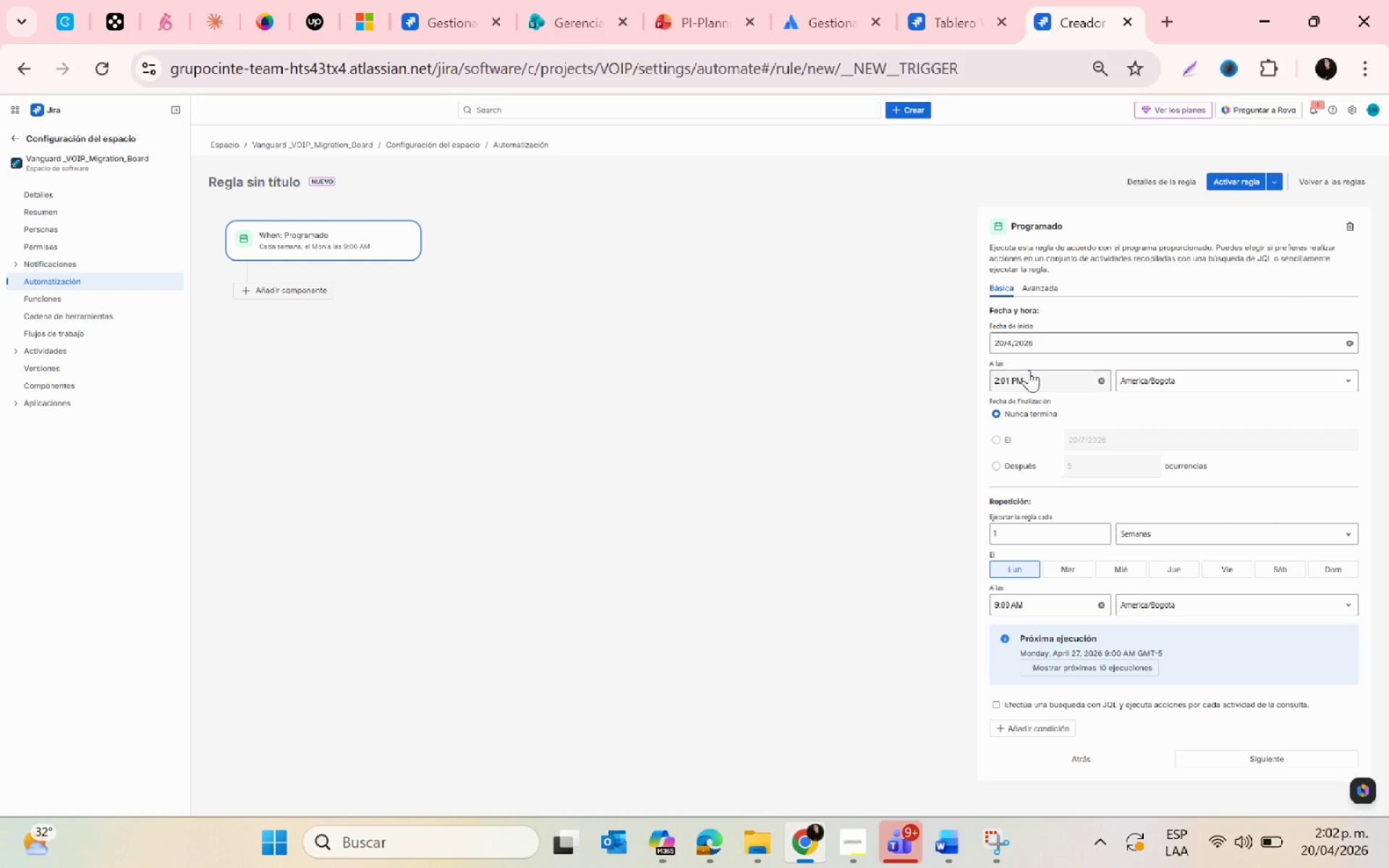 
wait(41.14)
 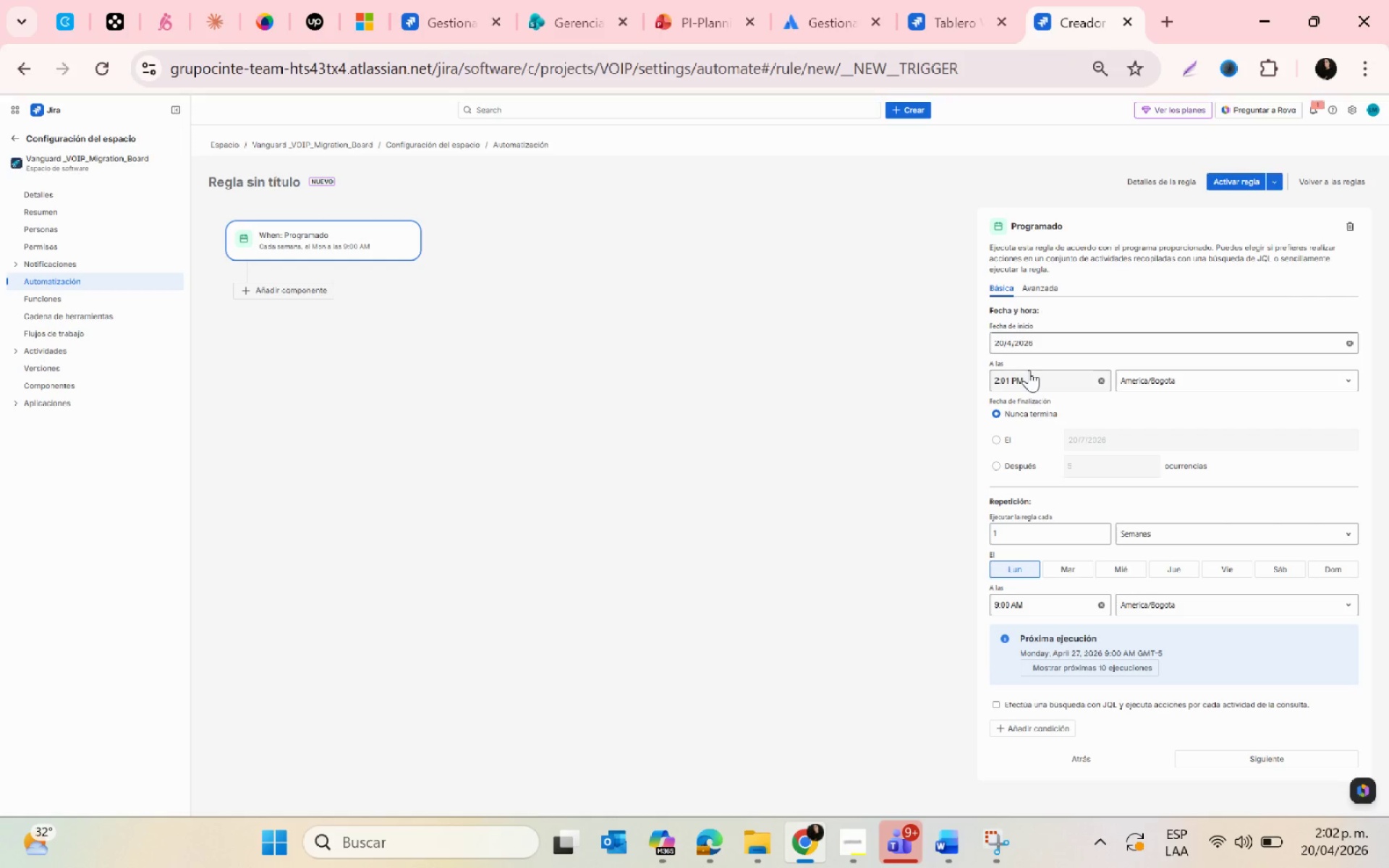 
left_click([1052, 537])
 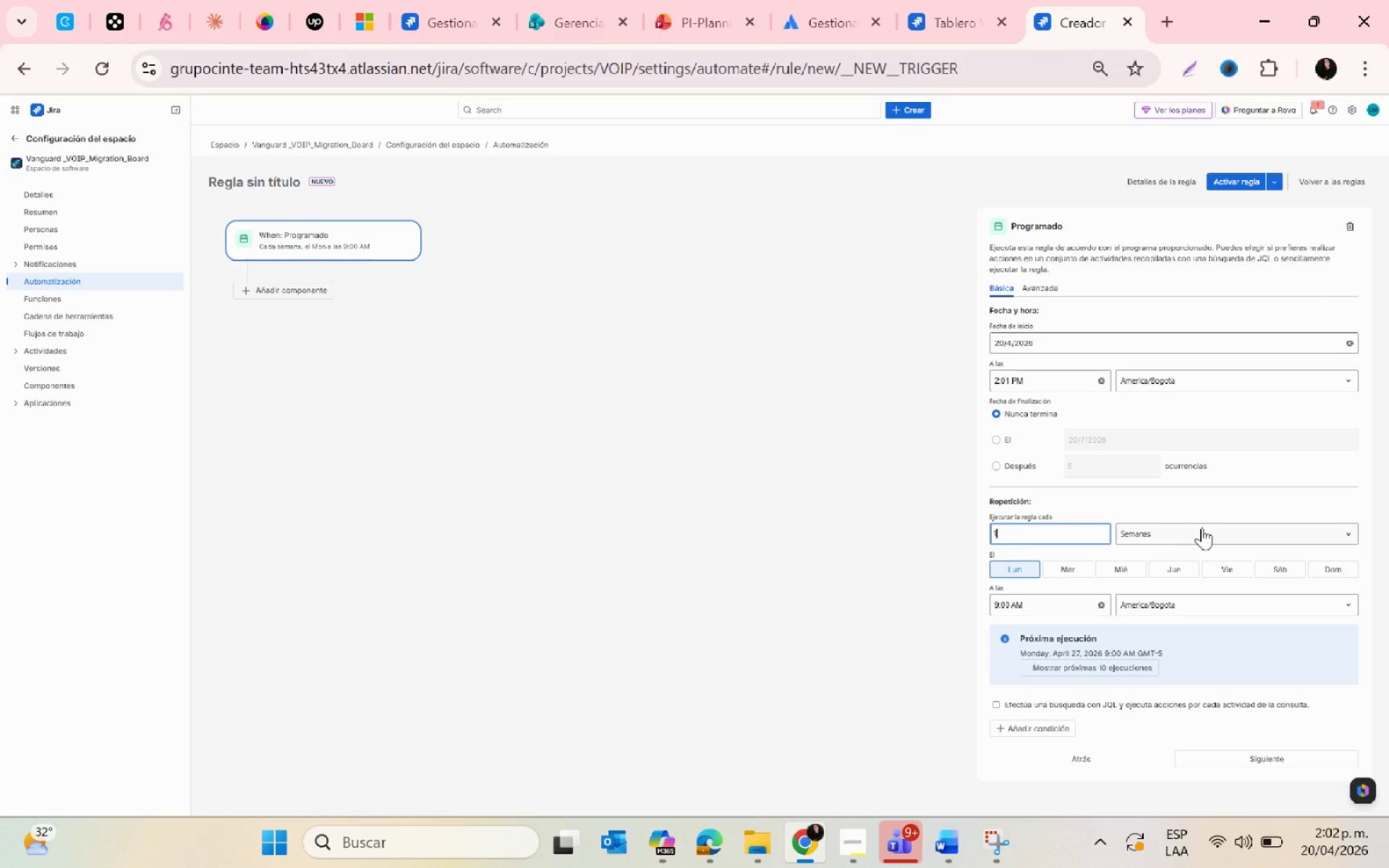 
left_click([1215, 529])
 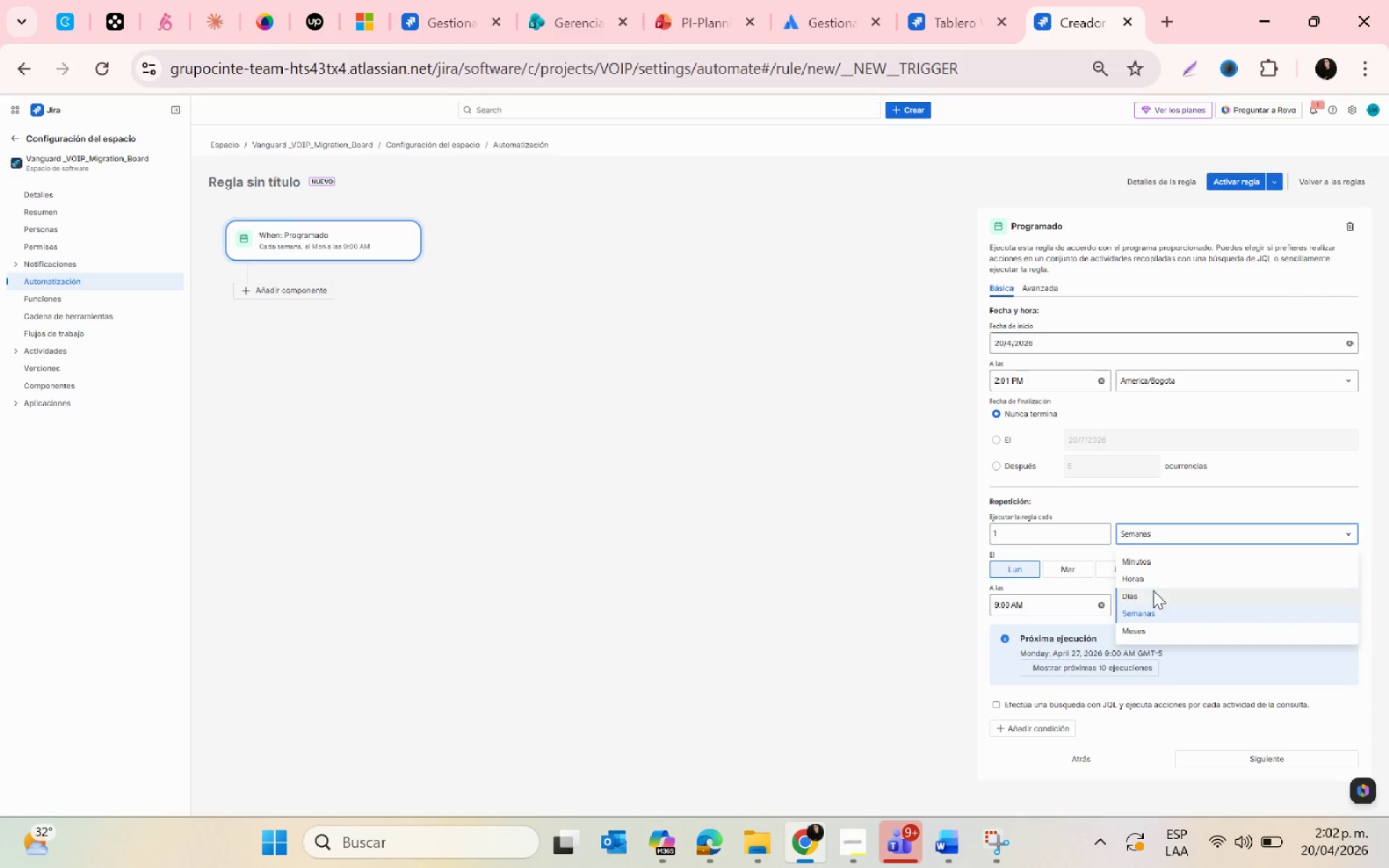 
left_click([1153, 590])
 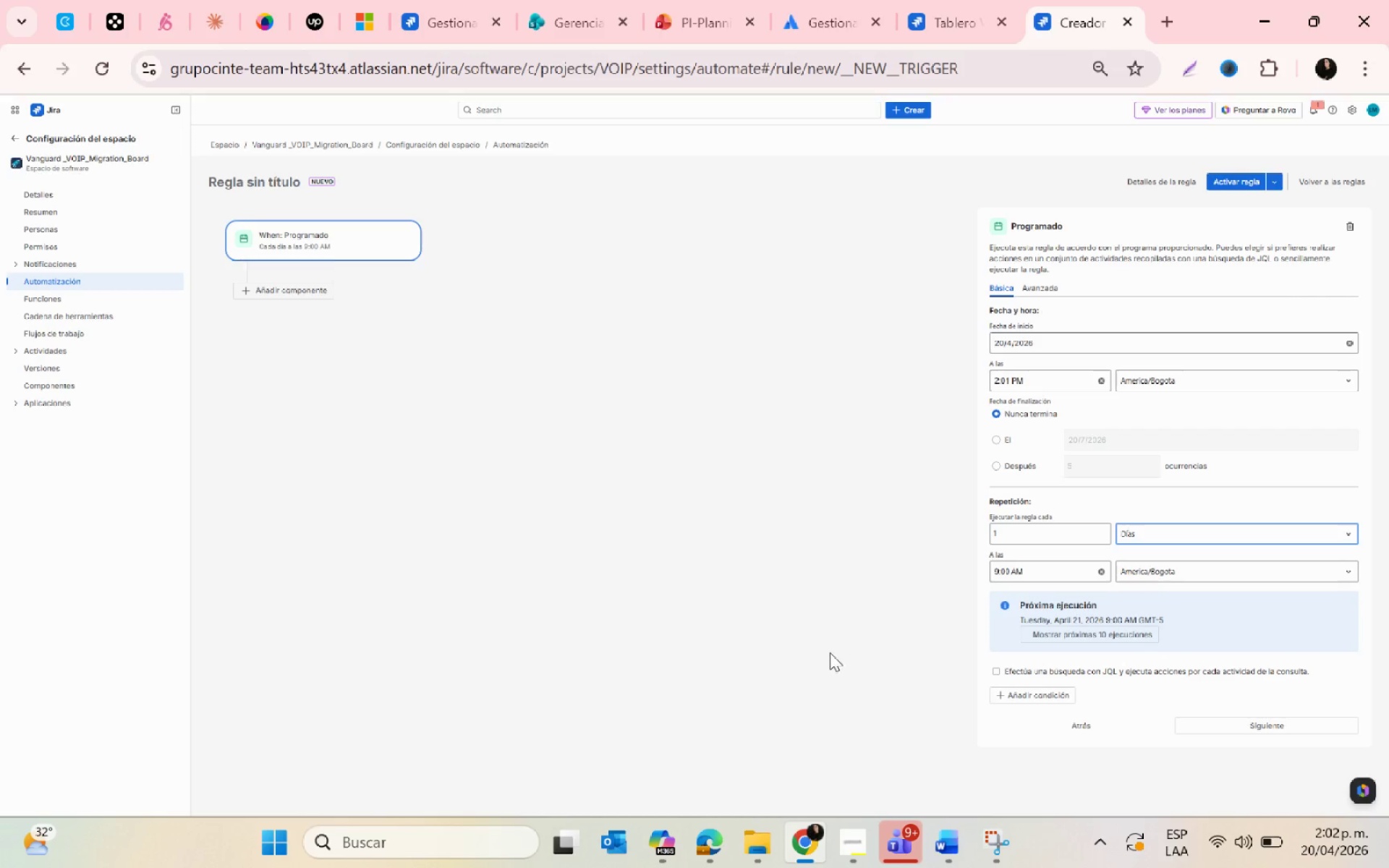 
wait(17.15)
 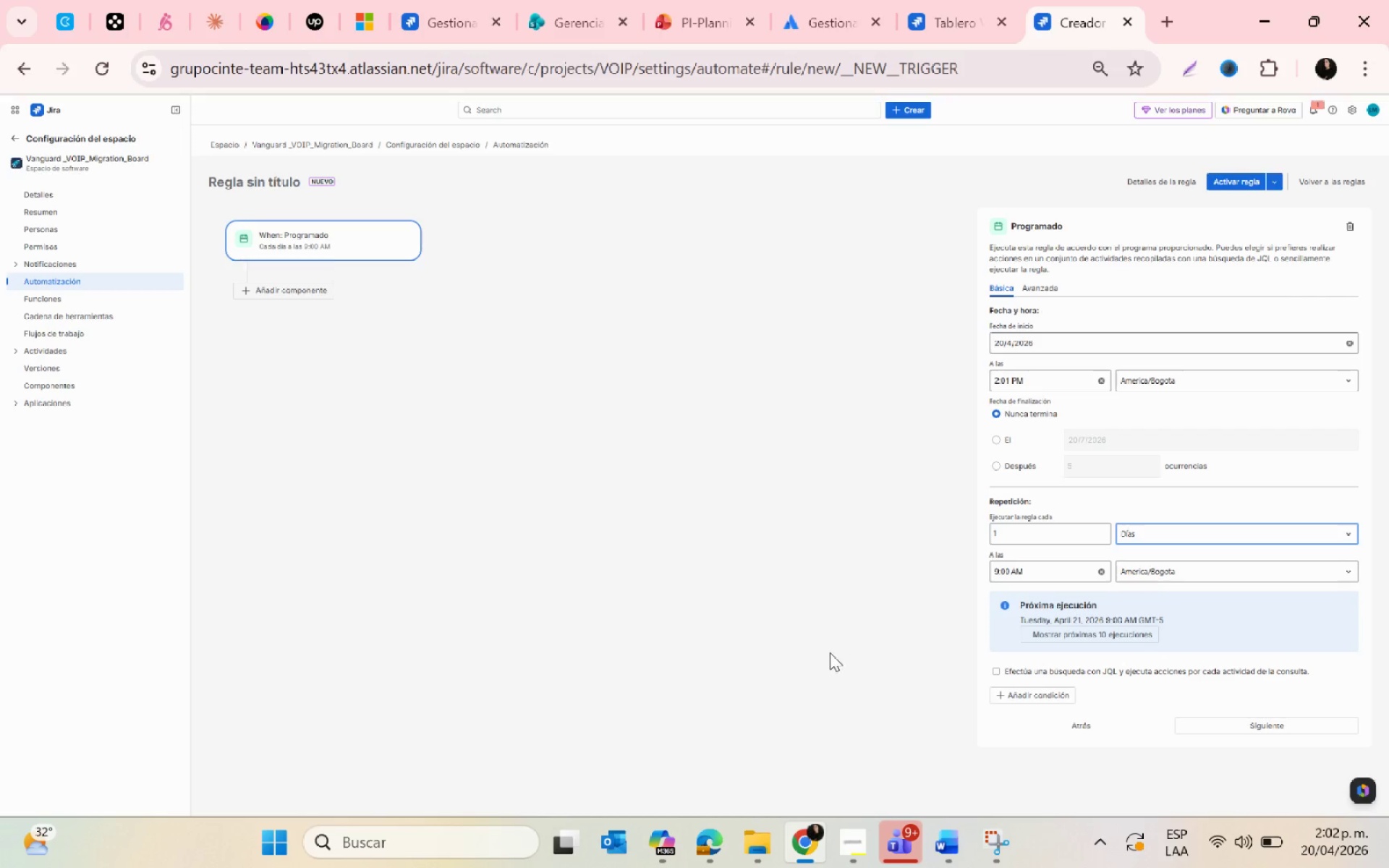 
left_click([1226, 567])
 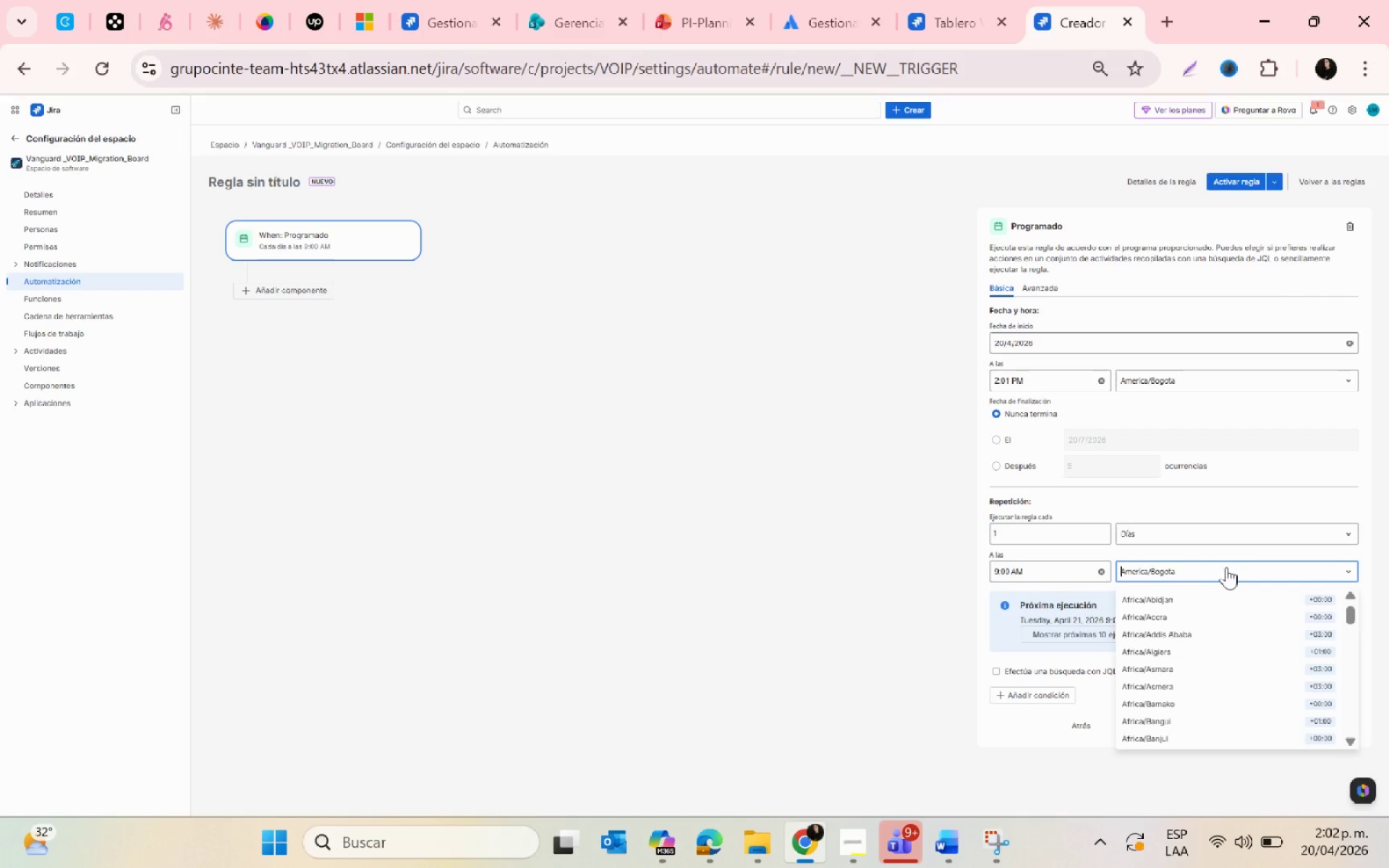 
scroll: coordinate [1226, 567], scroll_direction: down, amount: 1.0
 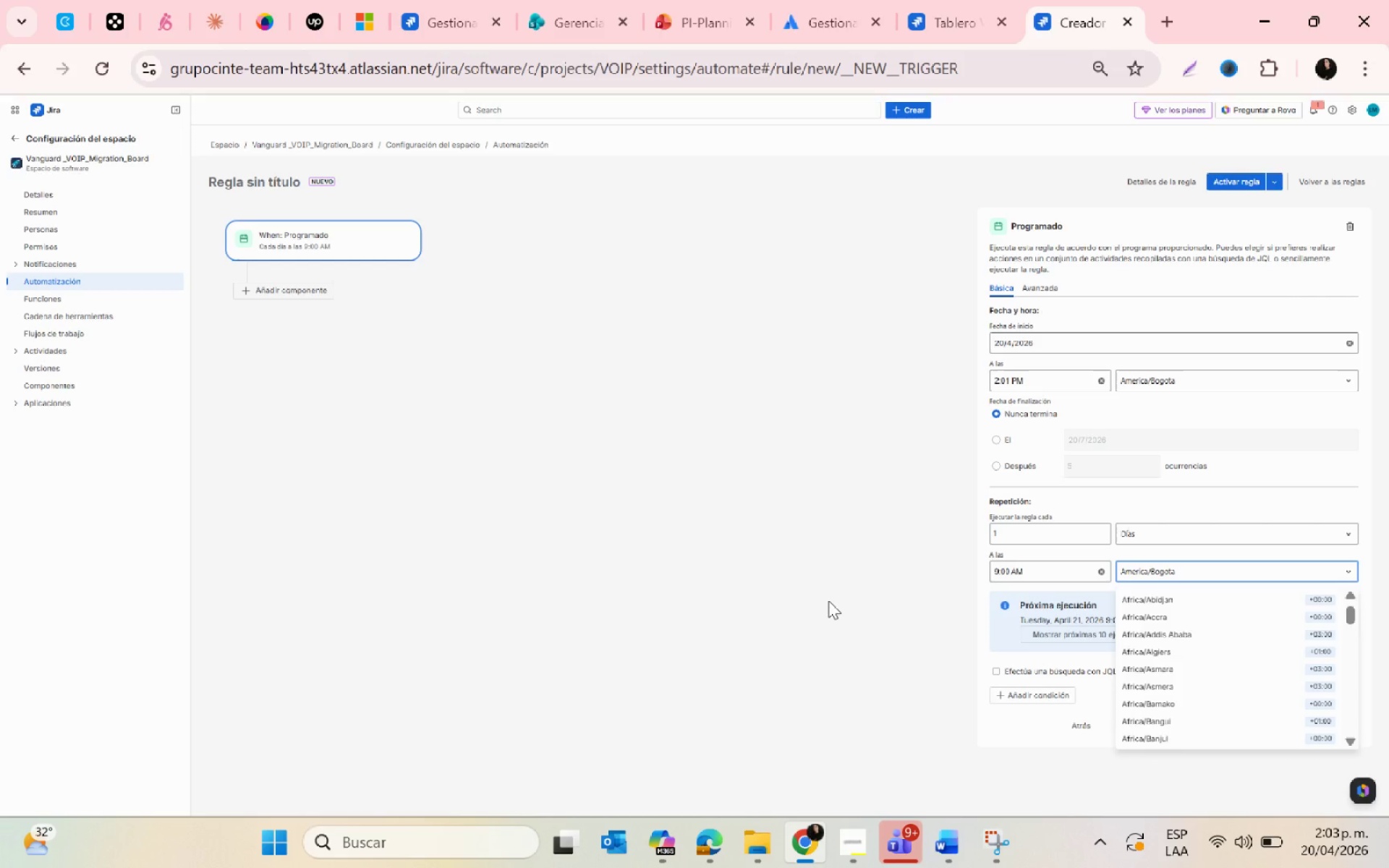 
wait(6.46)
 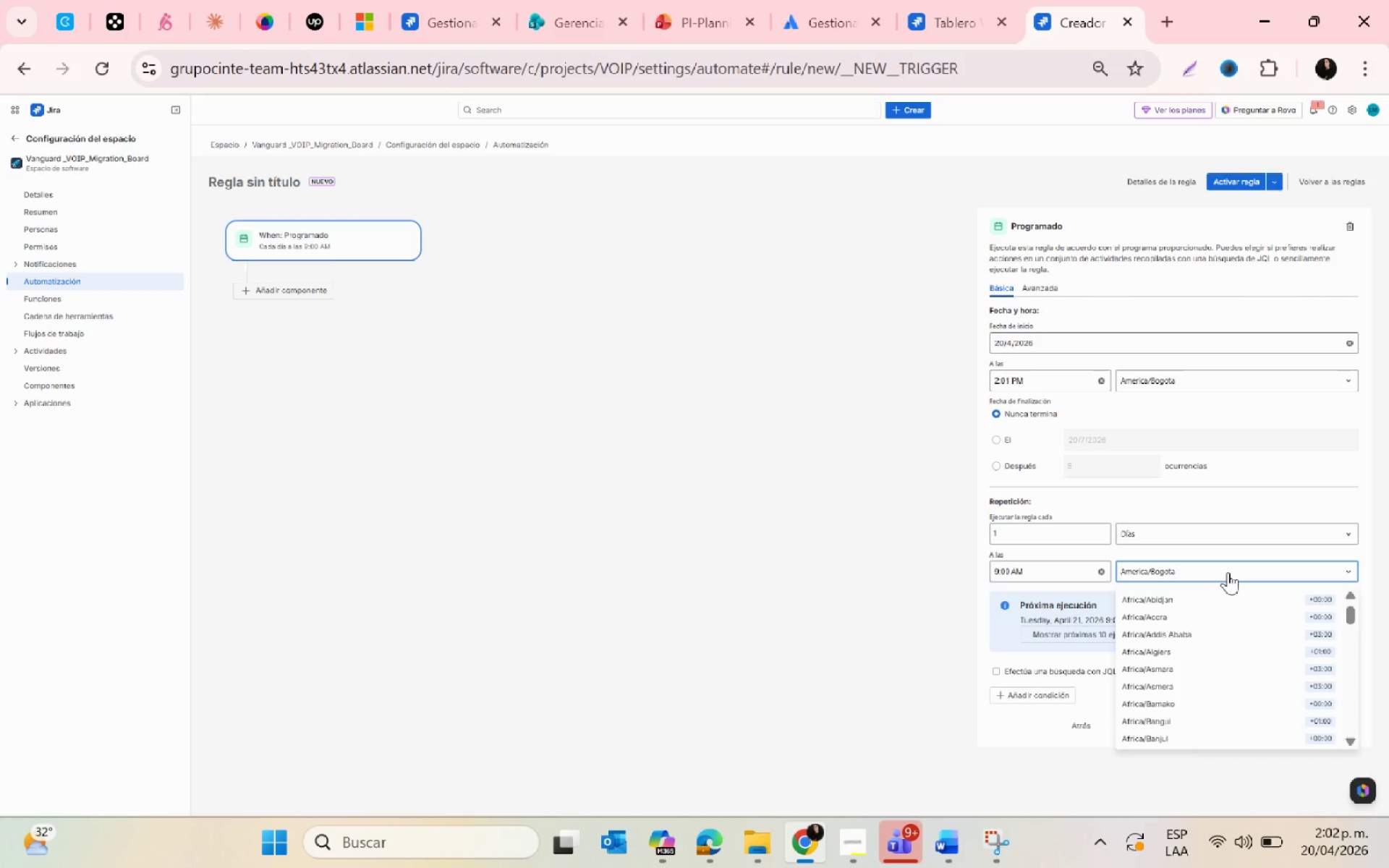 
left_click([826, 575])
 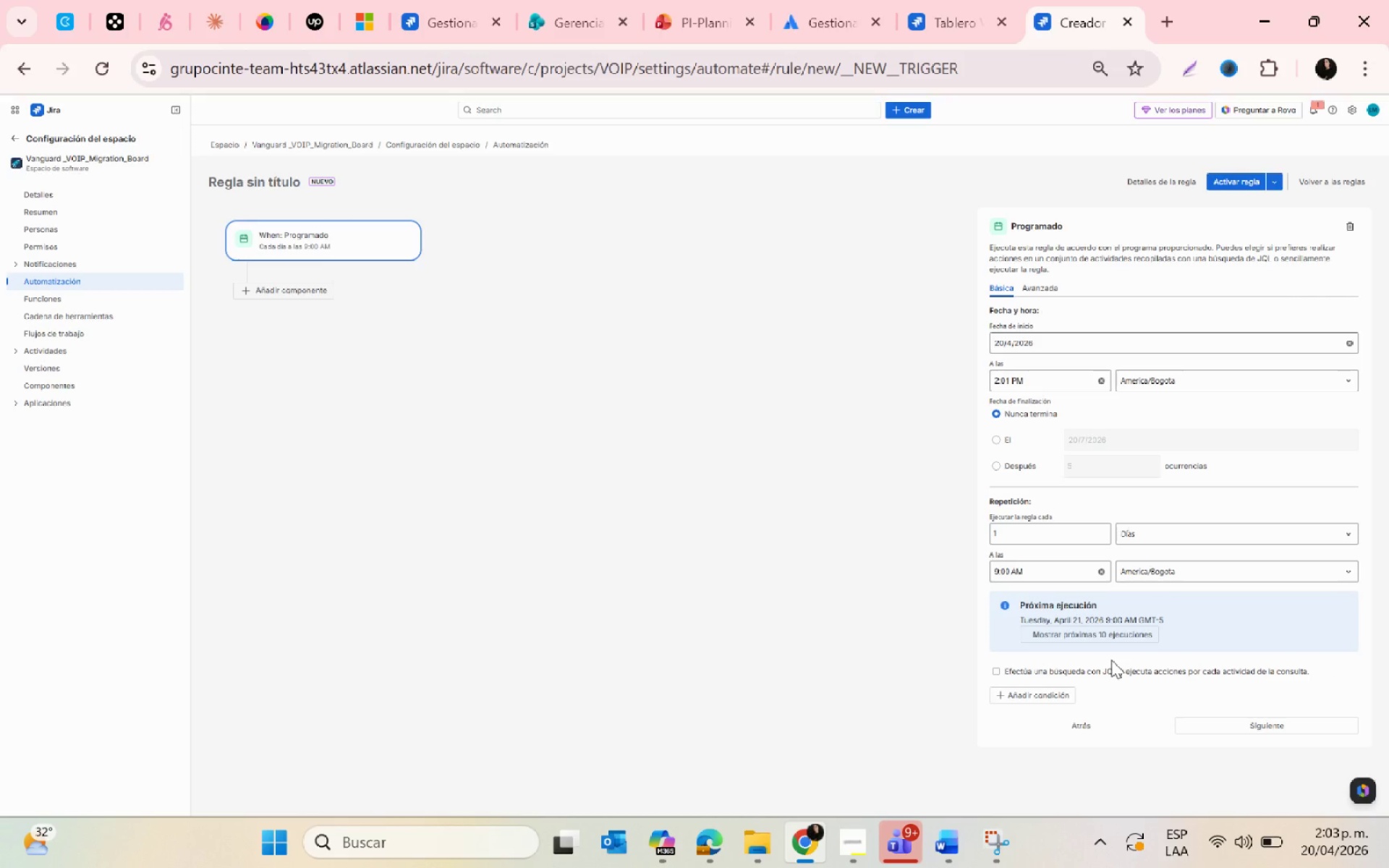 
scroll: coordinate [1111, 658], scroll_direction: down, amount: 2.0
 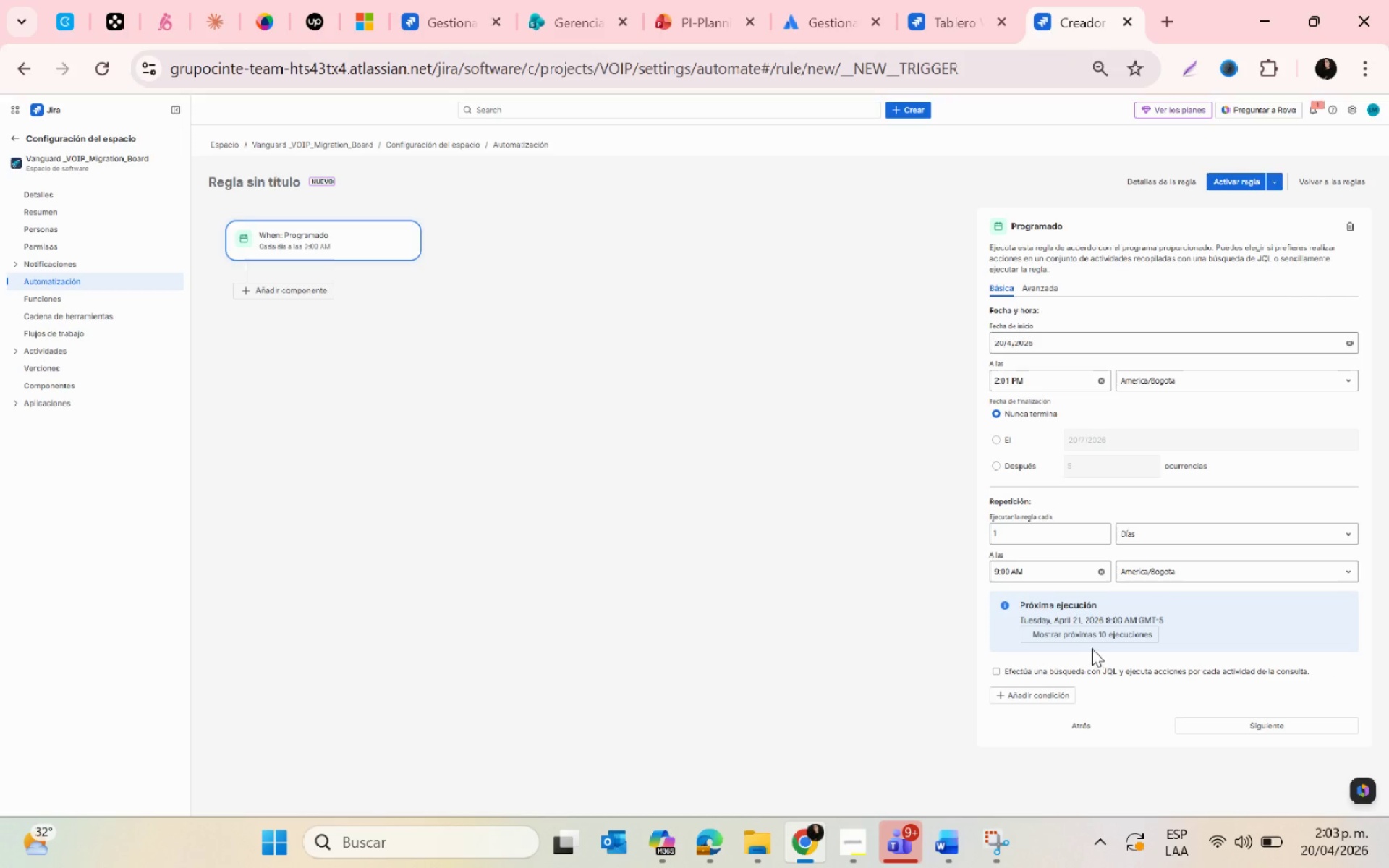 
left_click([1085, 639])
 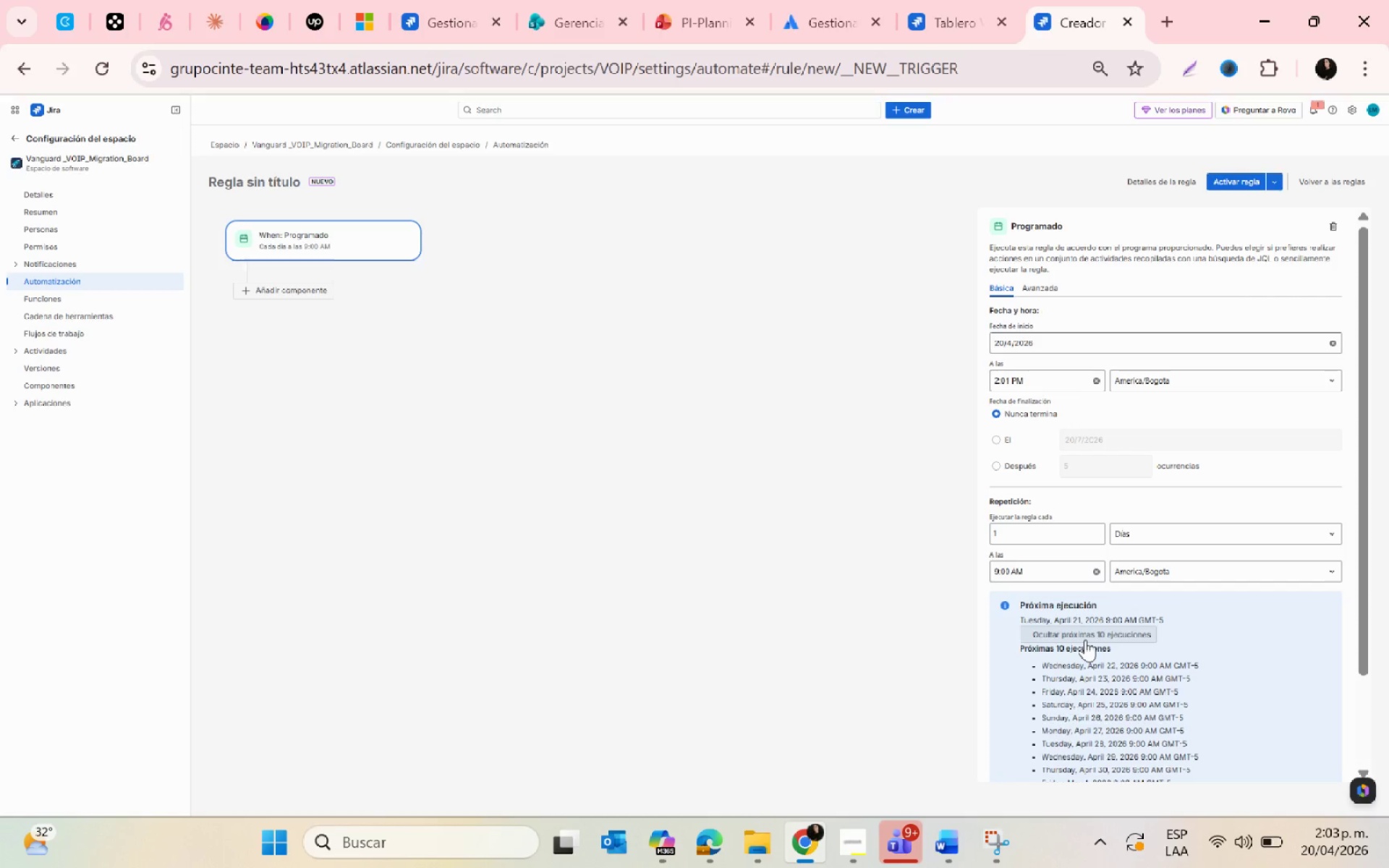 
left_click([1085, 639])
 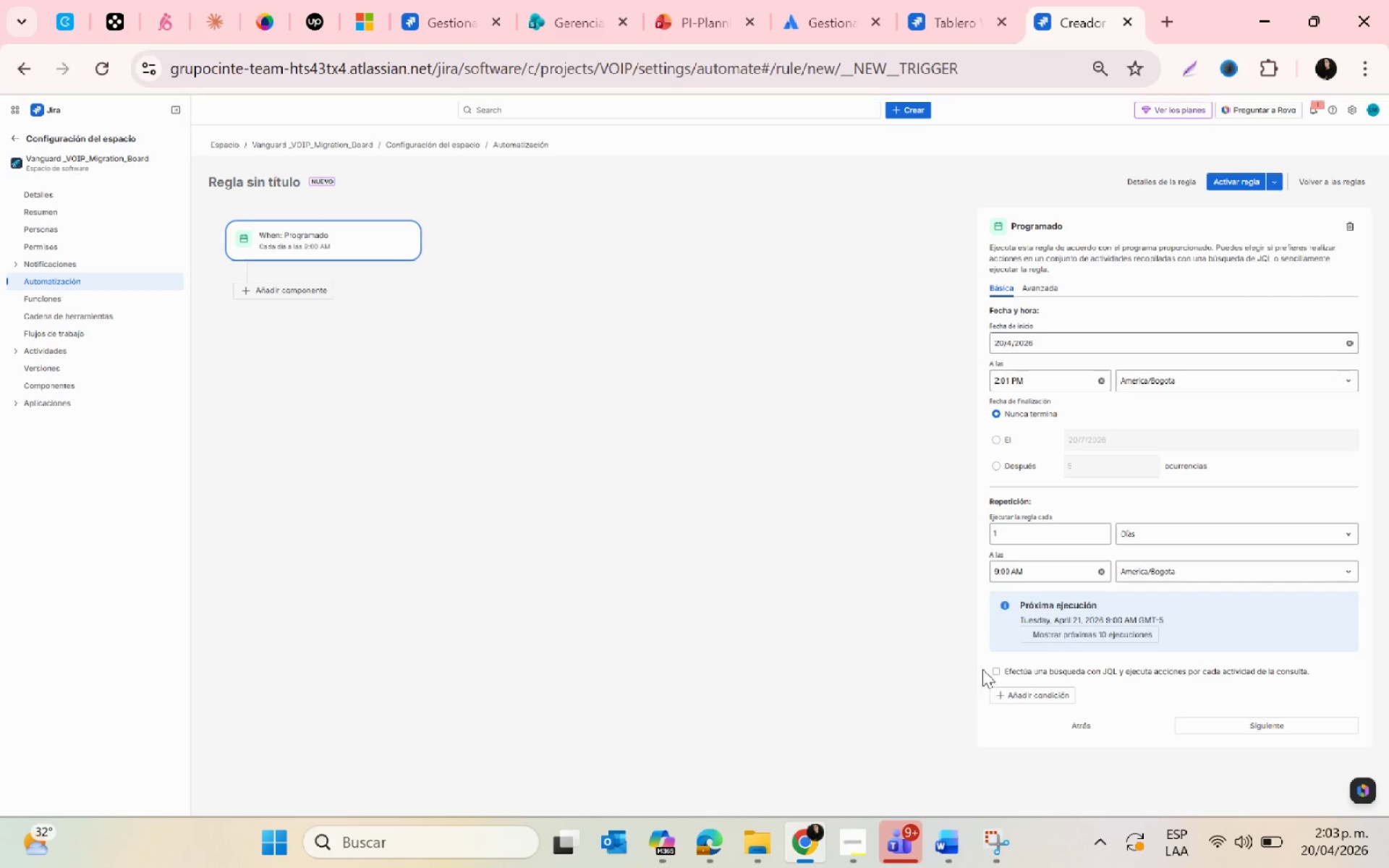 
left_click([994, 669])
 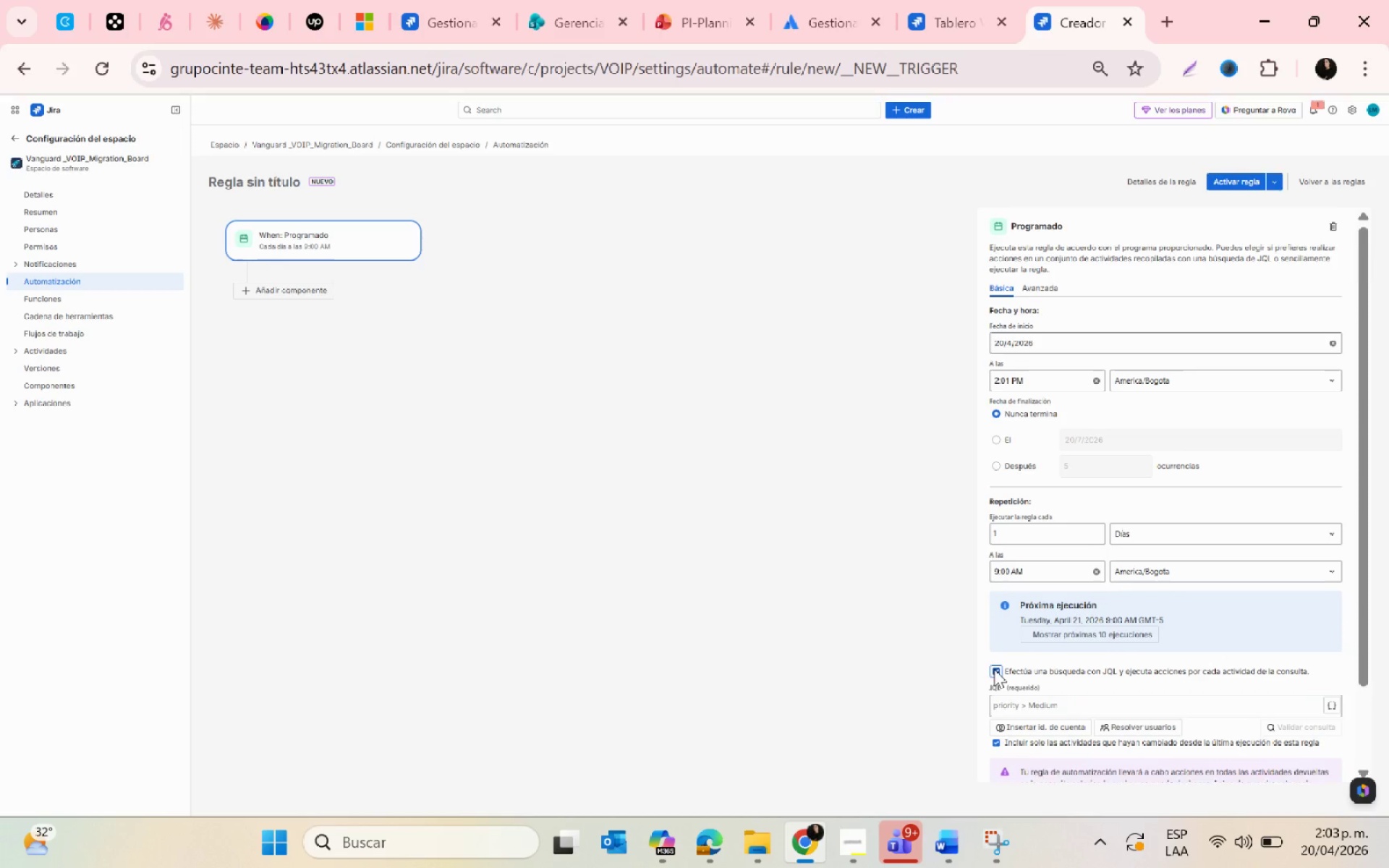 
scroll: coordinate [994, 669], scroll_direction: down, amount: 4.0
 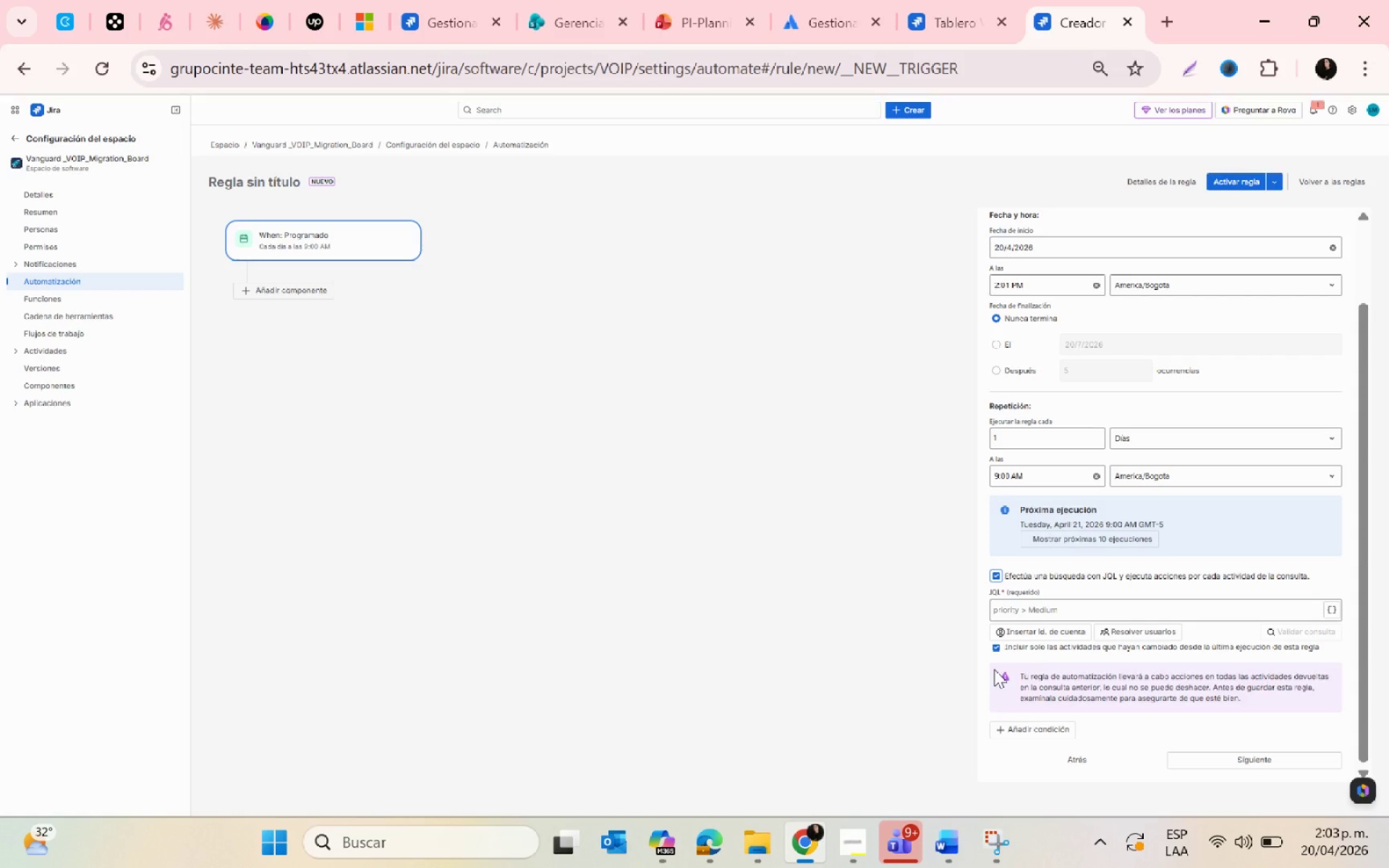 
wait(13.2)
 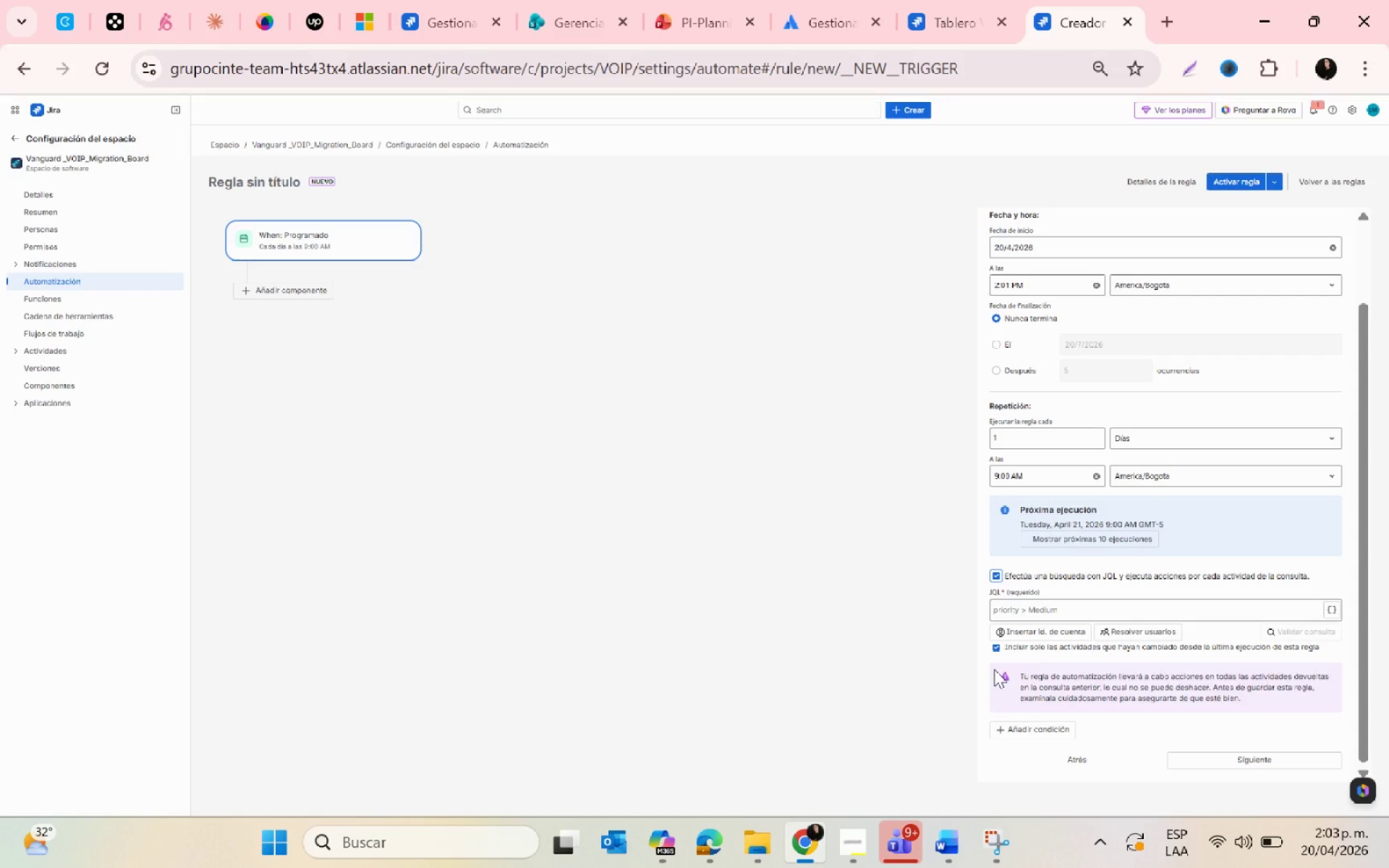 
left_click([1042, 615])
 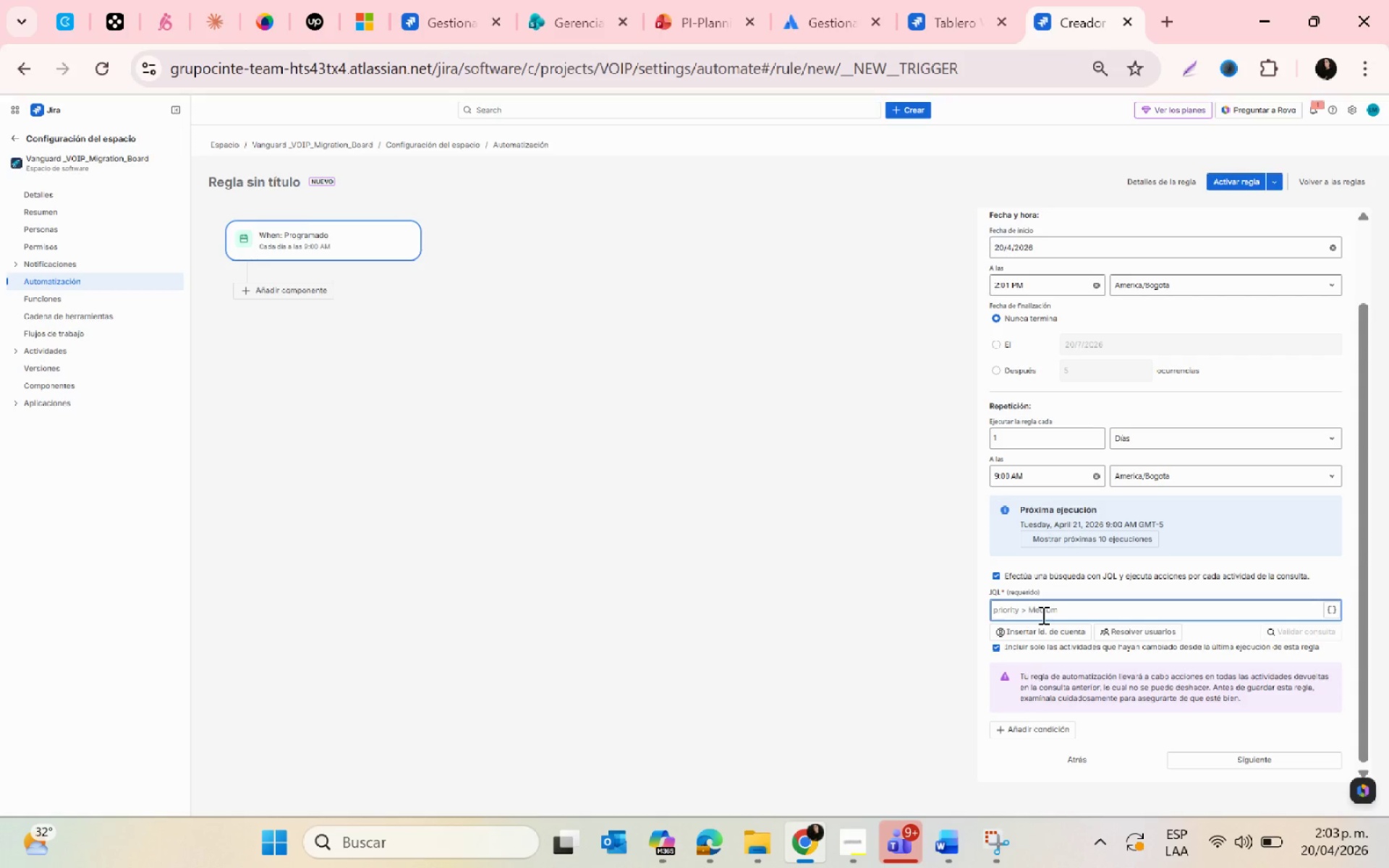 
scroll: coordinate [1042, 615], scroll_direction: down, amount: 3.0
 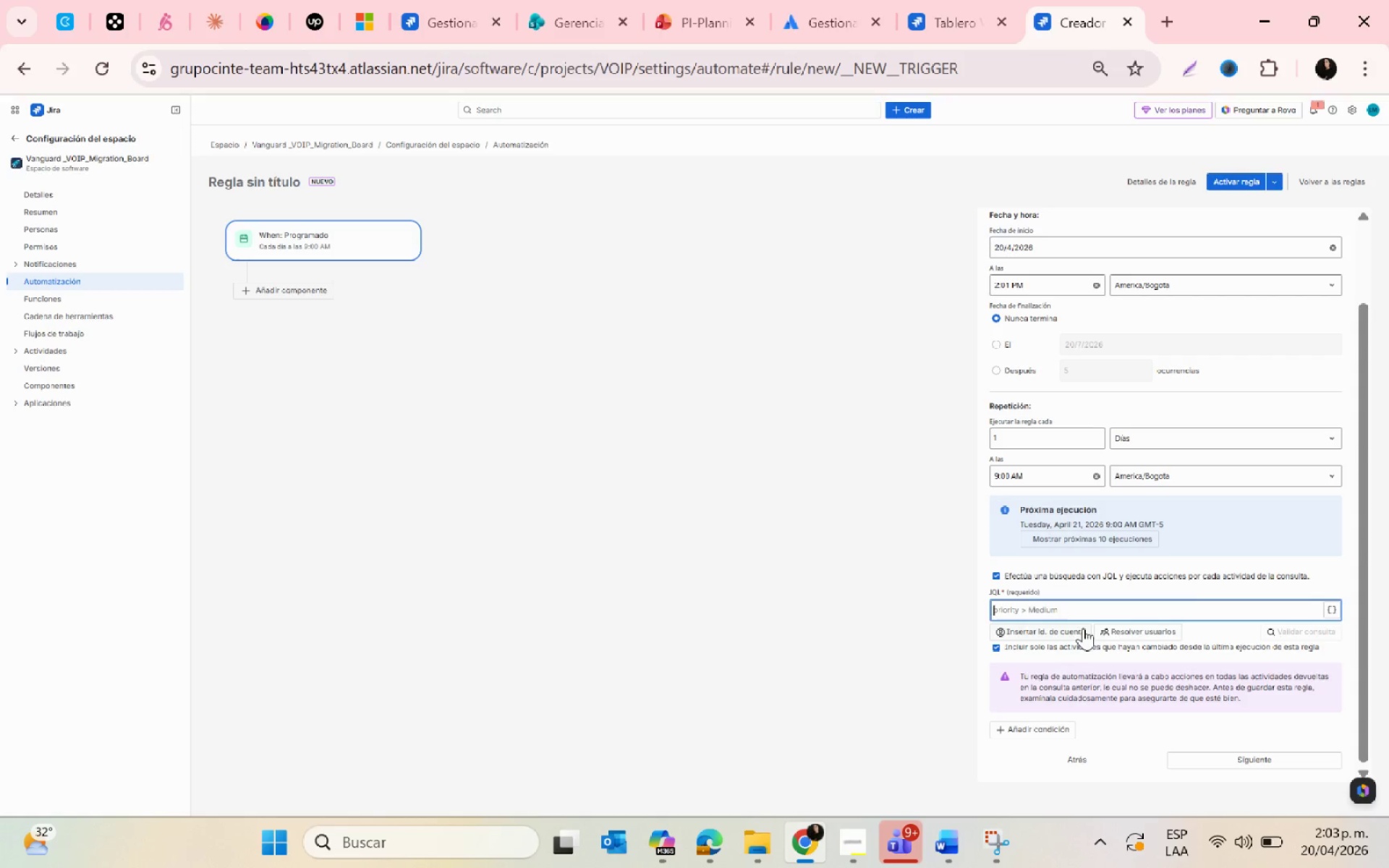 
mouse_move([1173, 613])
 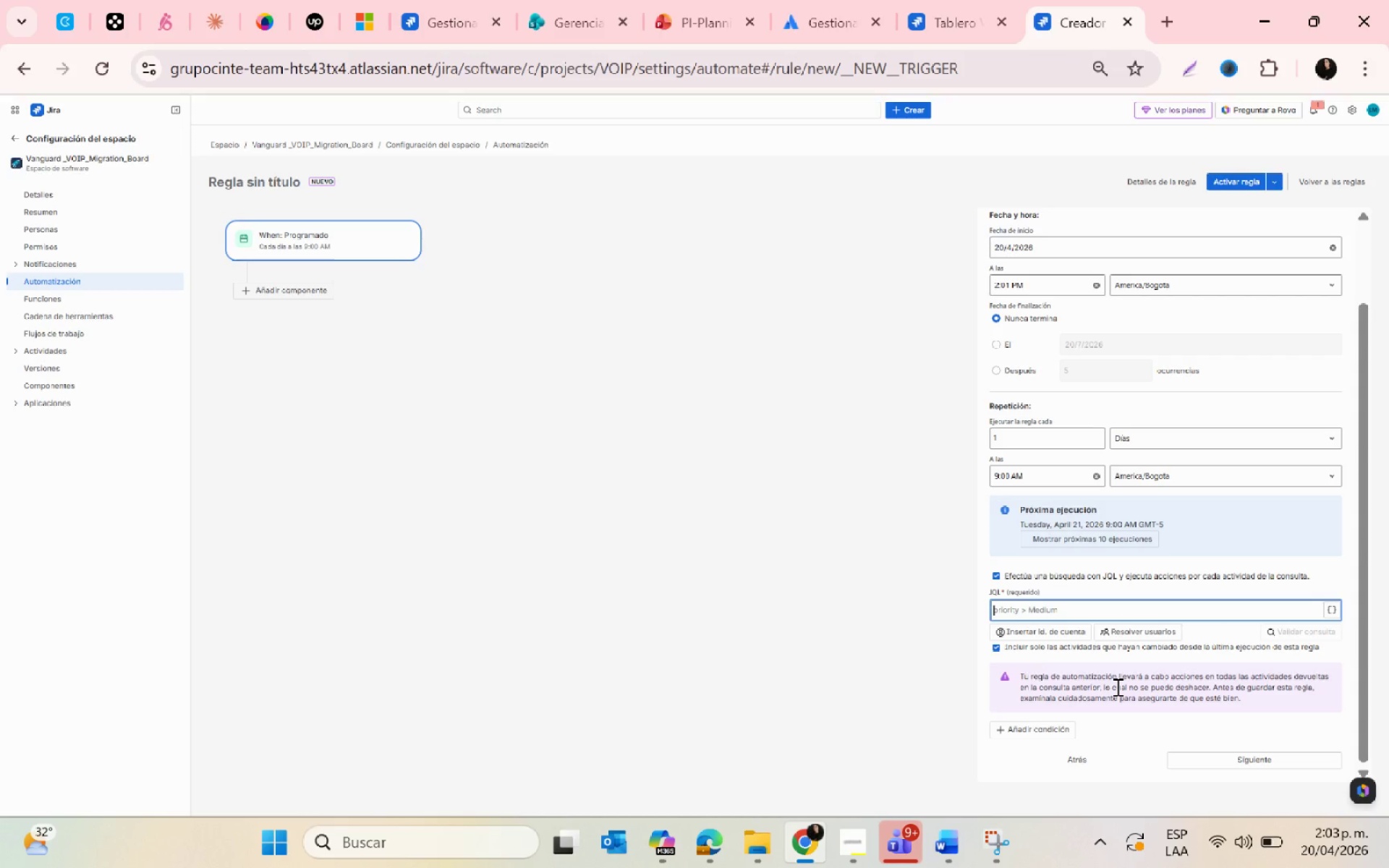 
wait(14.73)
 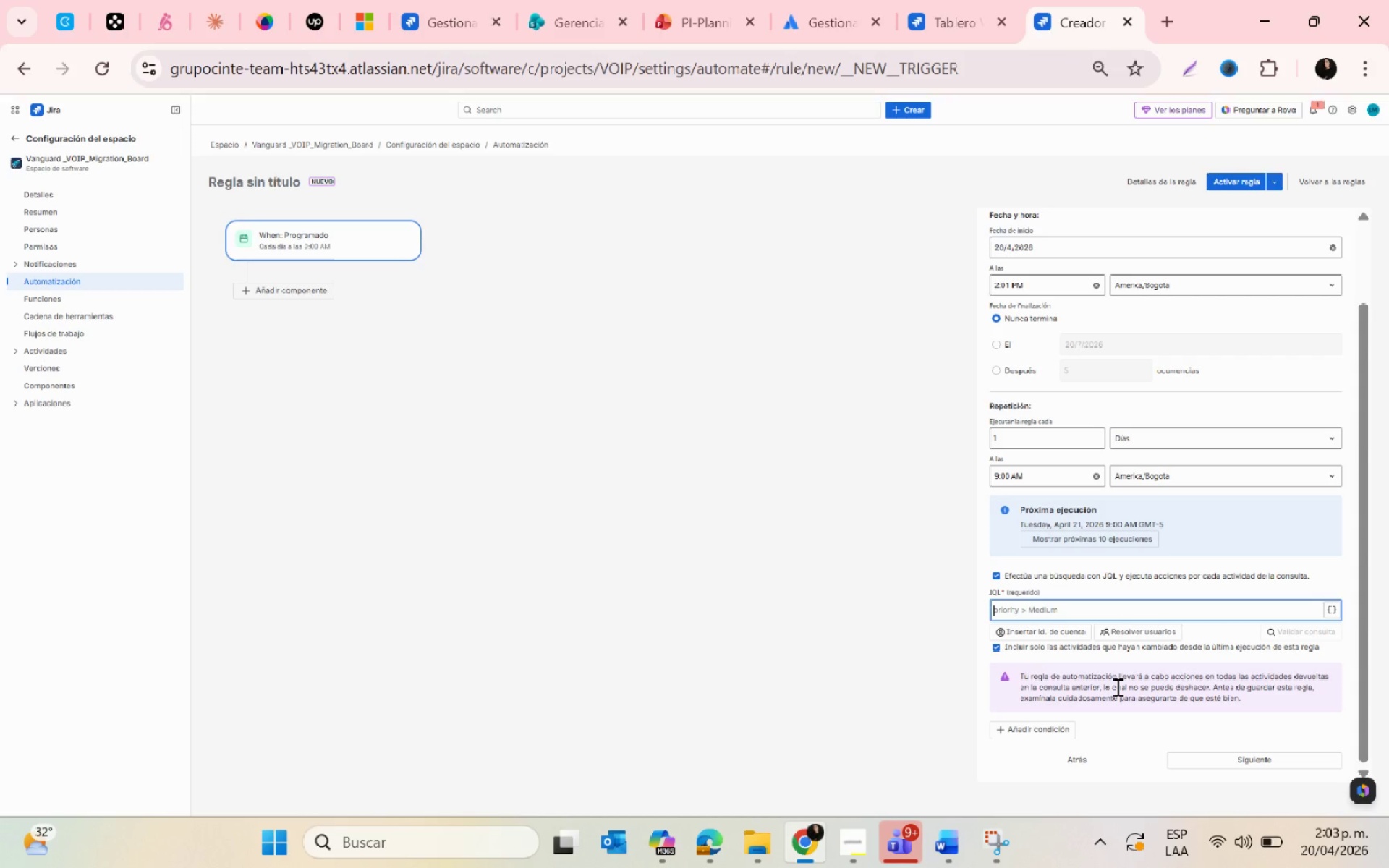 
left_click([1195, 428])
 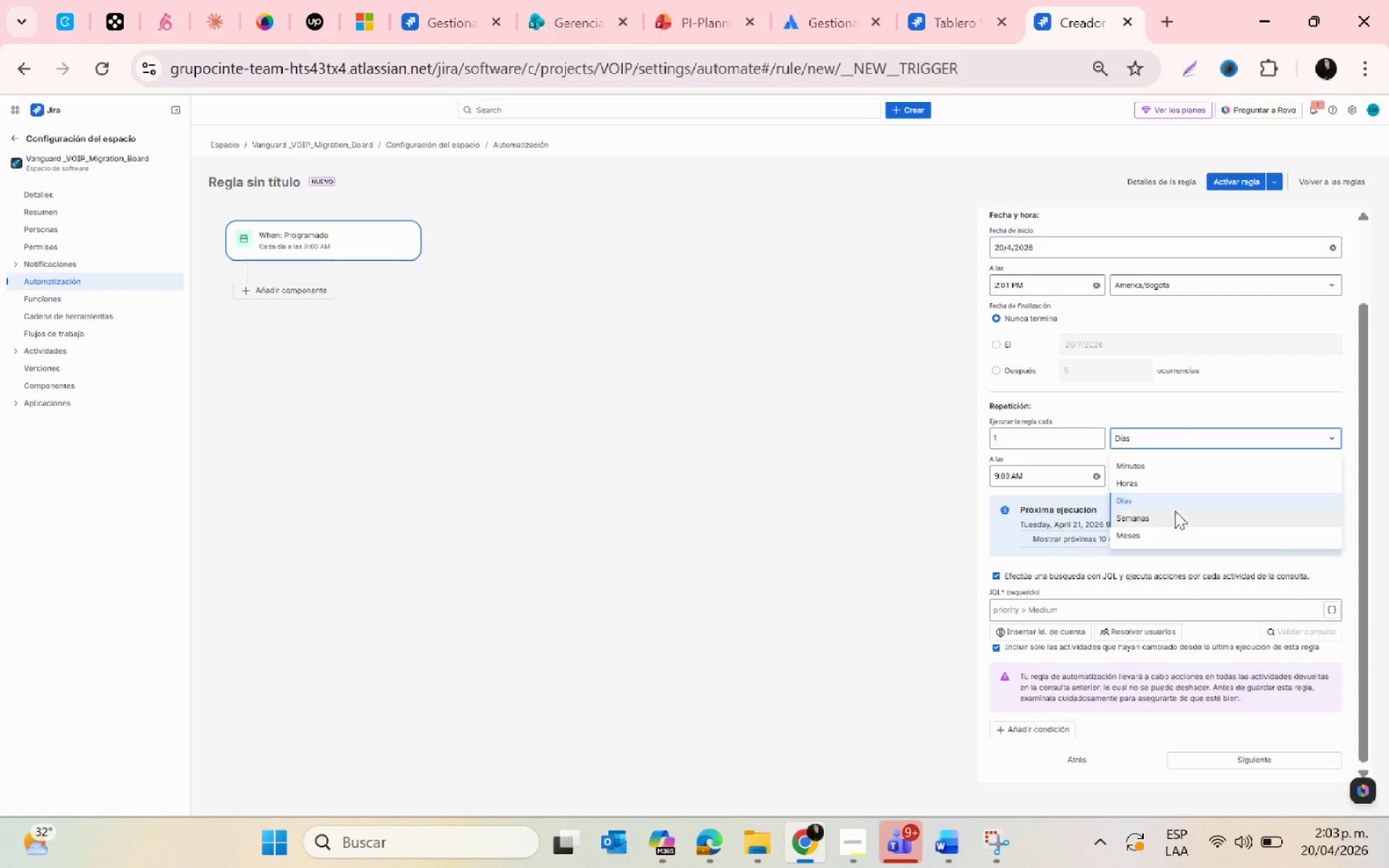 
scroll: coordinate [1175, 511], scroll_direction: down, amount: 2.0
 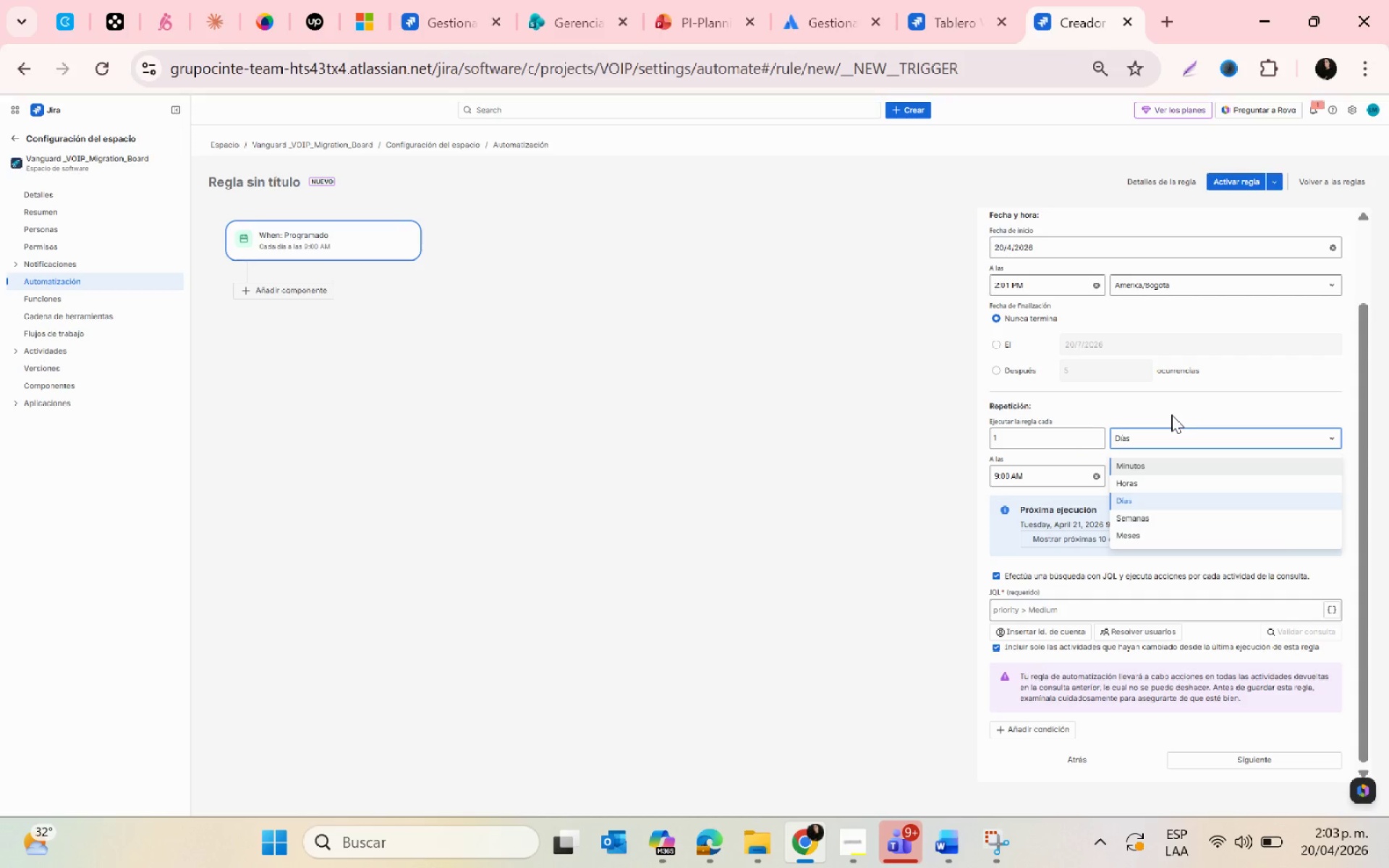 
left_click([1171, 409])
 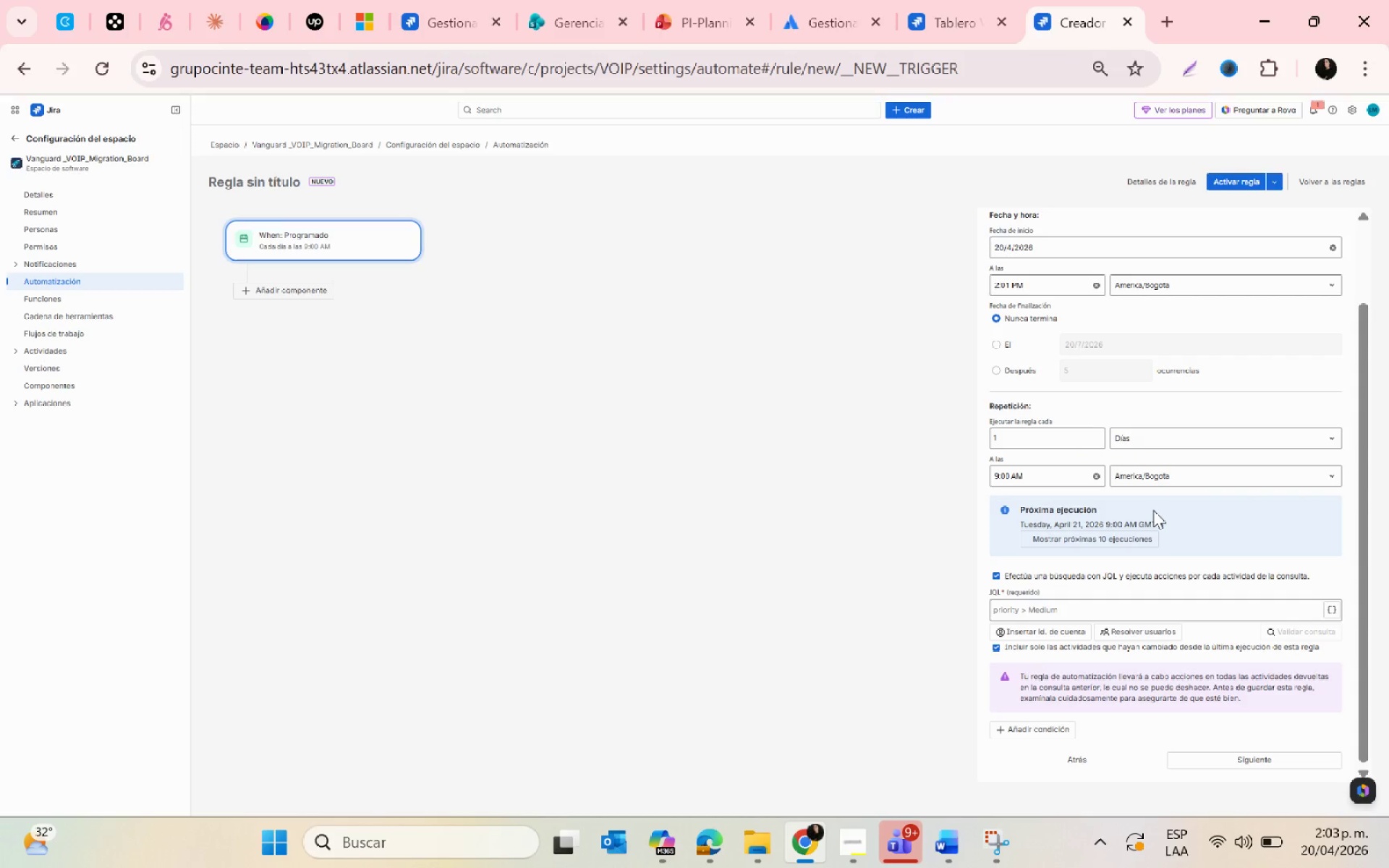 
scroll: coordinate [1153, 510], scroll_direction: up, amount: 1.0
 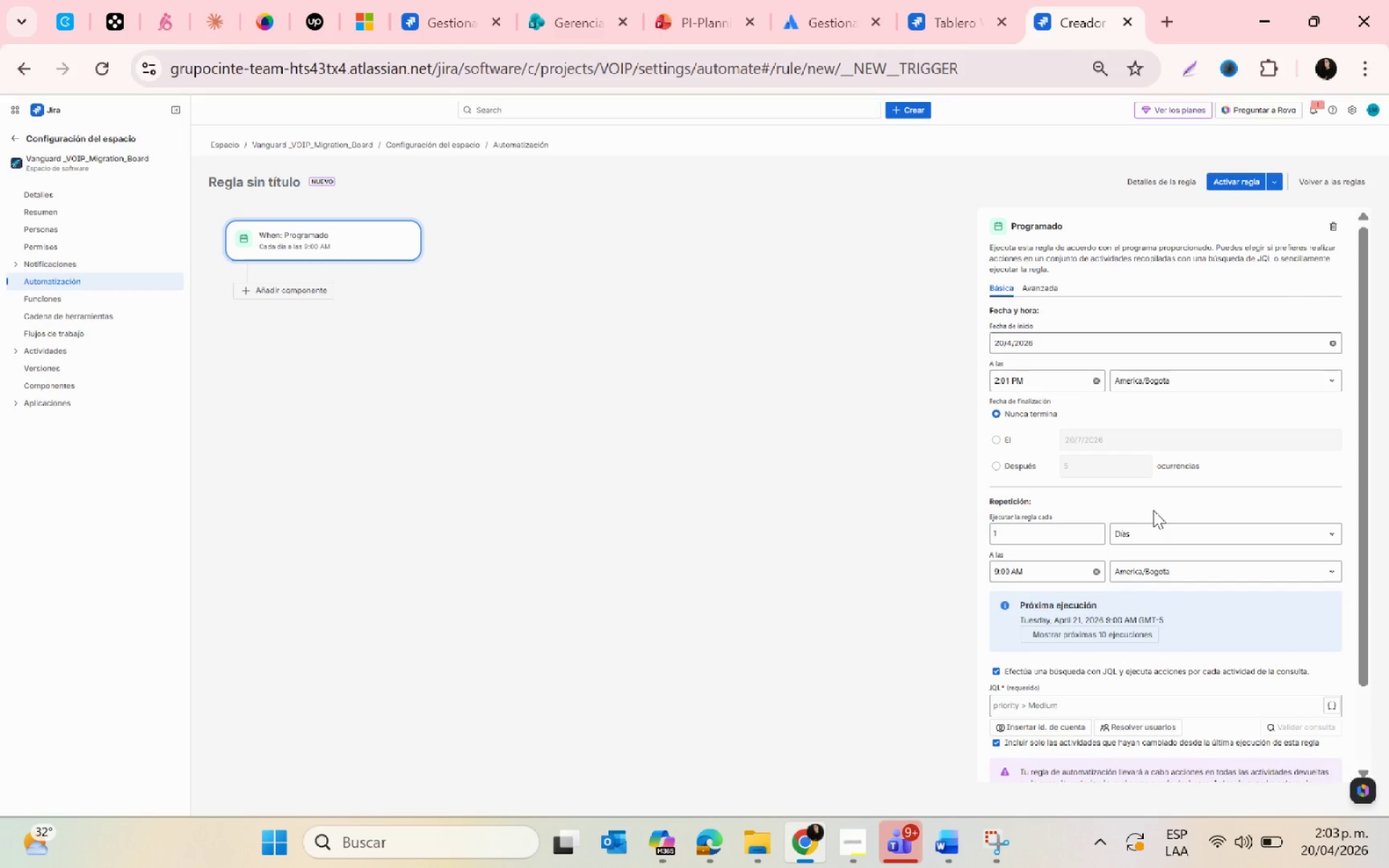 
wait(7.16)
 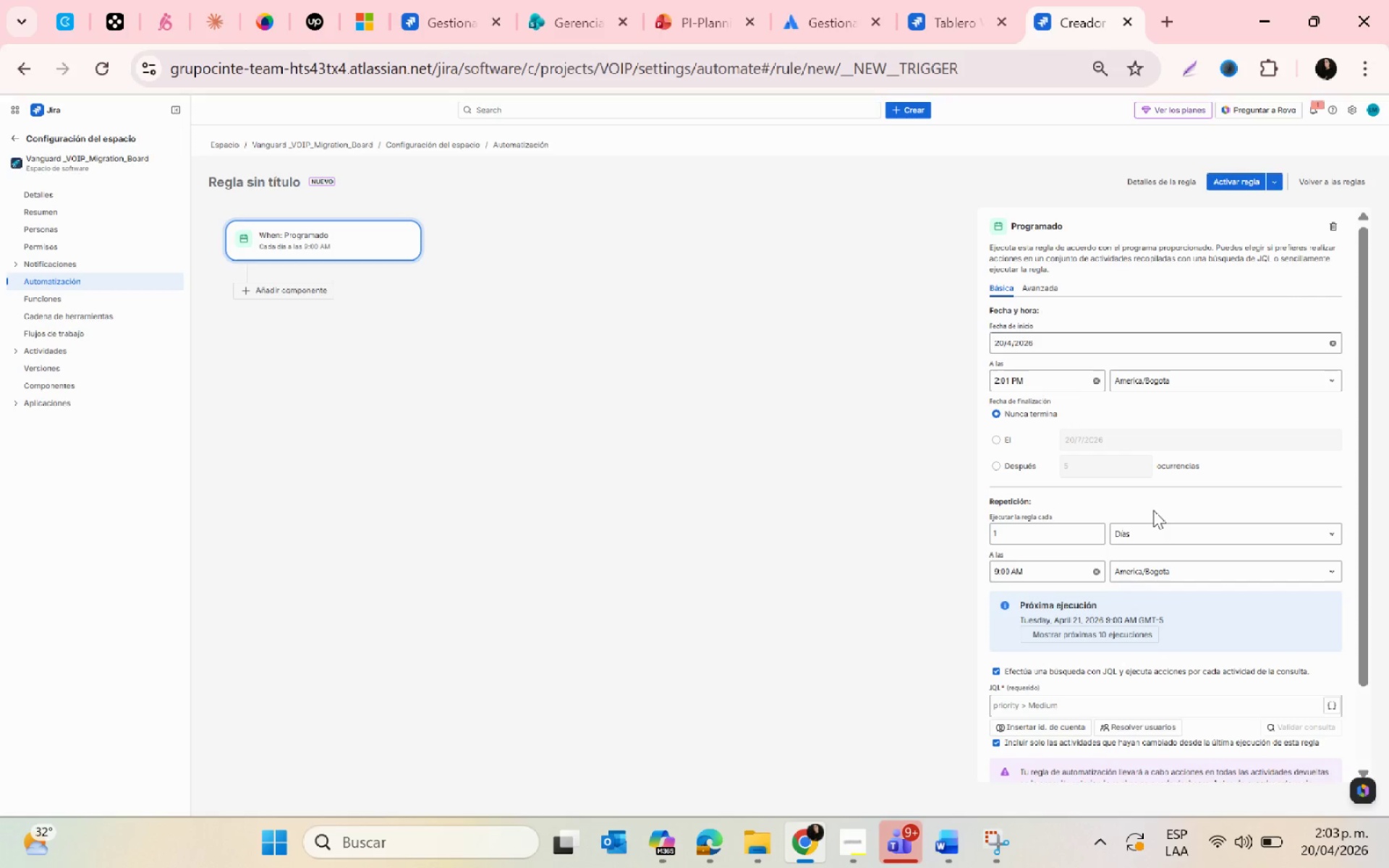 
scroll: coordinate [1154, 511], scroll_direction: down, amount: 3.0
 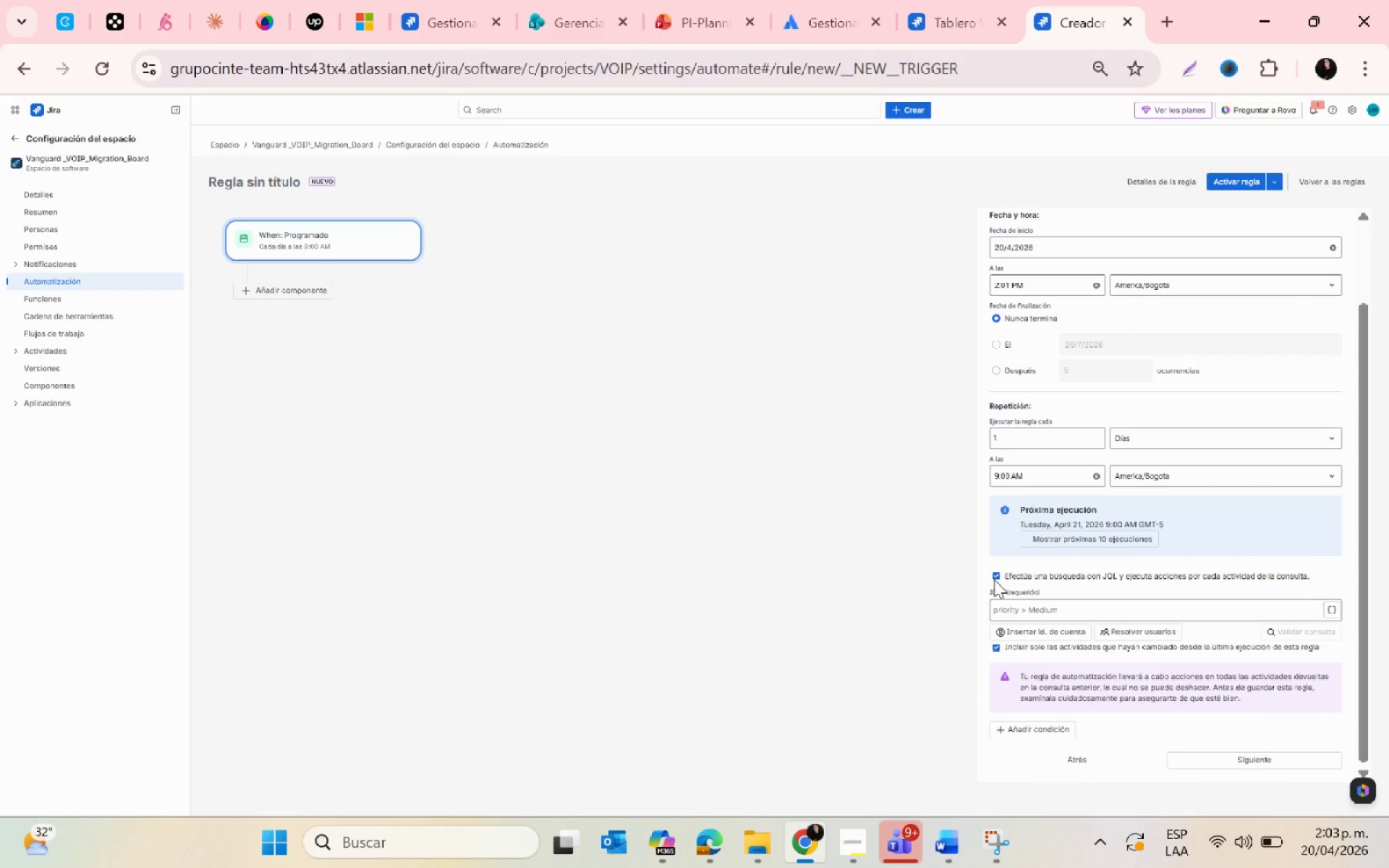 
left_click([994, 579])
 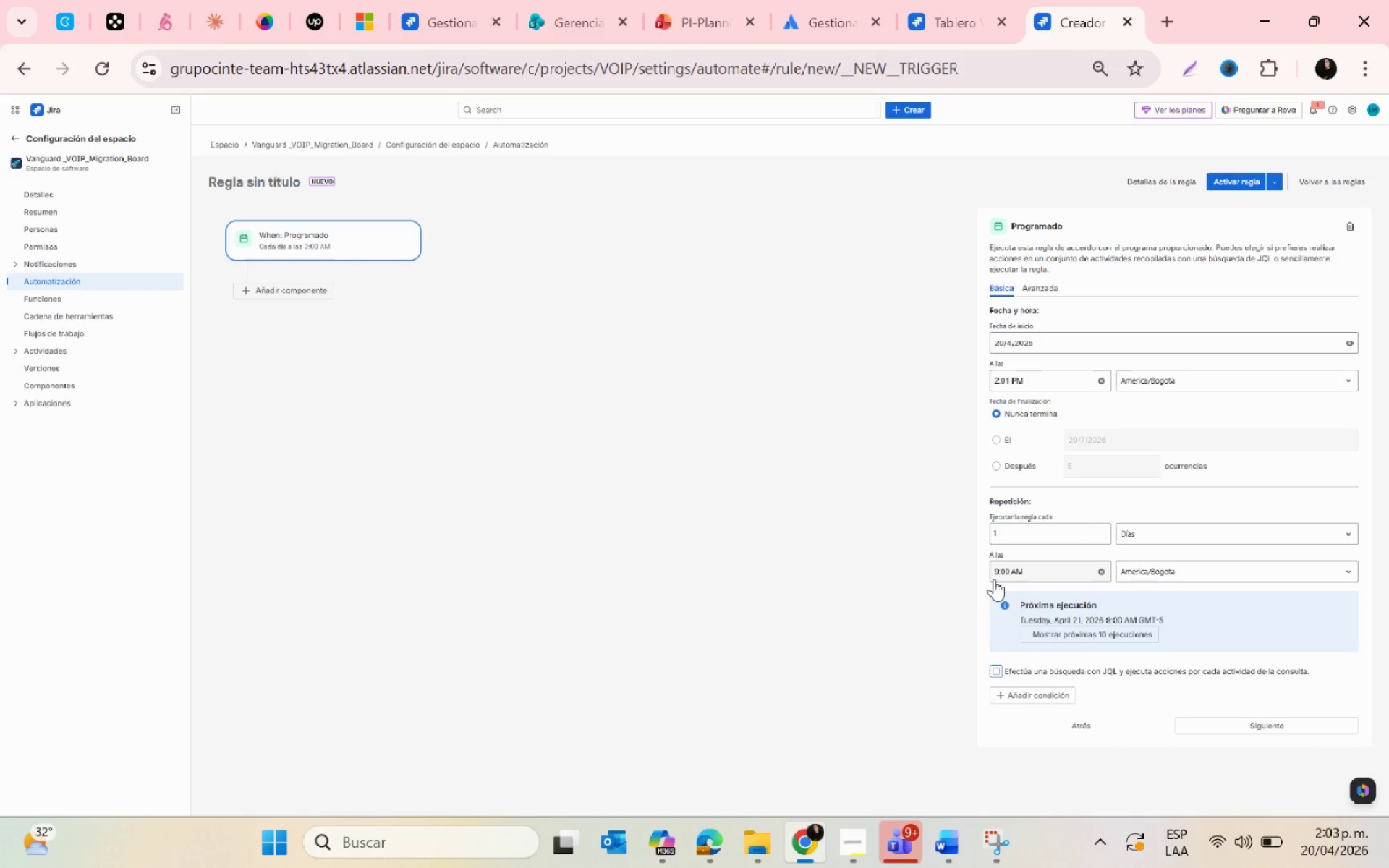 
scroll: coordinate [994, 579], scroll_direction: down, amount: 3.0
 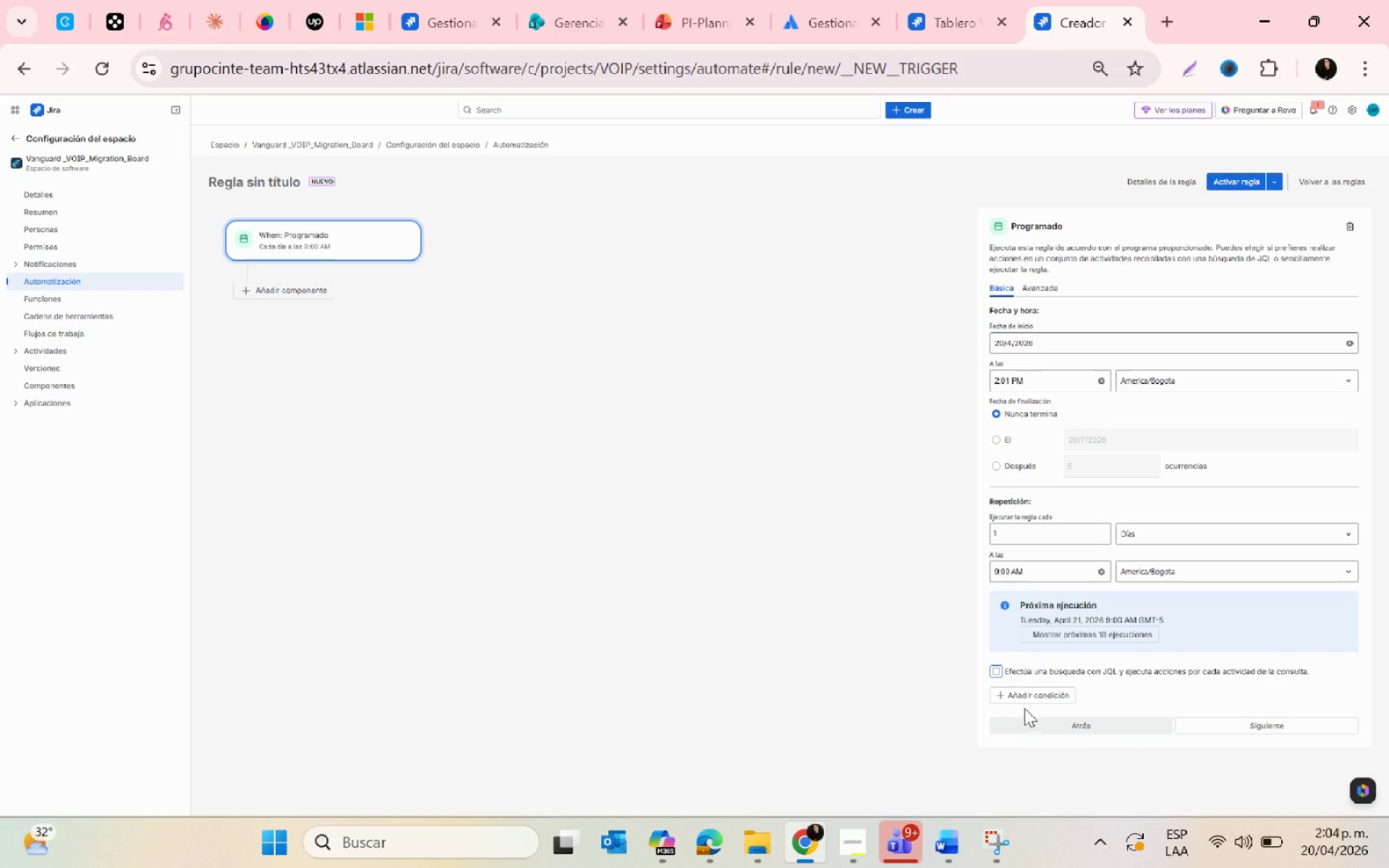 
left_click([1019, 699])
 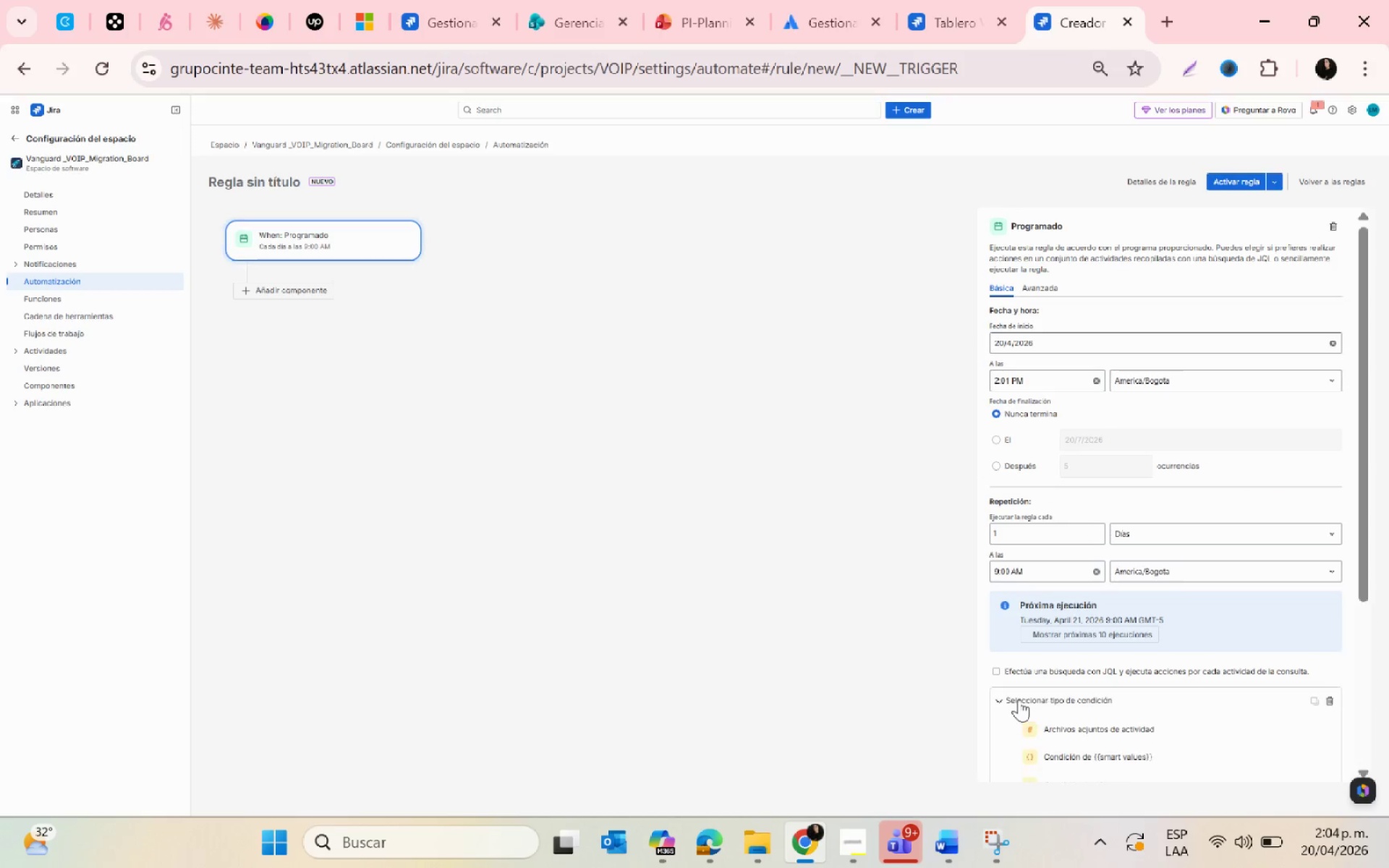 
scroll: coordinate [1019, 699], scroll_direction: down, amount: 2.0
 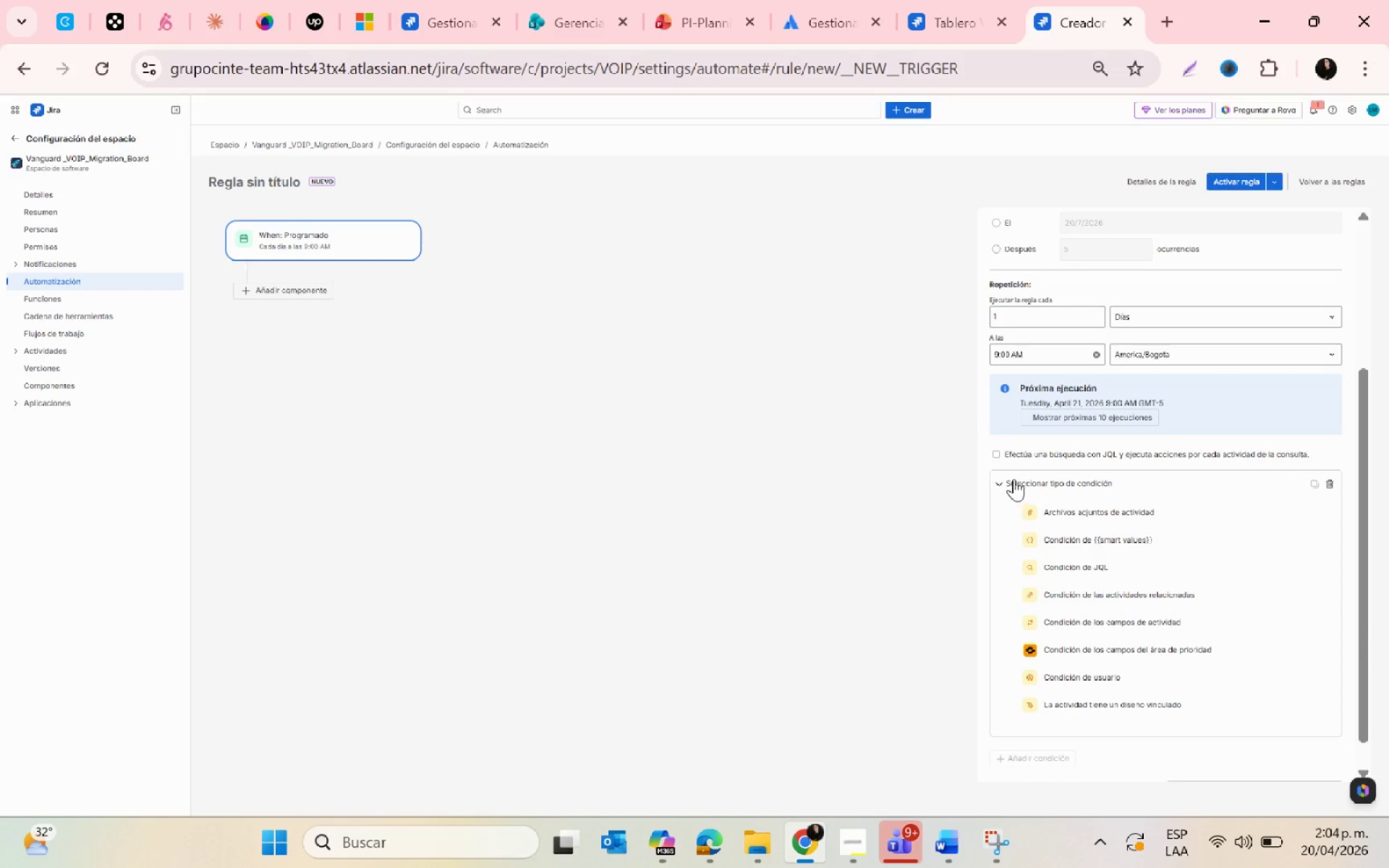 
left_click([1001, 483])
 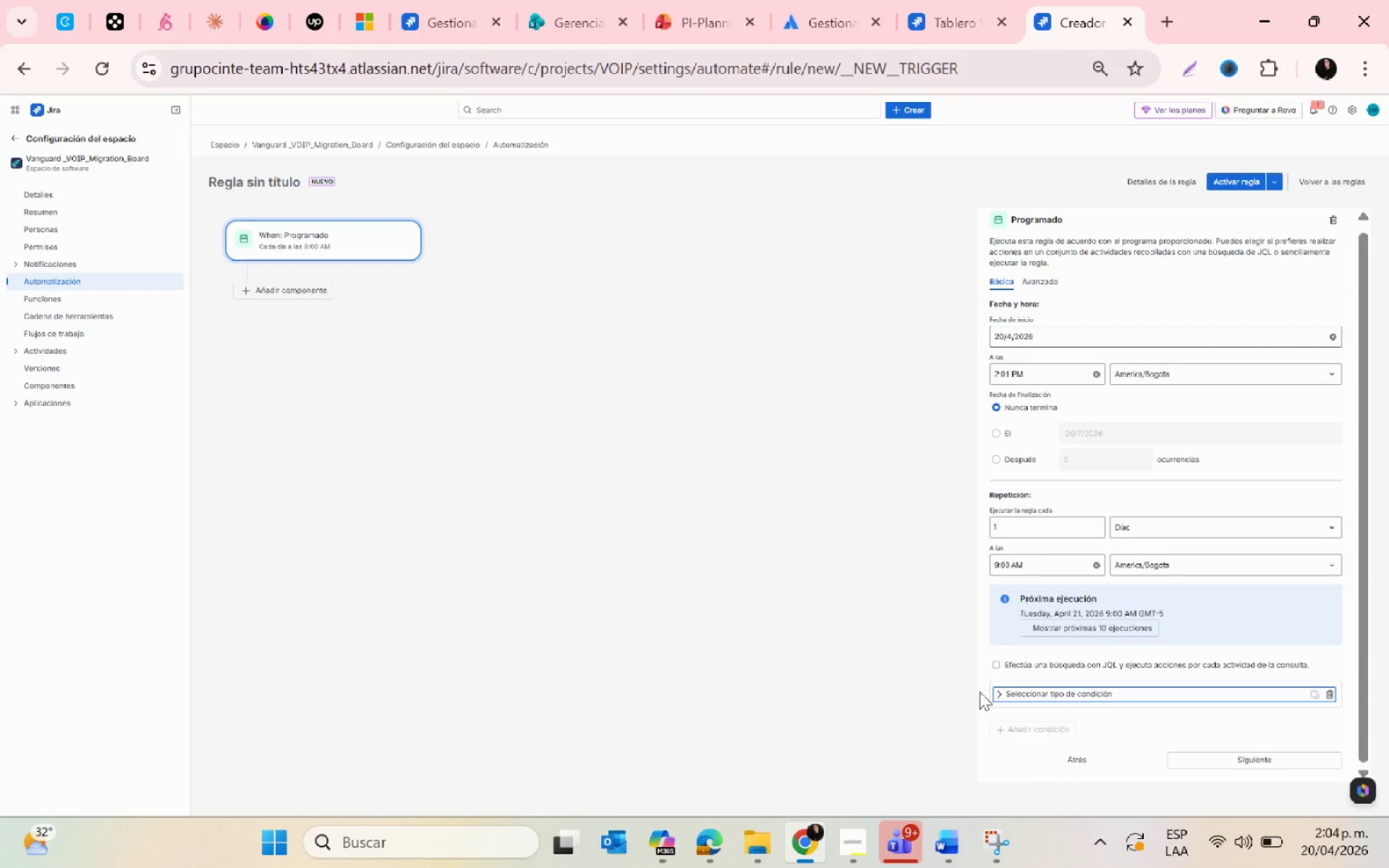 
left_click([995, 663])
 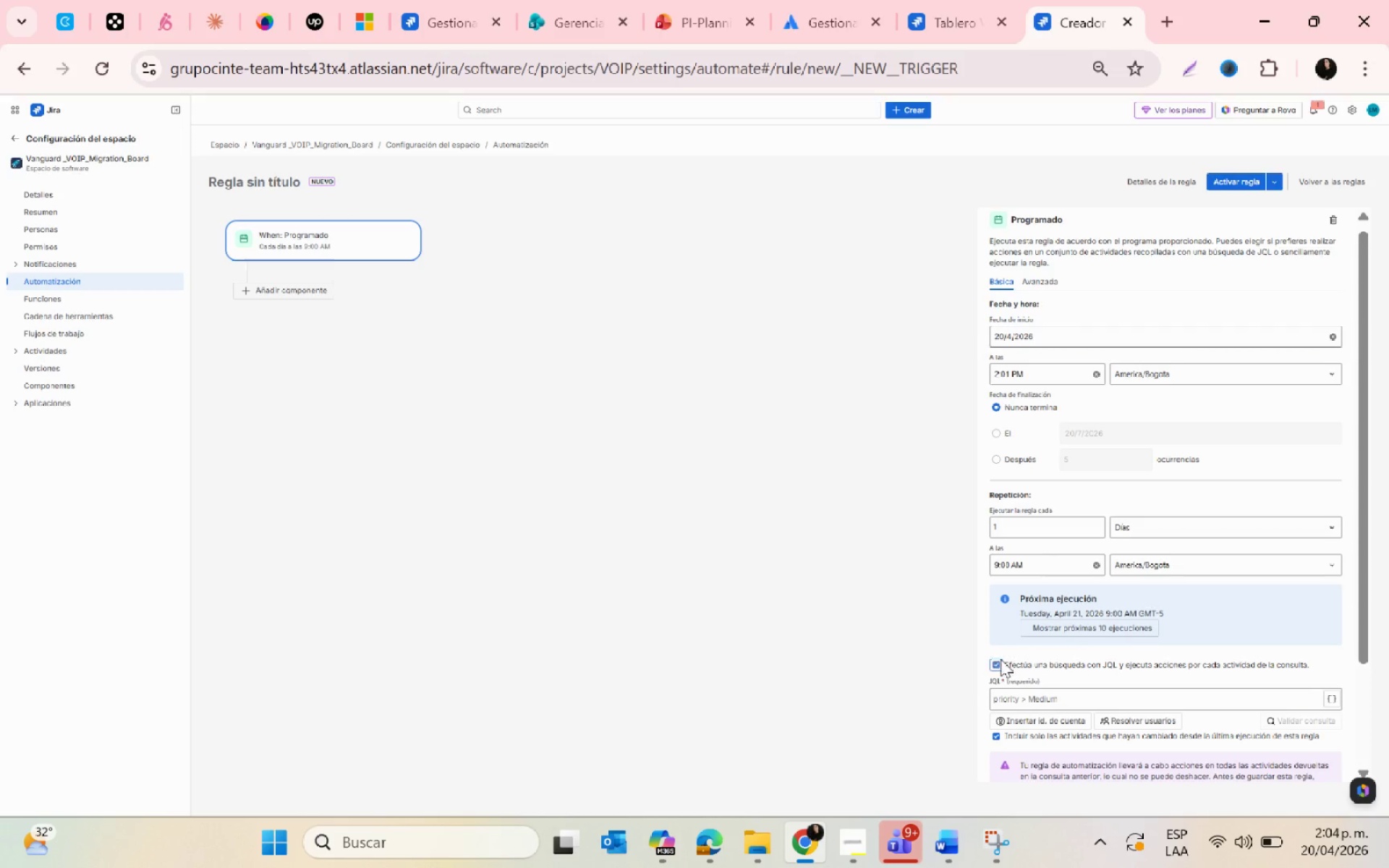 
scroll: coordinate [1132, 625], scroll_direction: down, amount: 7.0
 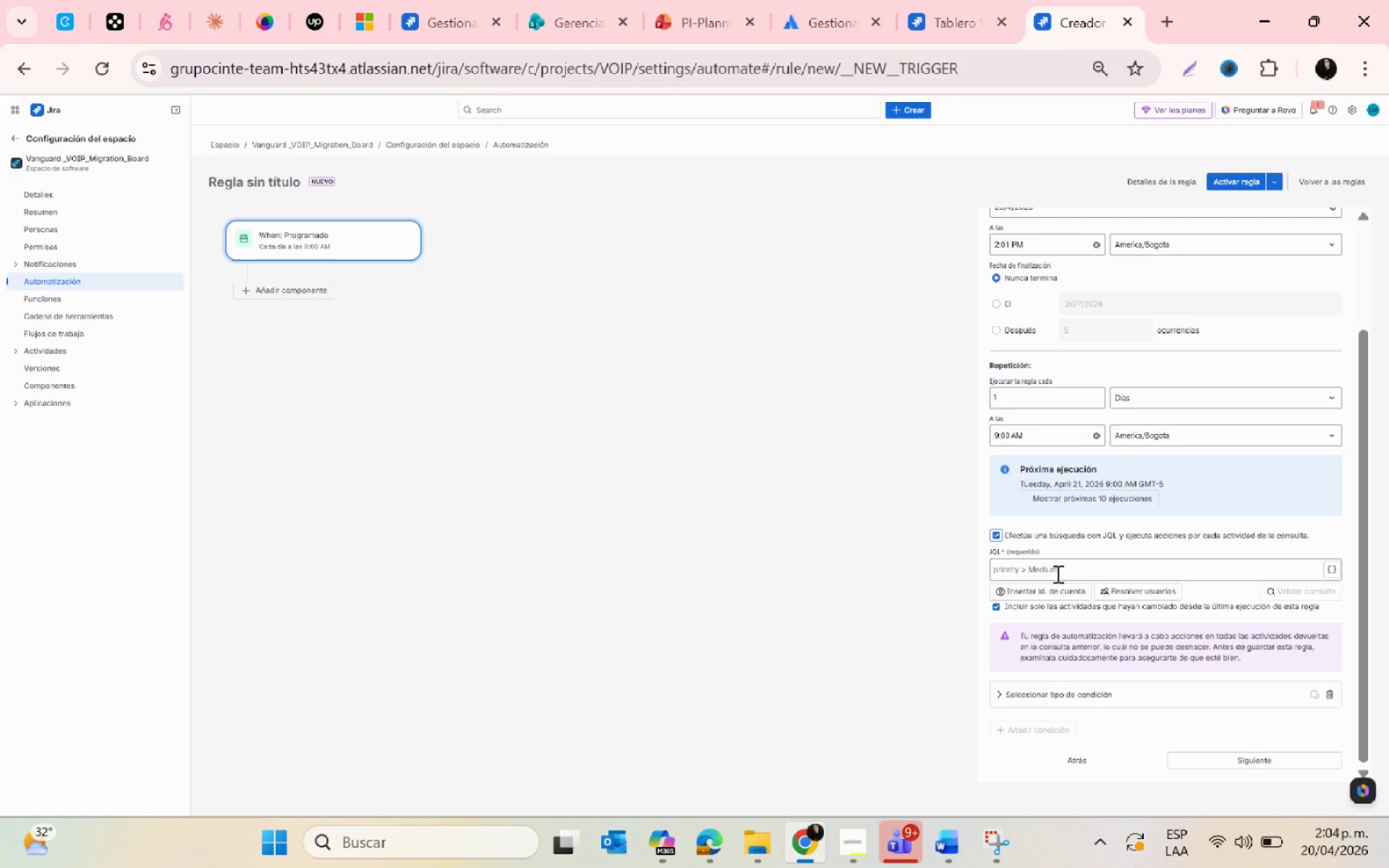 
left_click([1047, 571])
 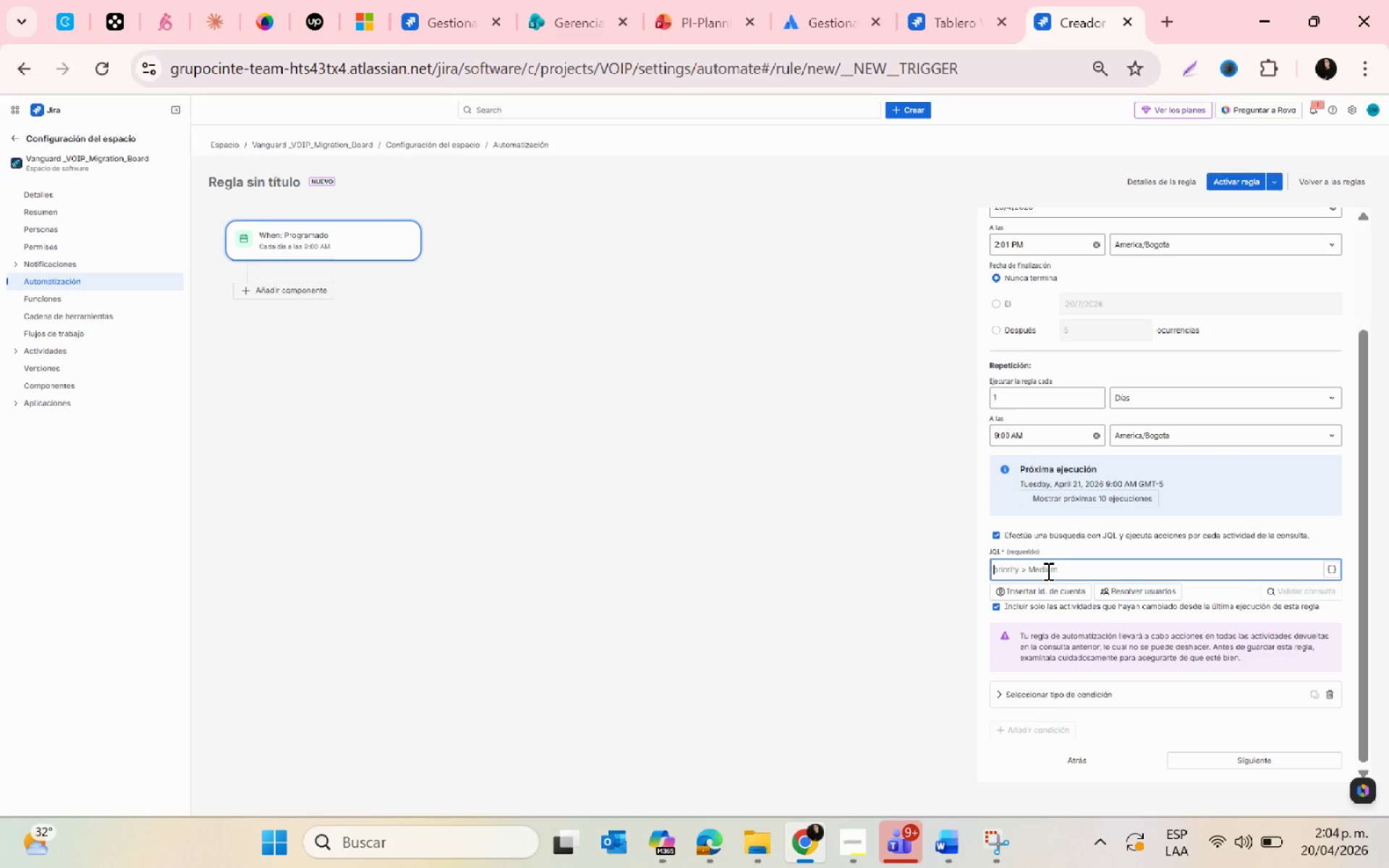 
wait(19.29)
 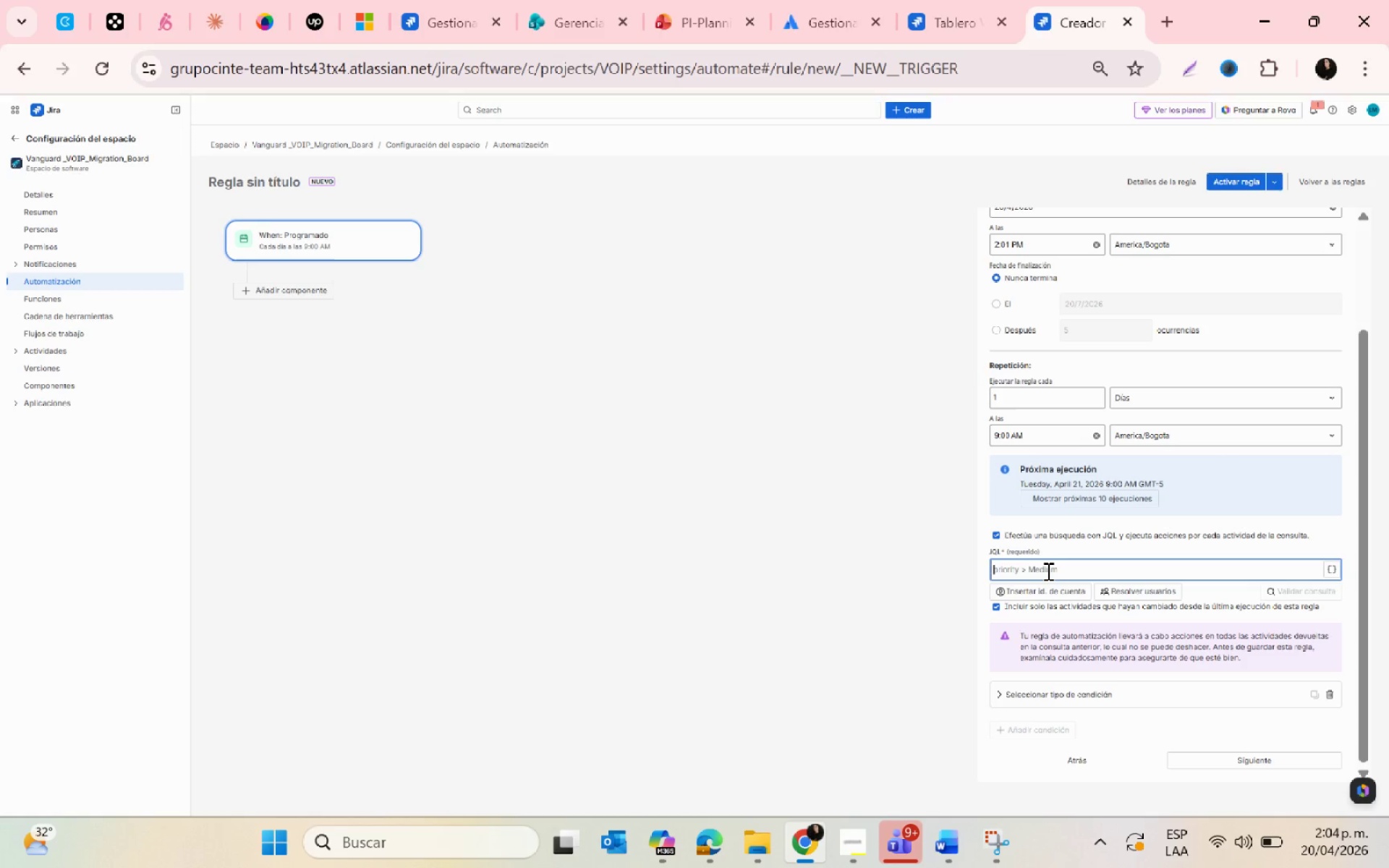 
left_click([1042, 571])
 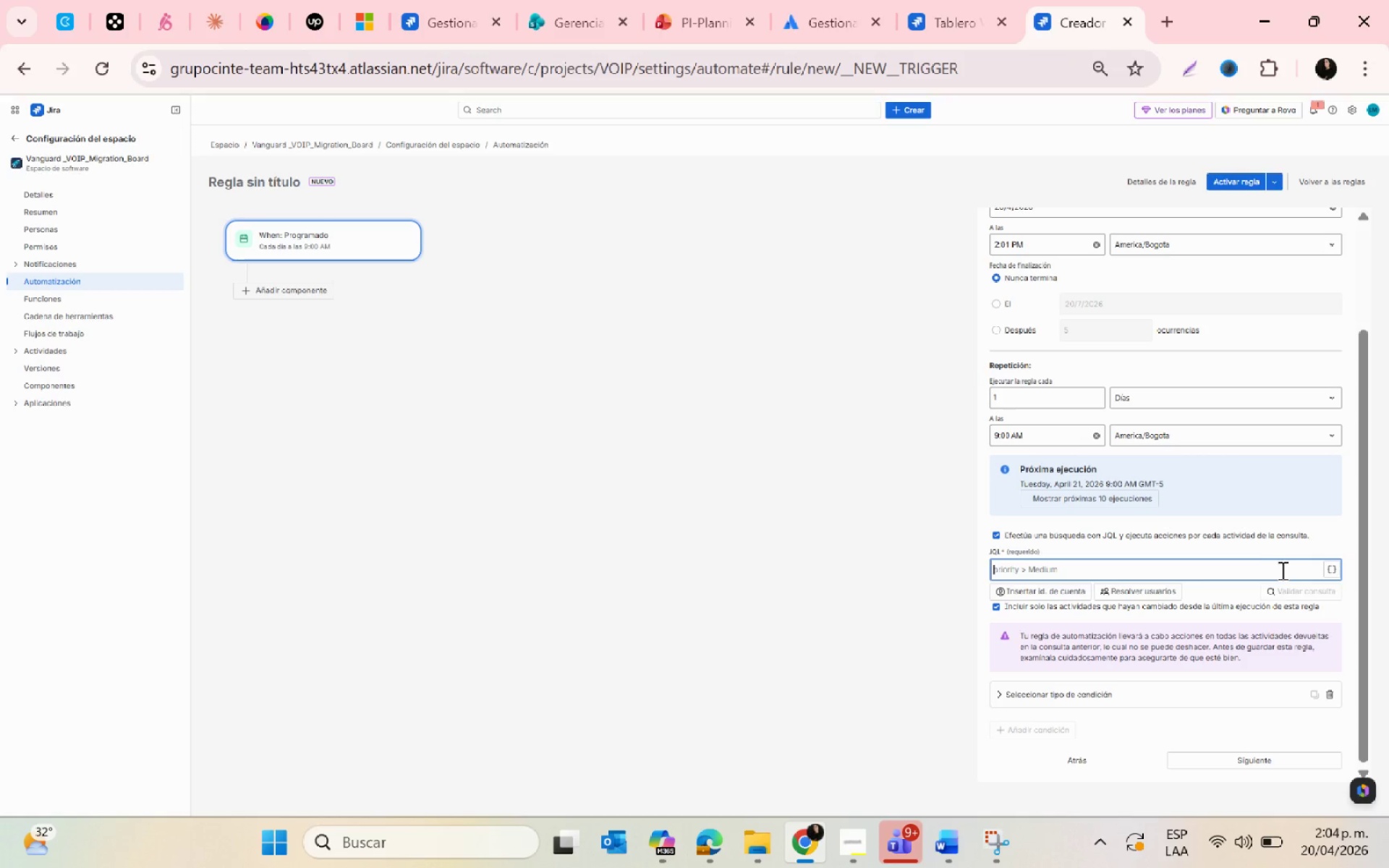 
left_click([1328, 574])
 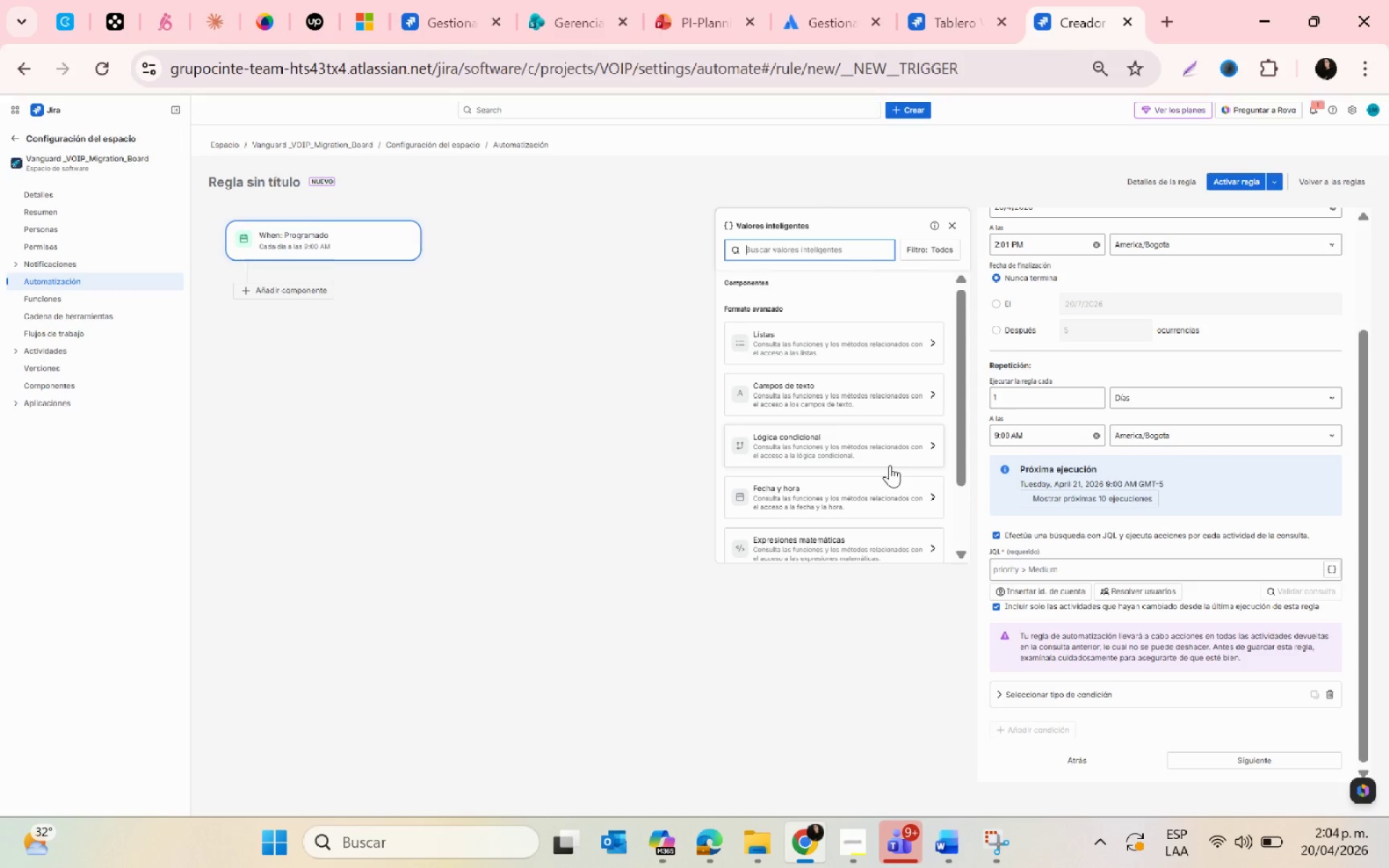 
wait(26.59)
 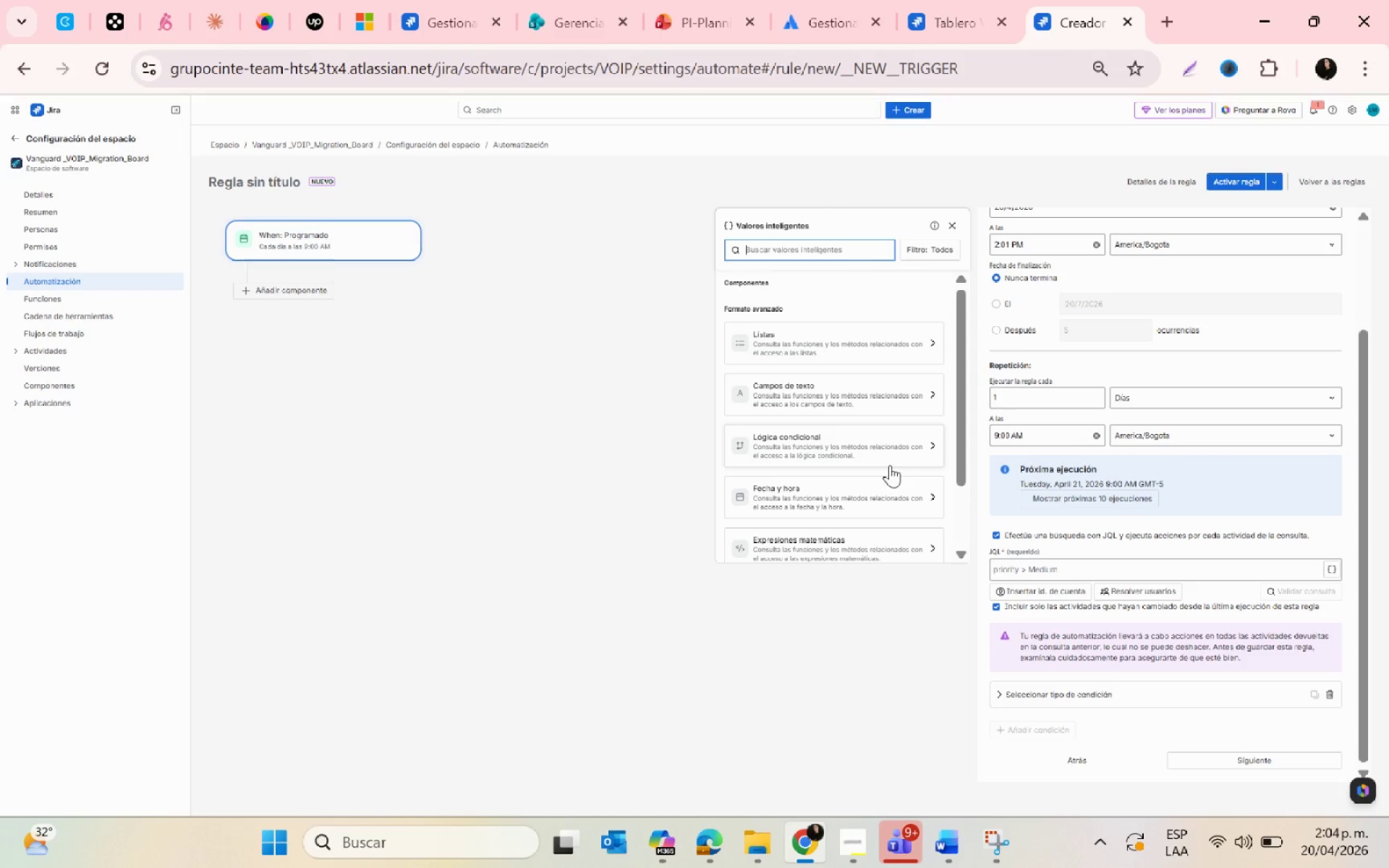 
left_click([584, 711])
 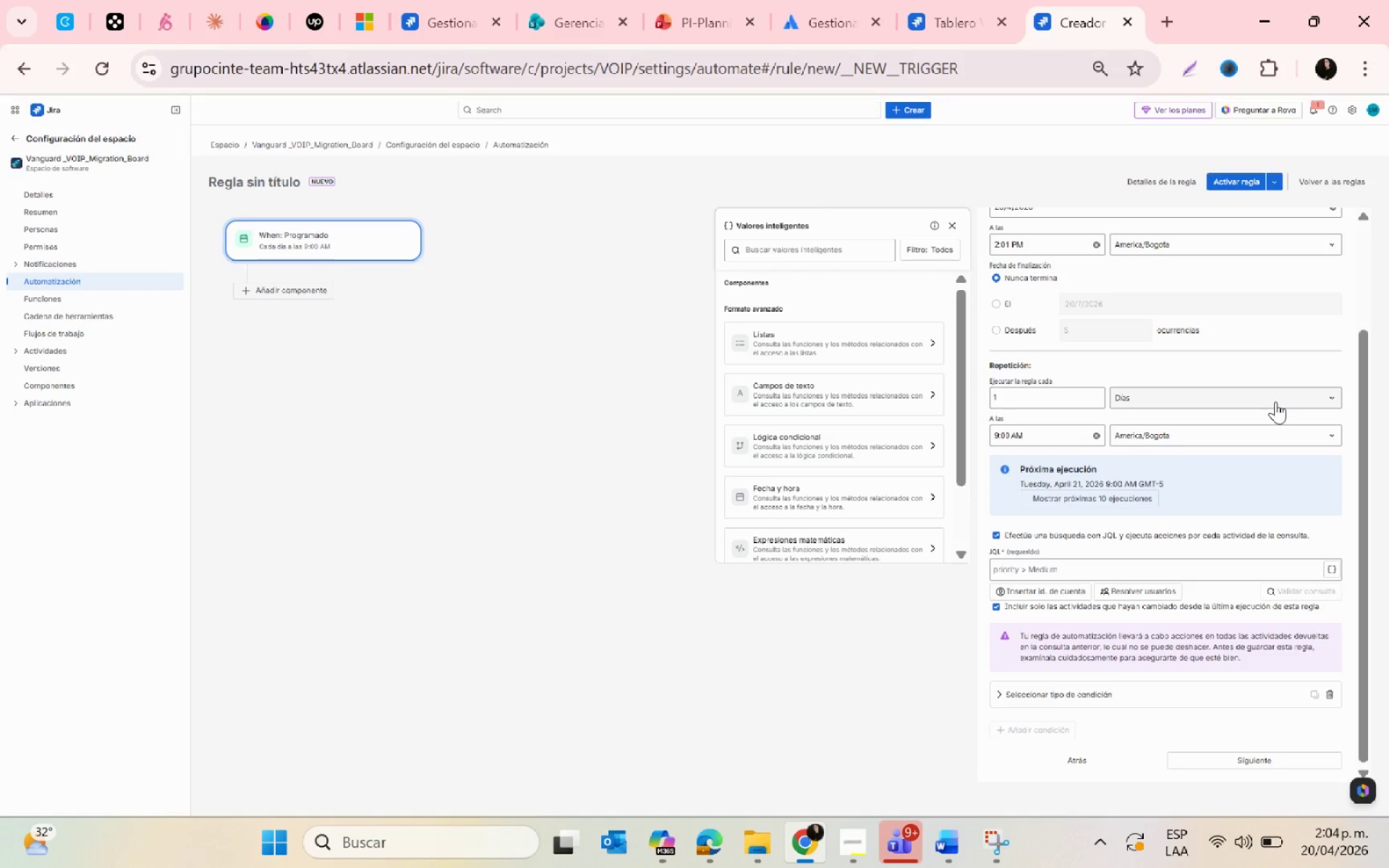 
left_click([996, 533])
 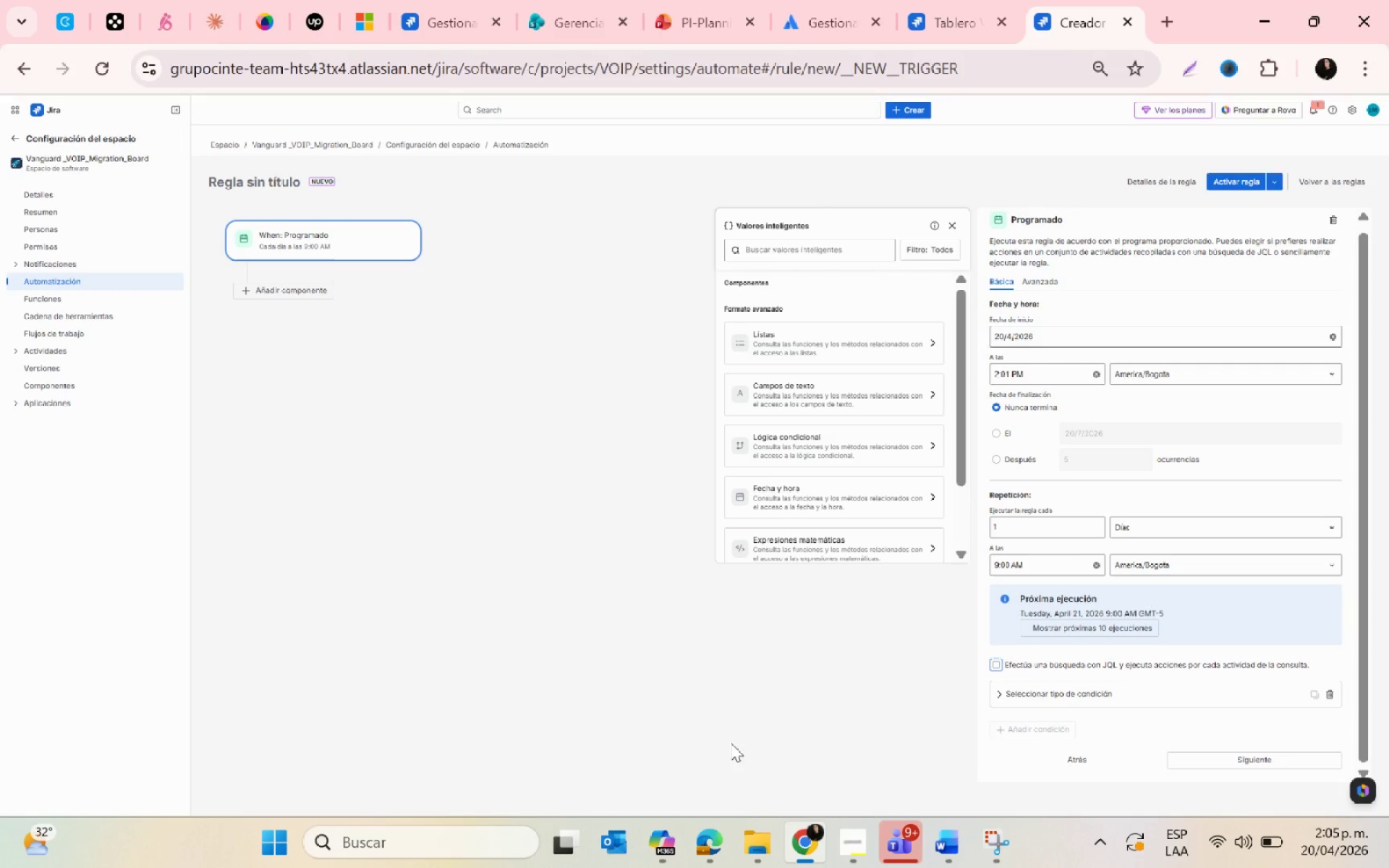 
left_click([737, 718])
 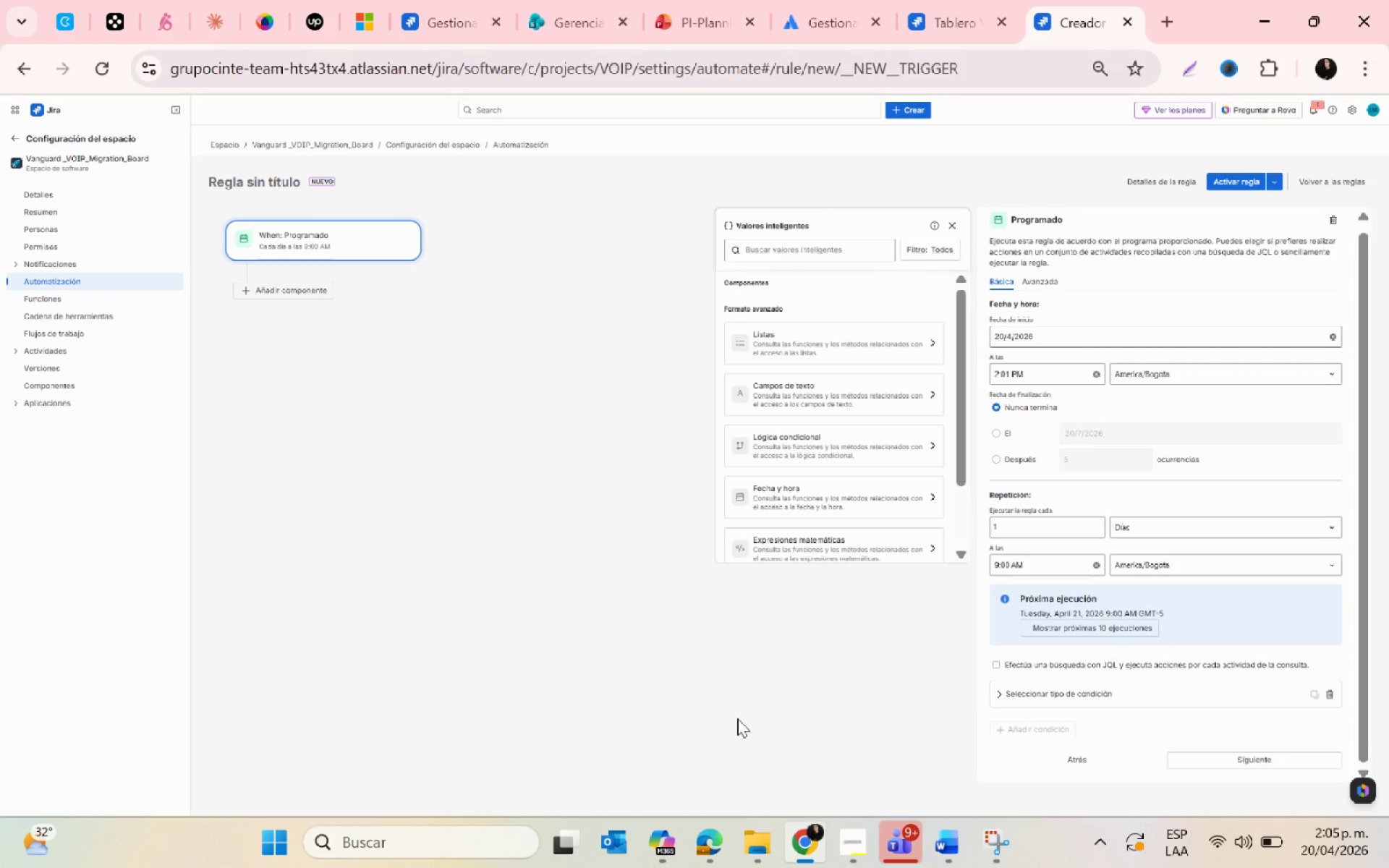 
scroll: coordinate [803, 699], scroll_direction: down, amount: 2.0
 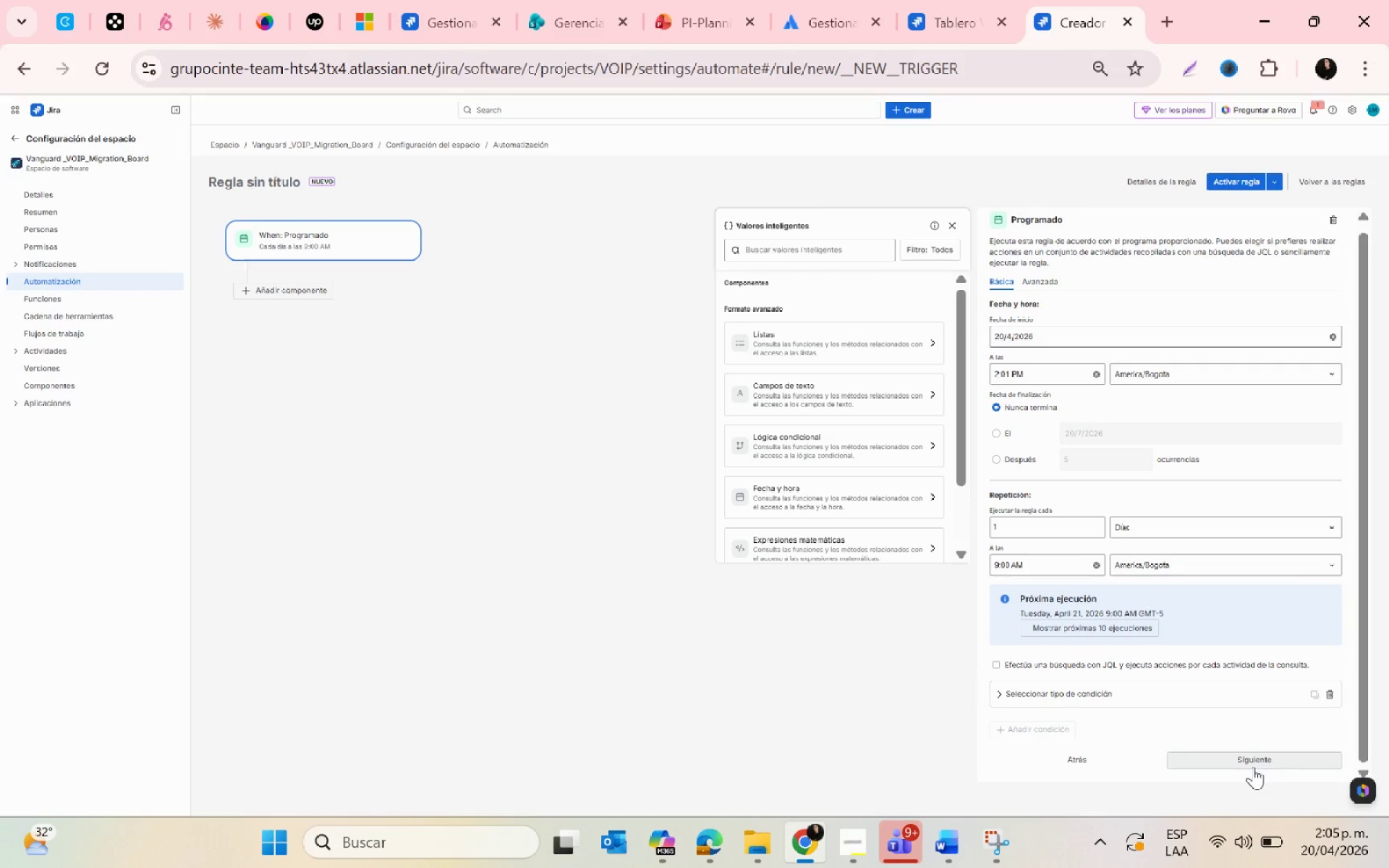 
left_click([1252, 759])
 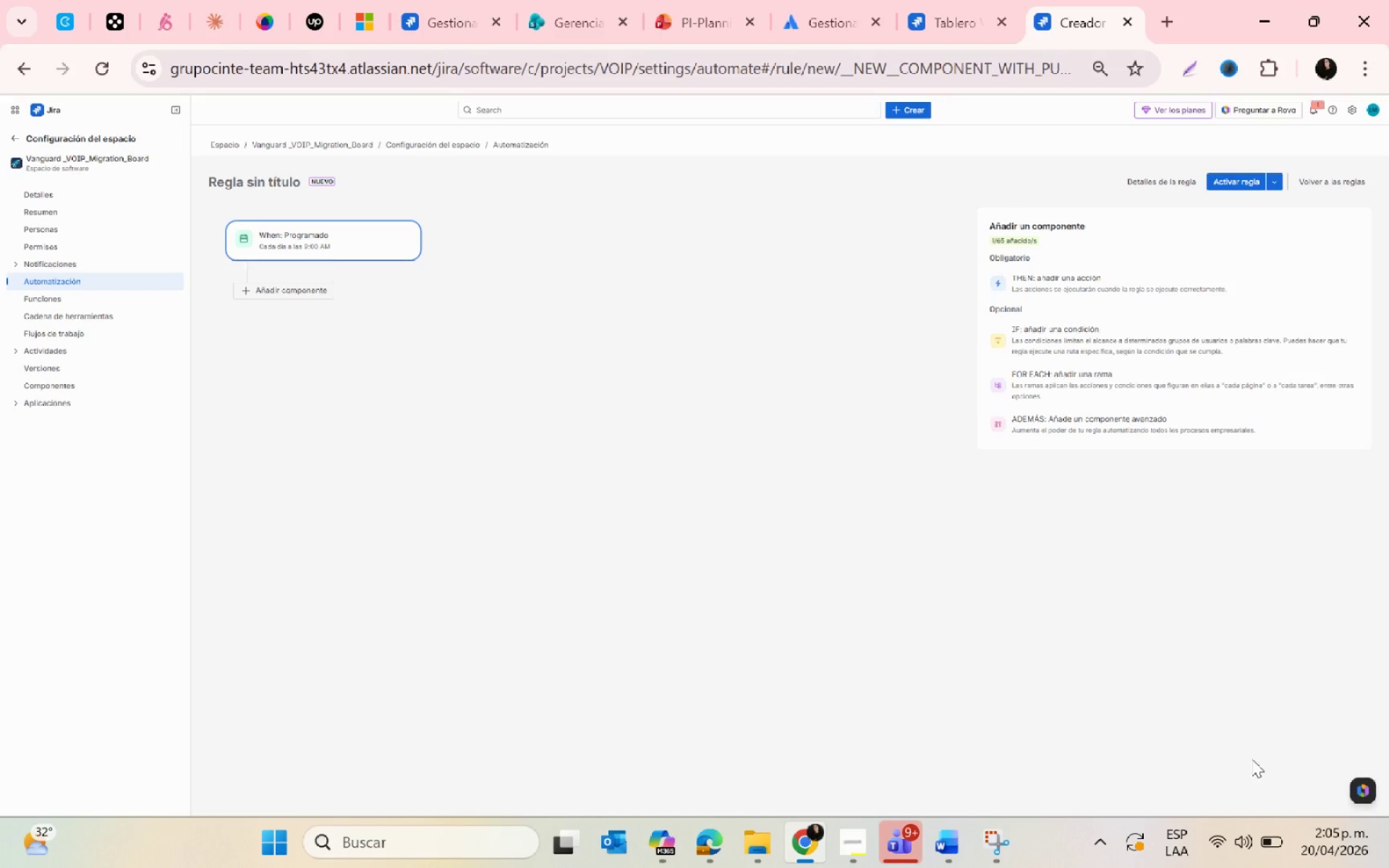 
wait(6.19)
 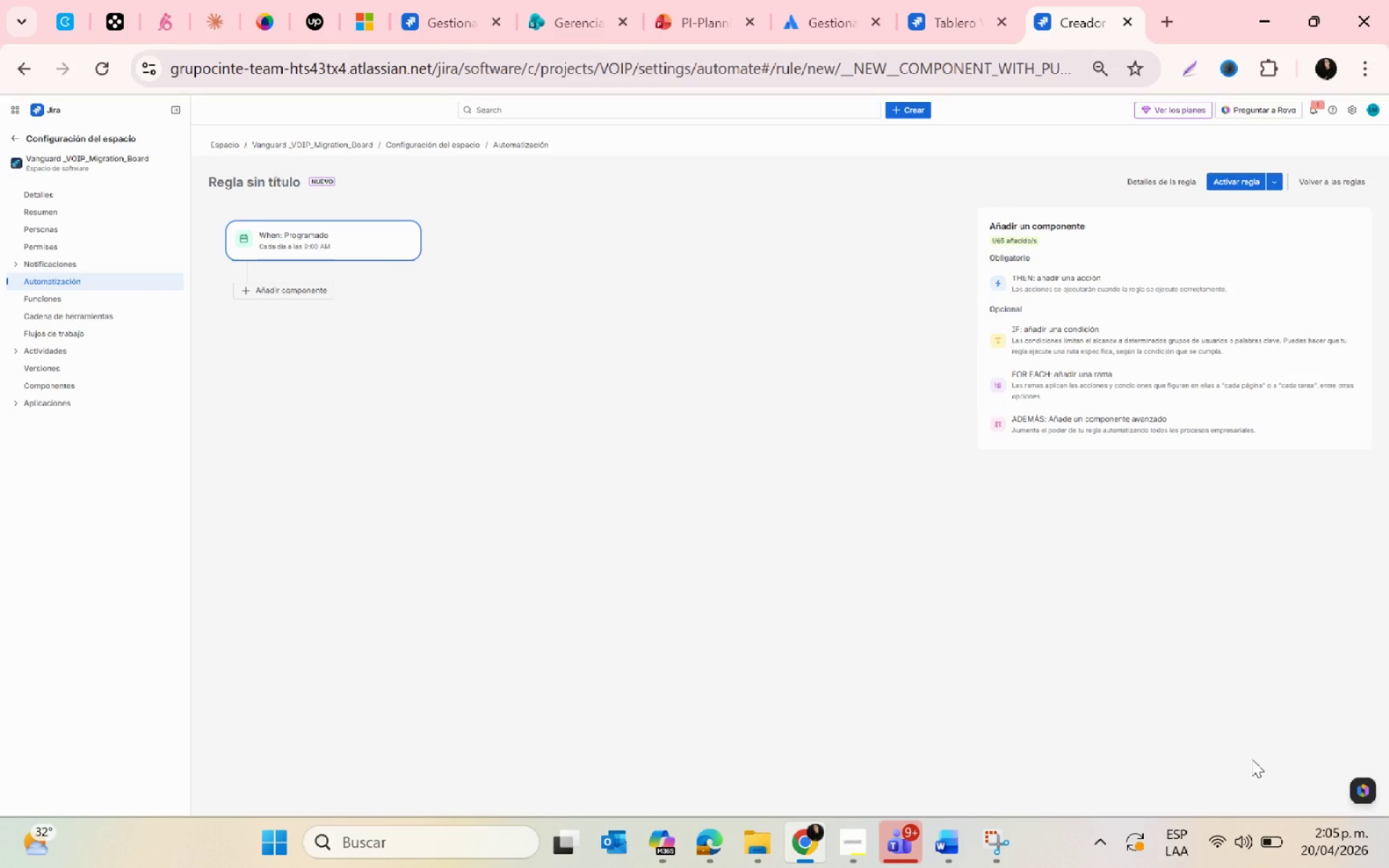 
left_click([340, 239])
 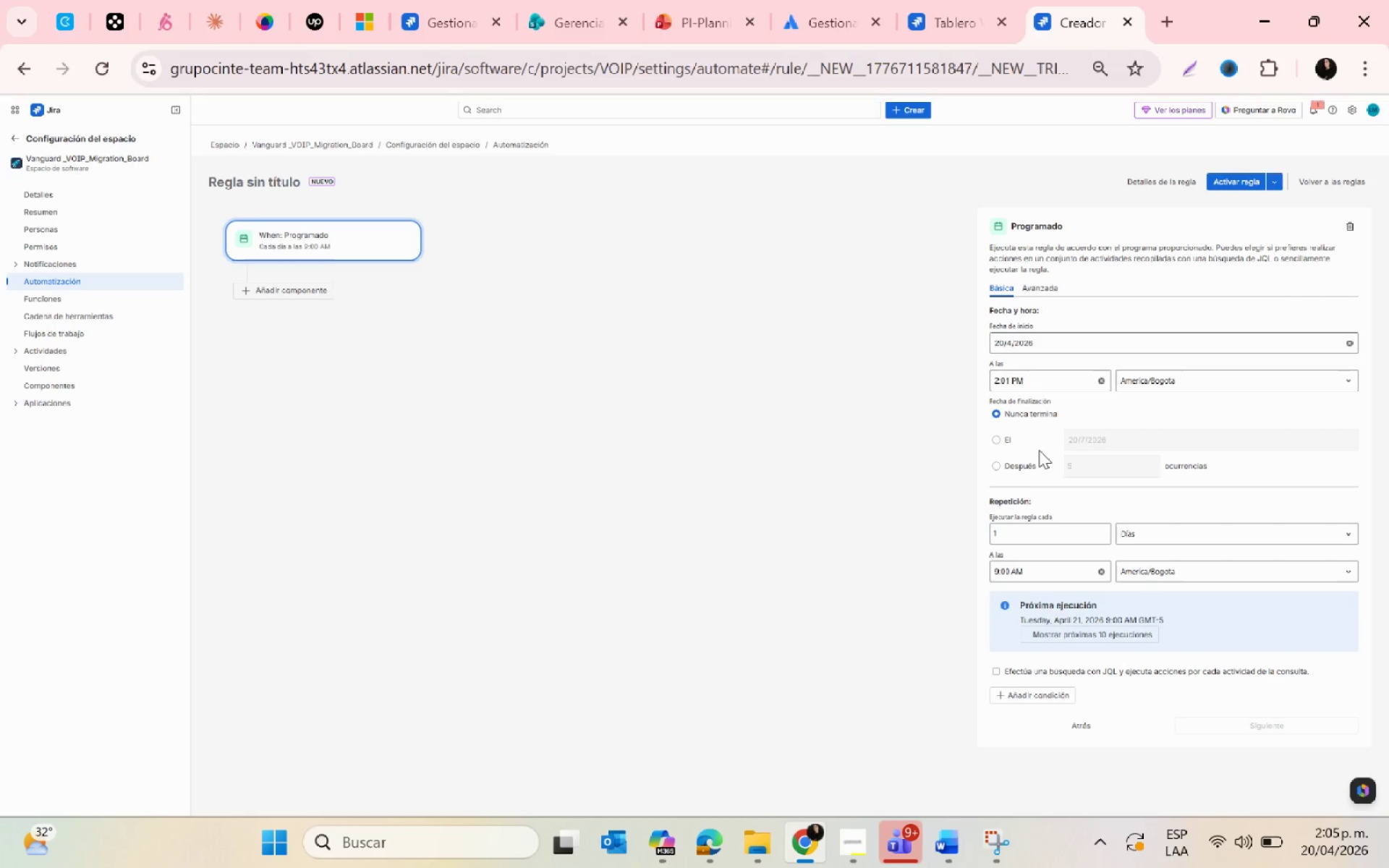 
wait(44.27)
 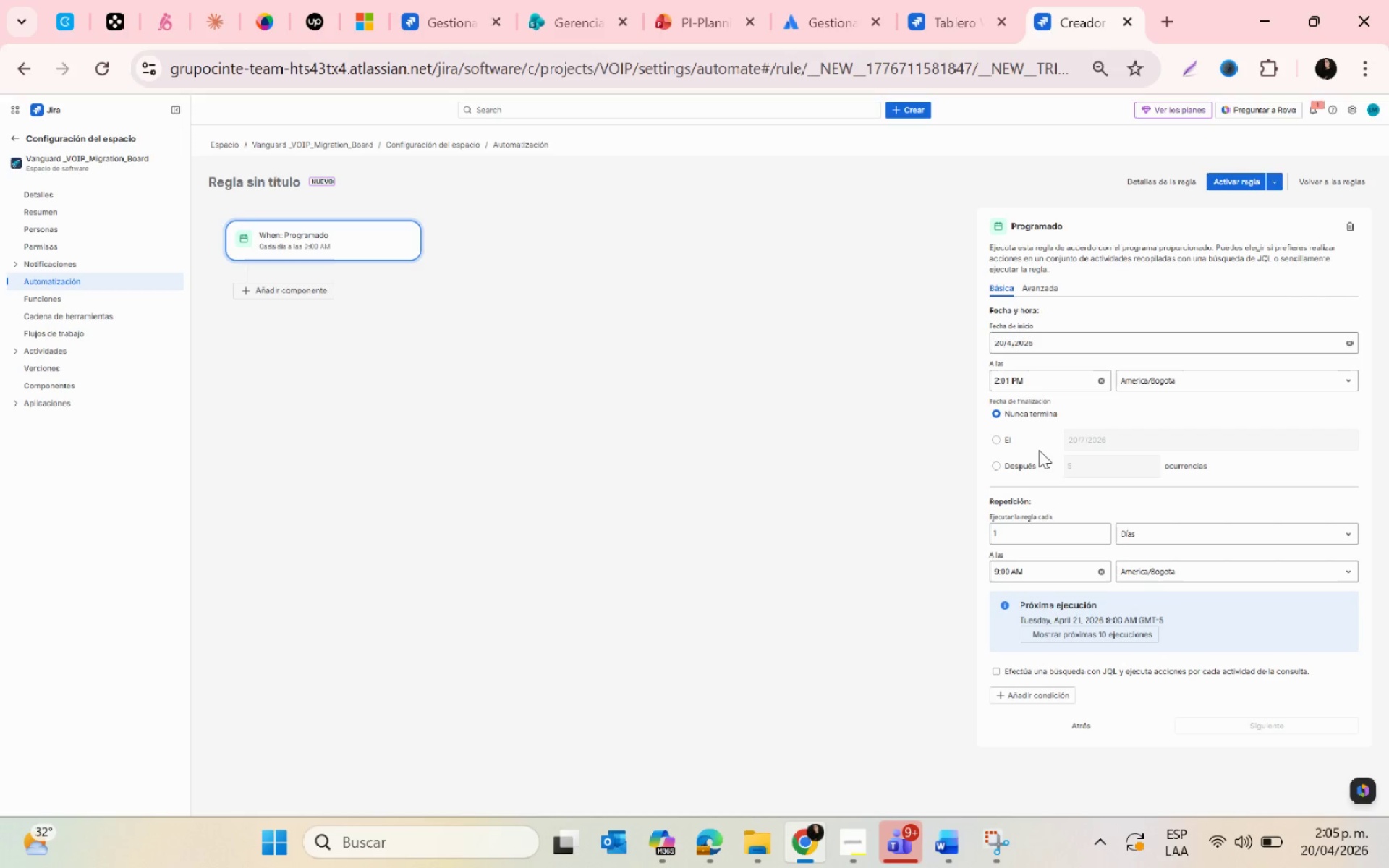 
mouse_move([1002, 675])
 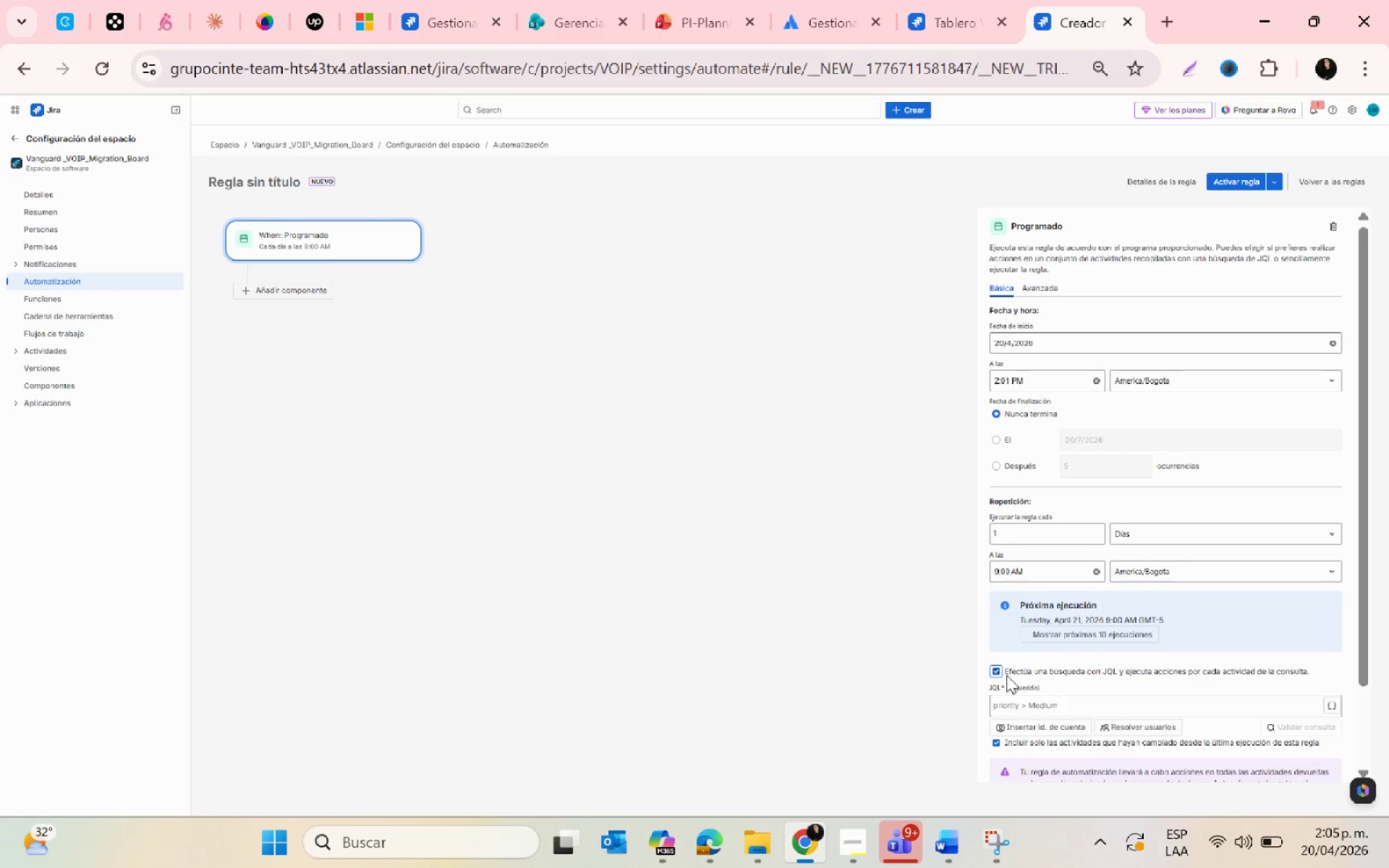 
scroll: coordinate [1035, 569], scroll_direction: down, amount: 5.0
 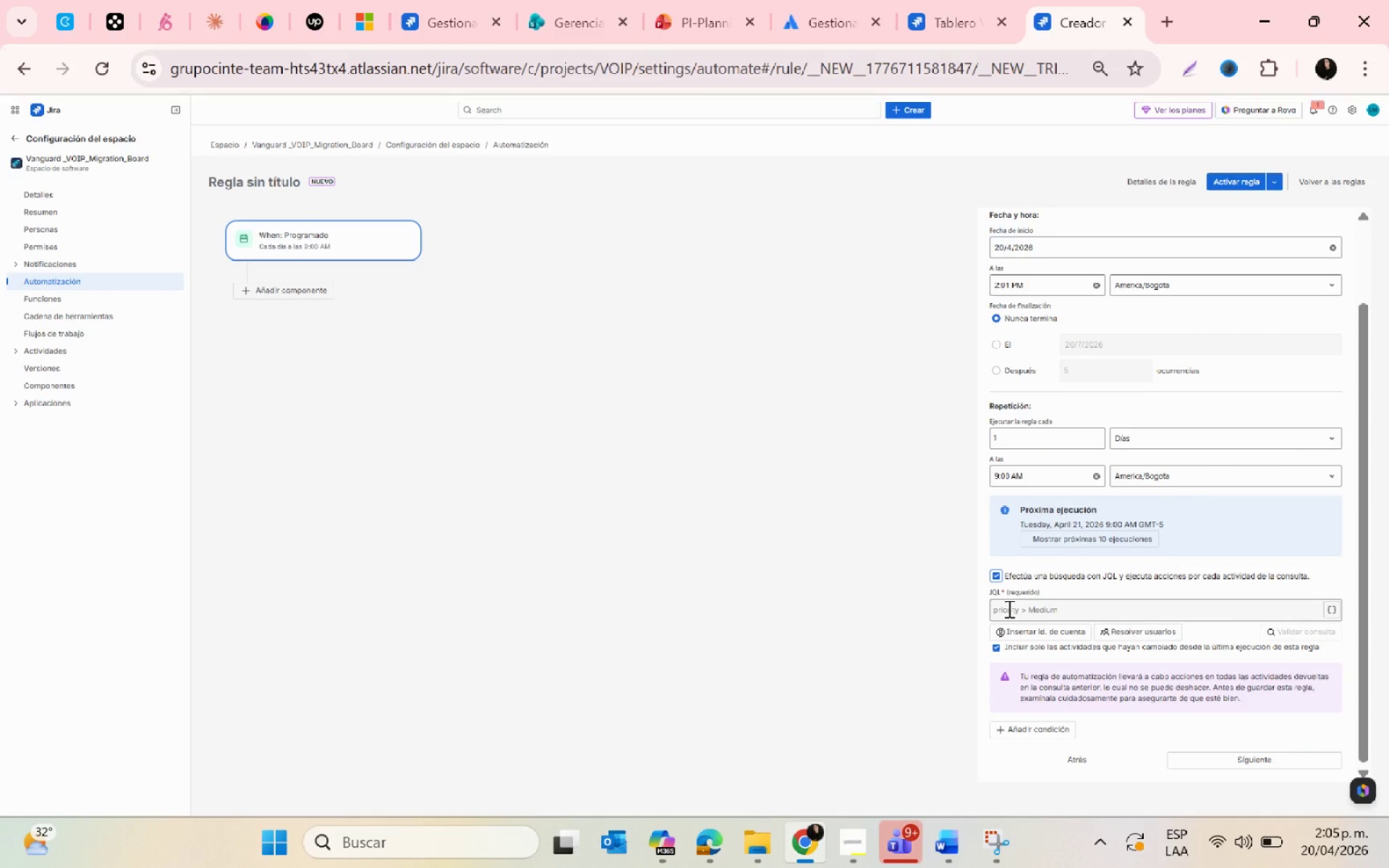 
left_click([1008, 608])
 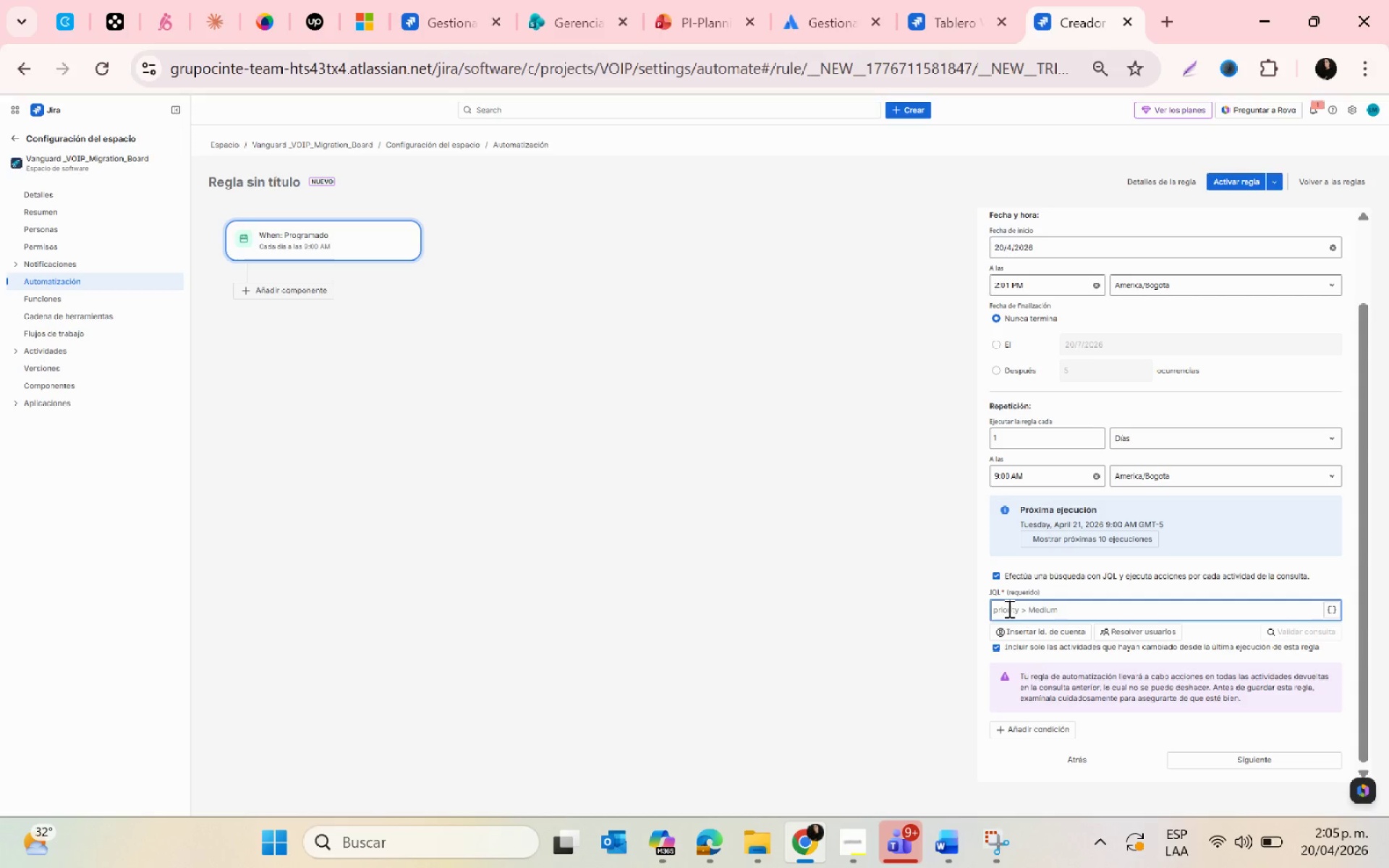 
type(d)
key(Backspace)
type(DEUDATE)
 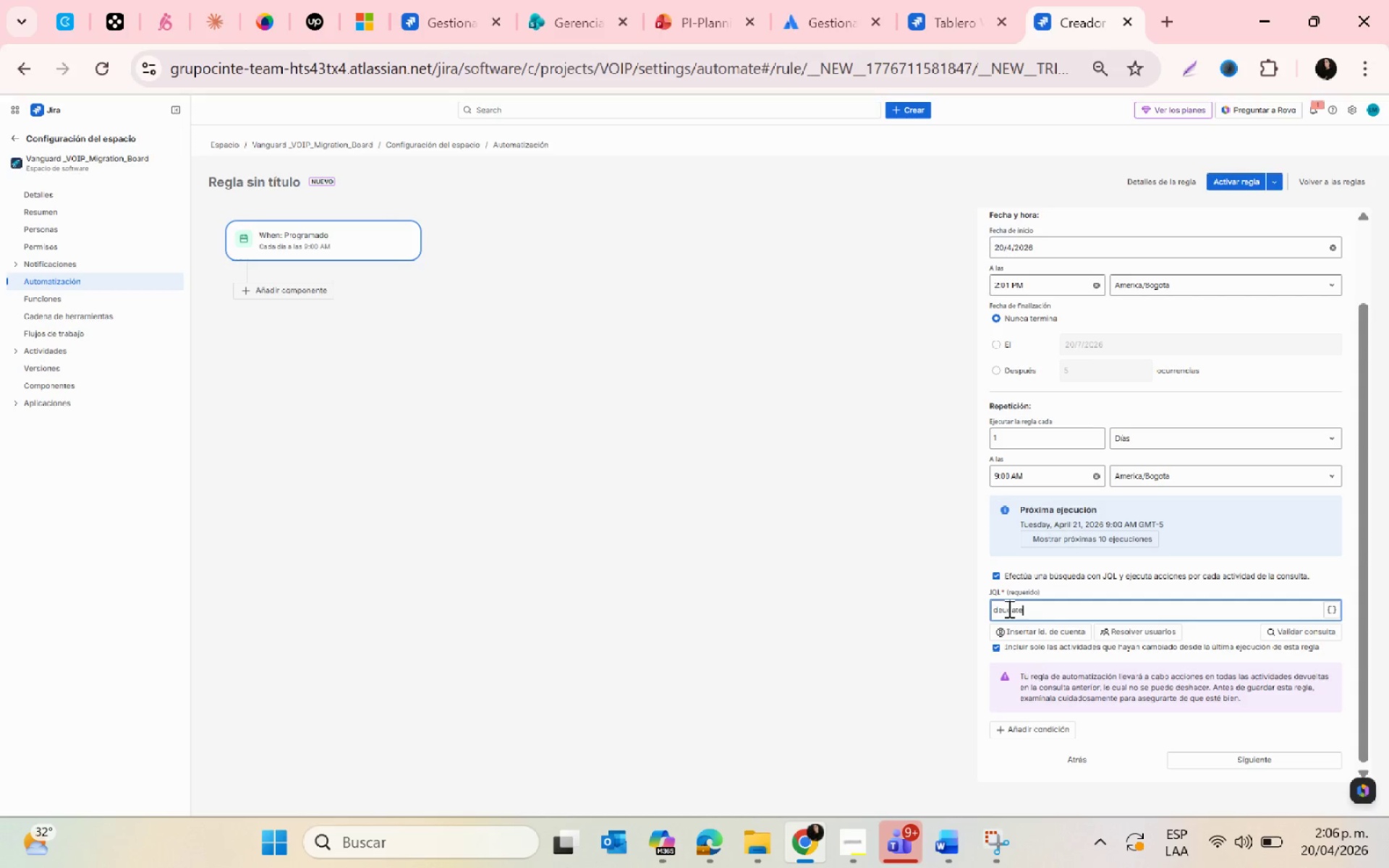 
key(ArrowLeft)
 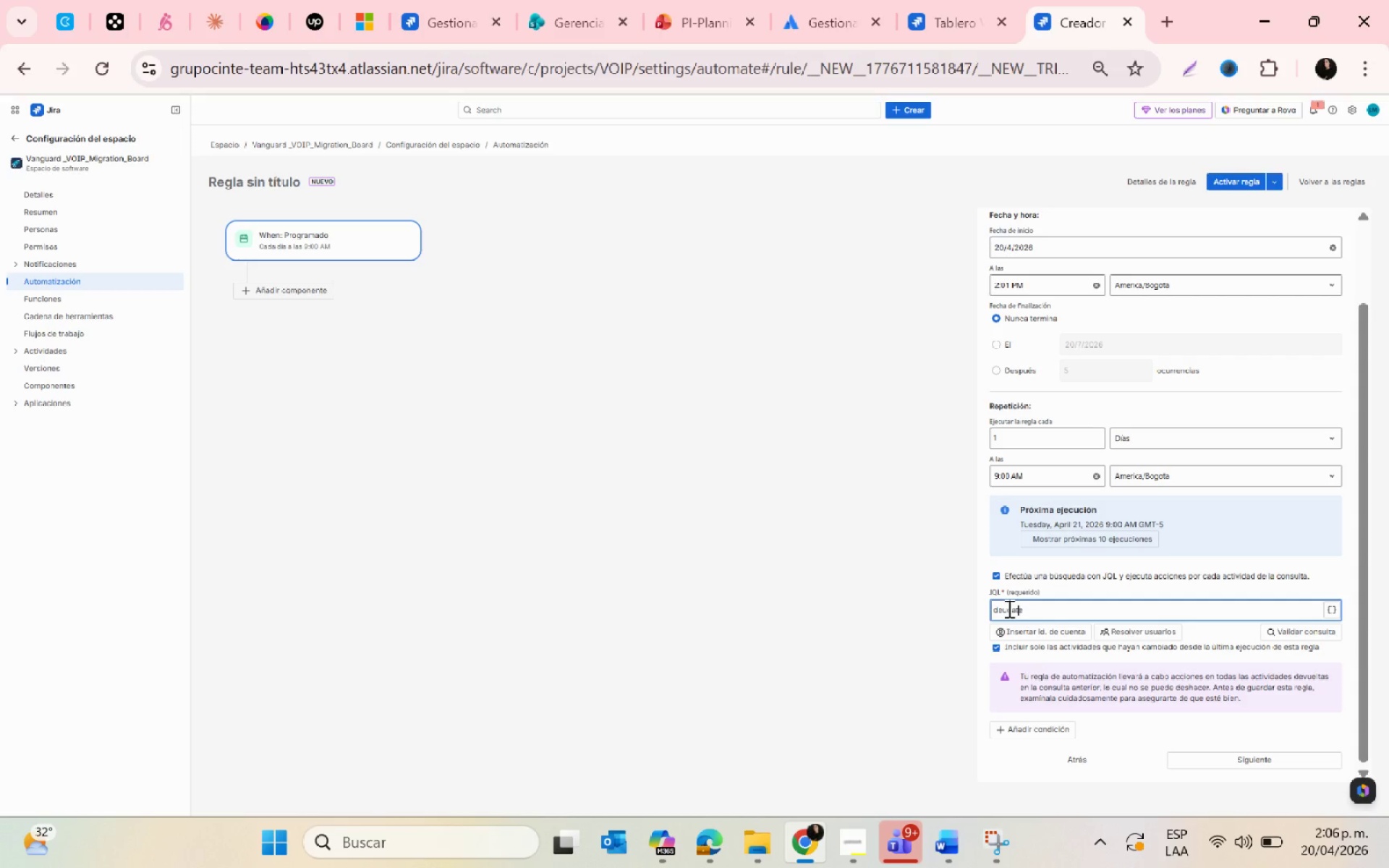 
key(Shift+ShiftRight)
 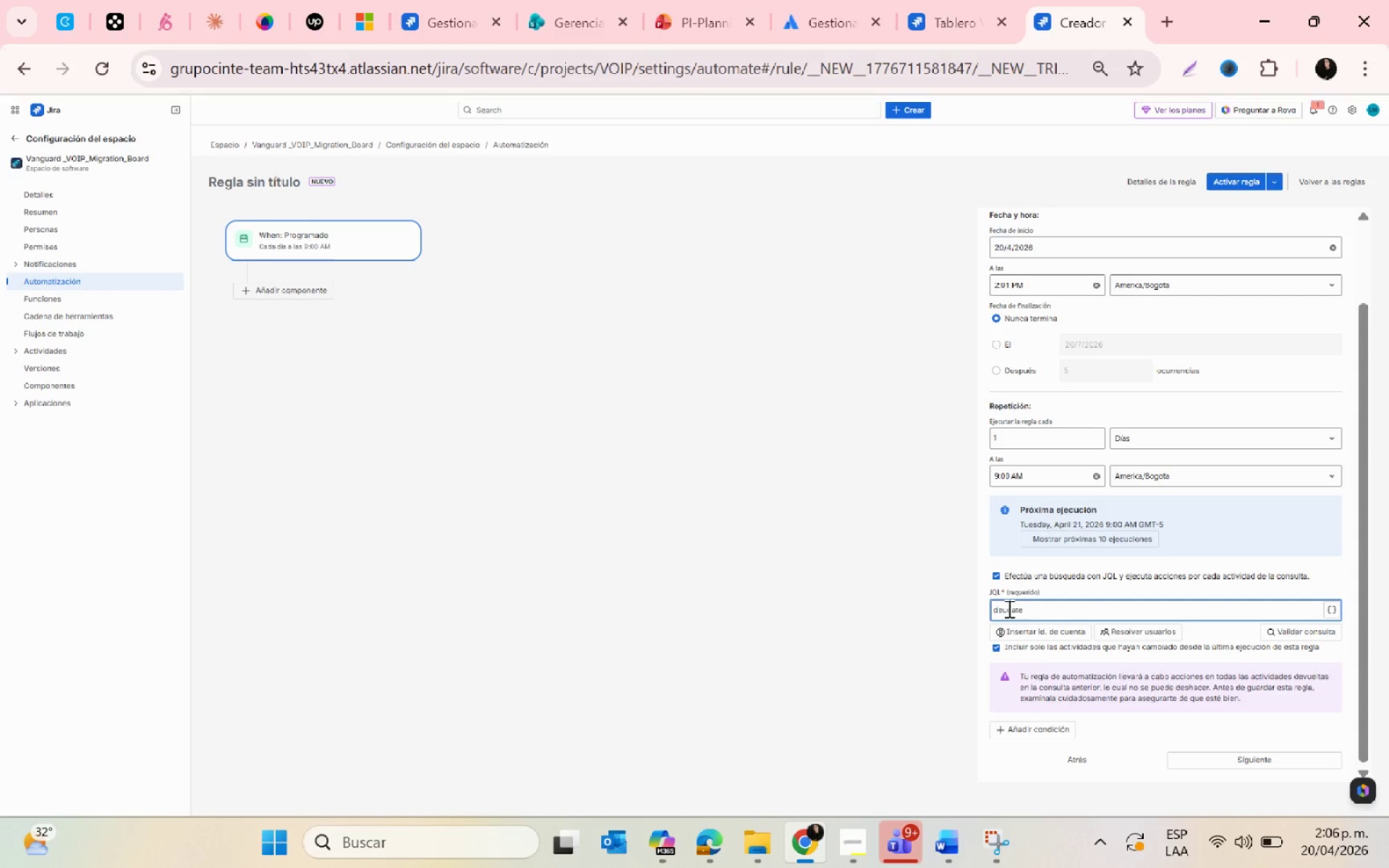 
key(Shift+Break)
 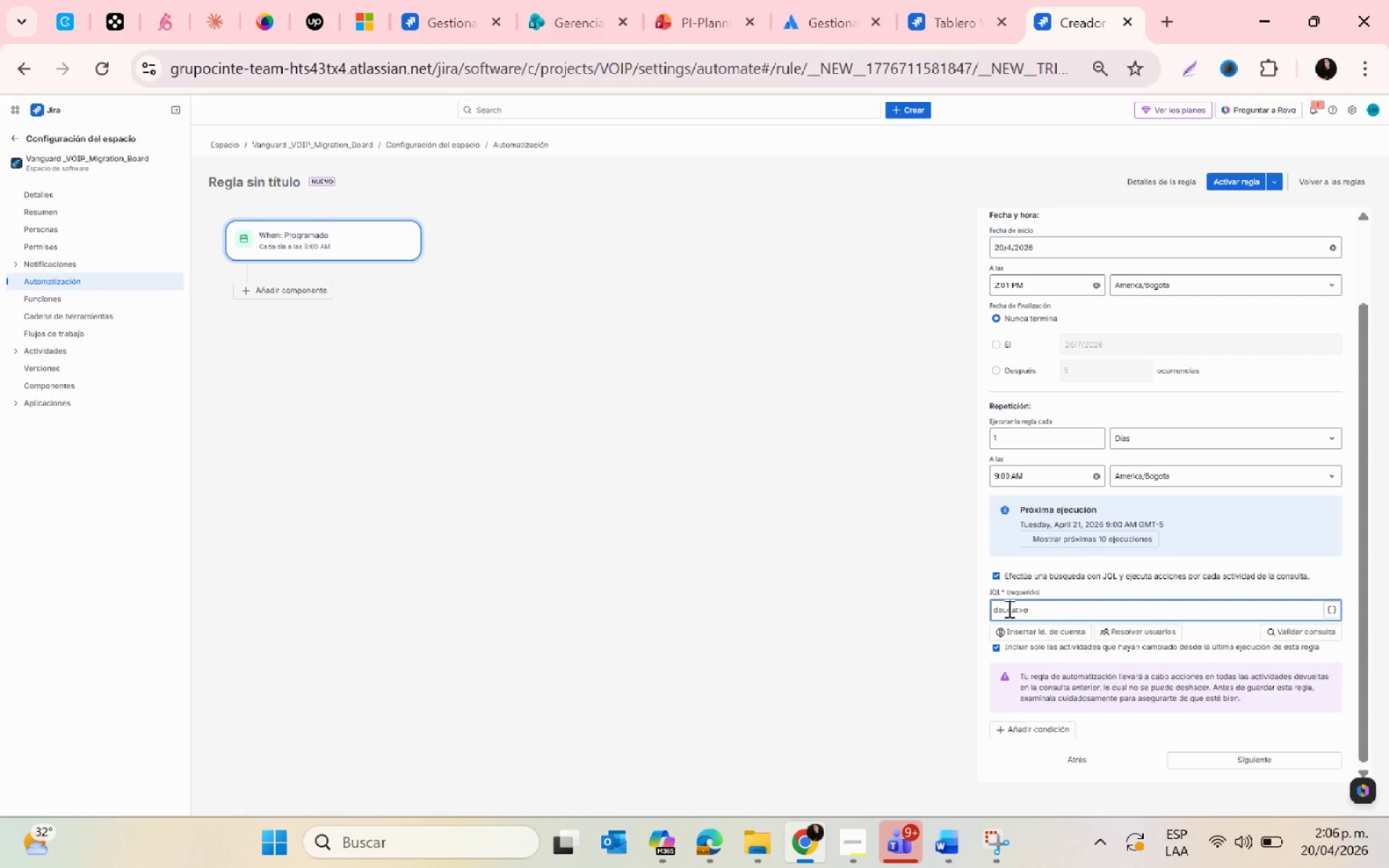 
key(Backspace)
 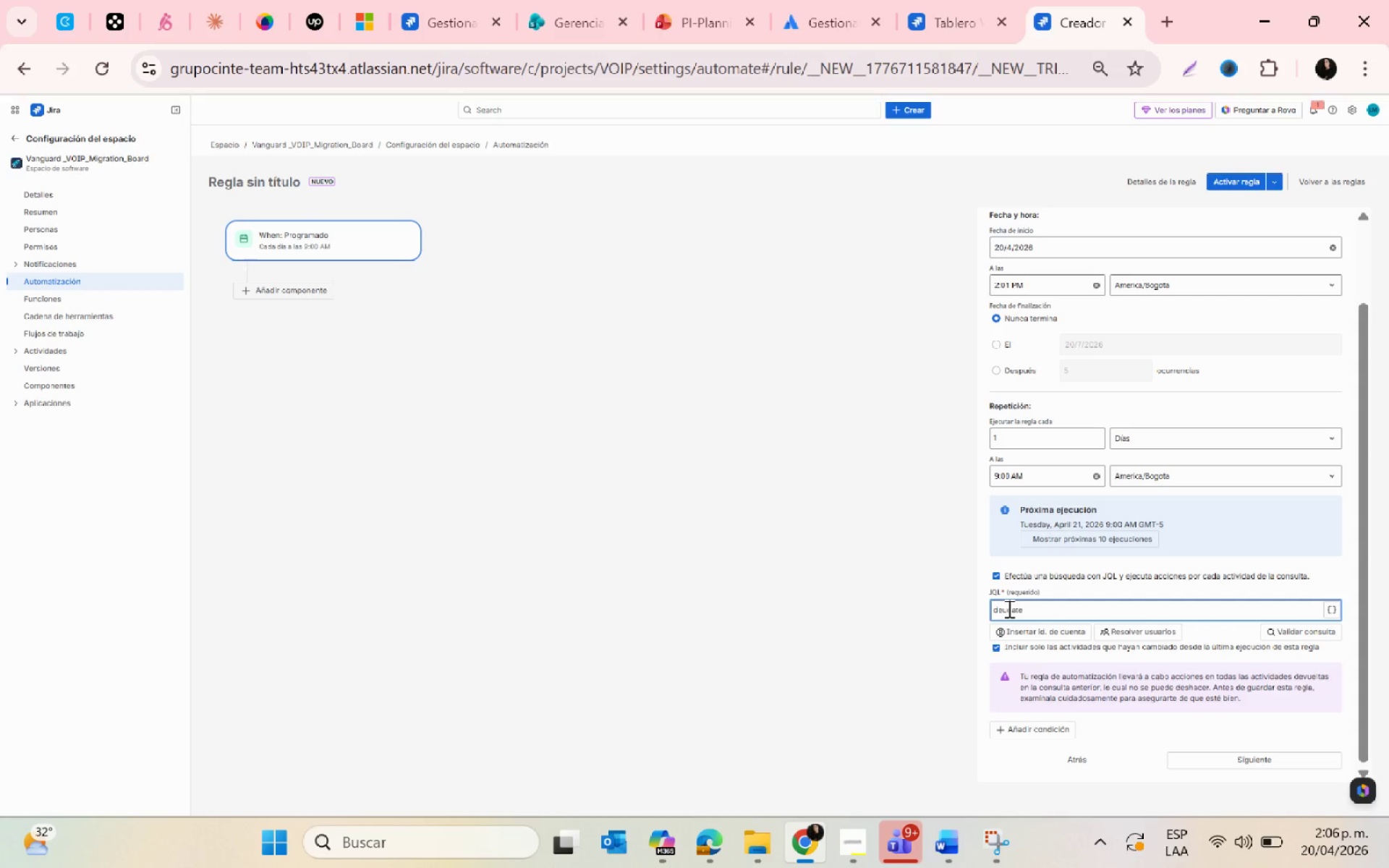 
key(ArrowRight)
 